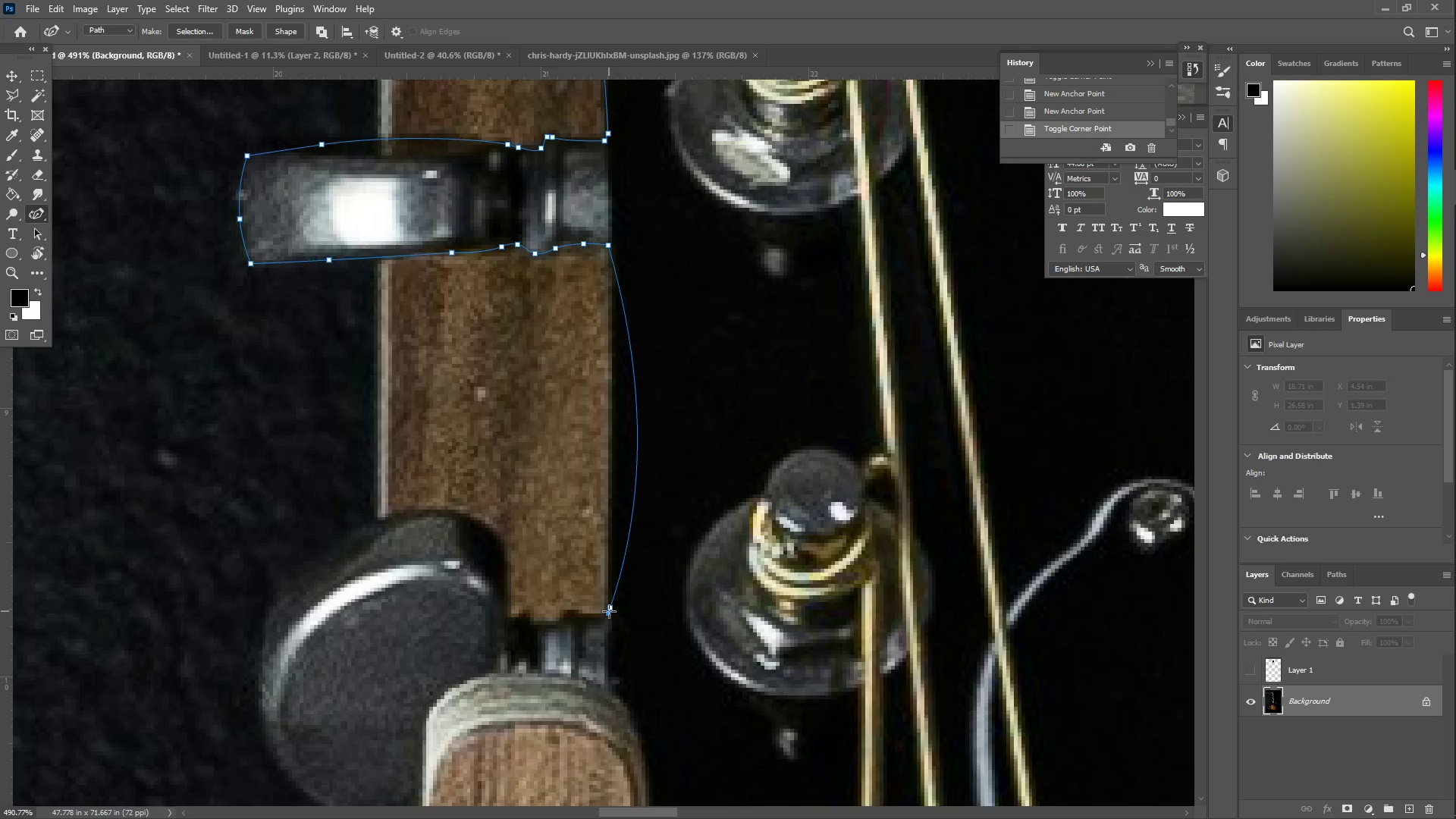 
key(Control+Z)
 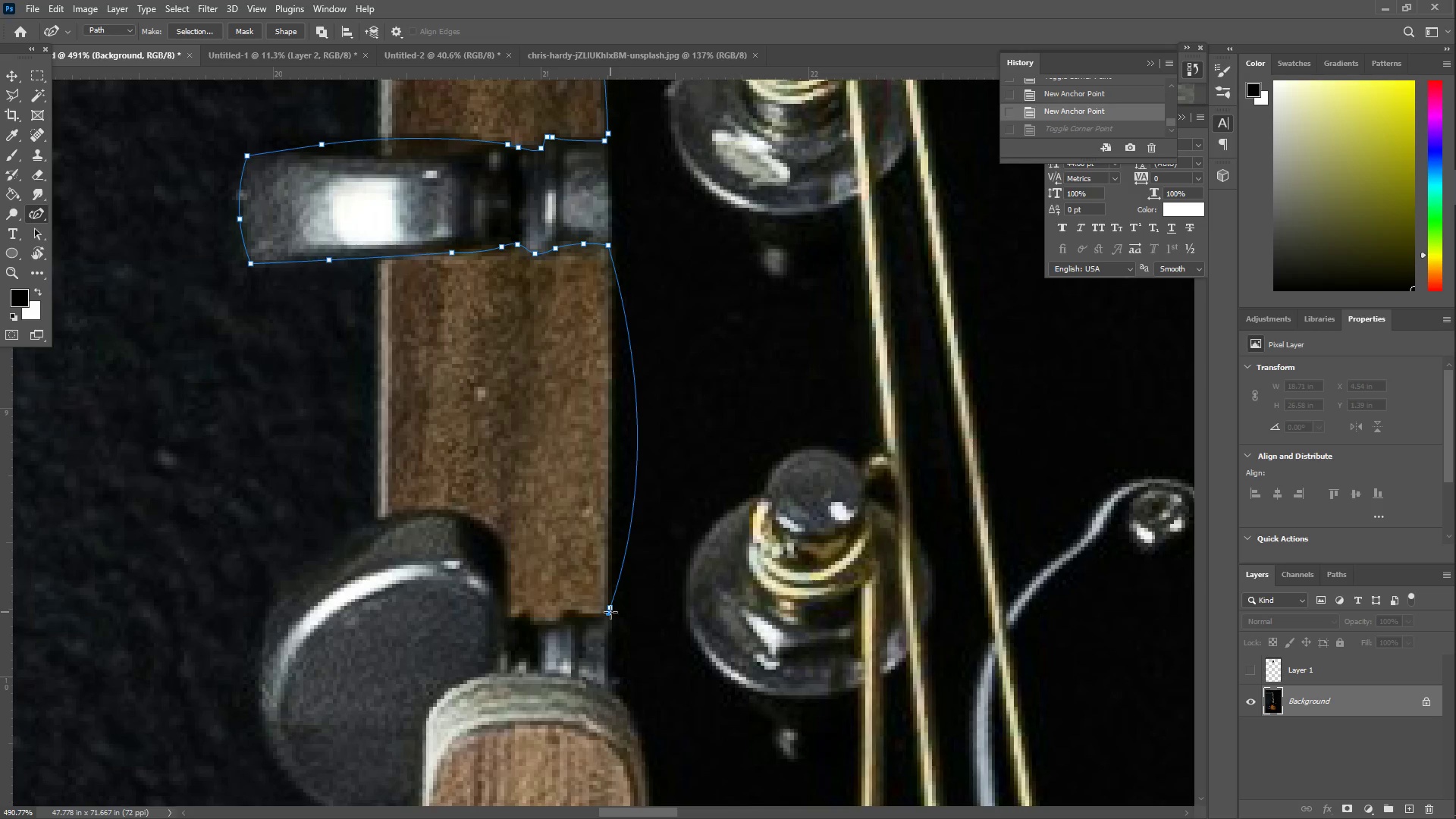 
key(Control+ControlLeft)
 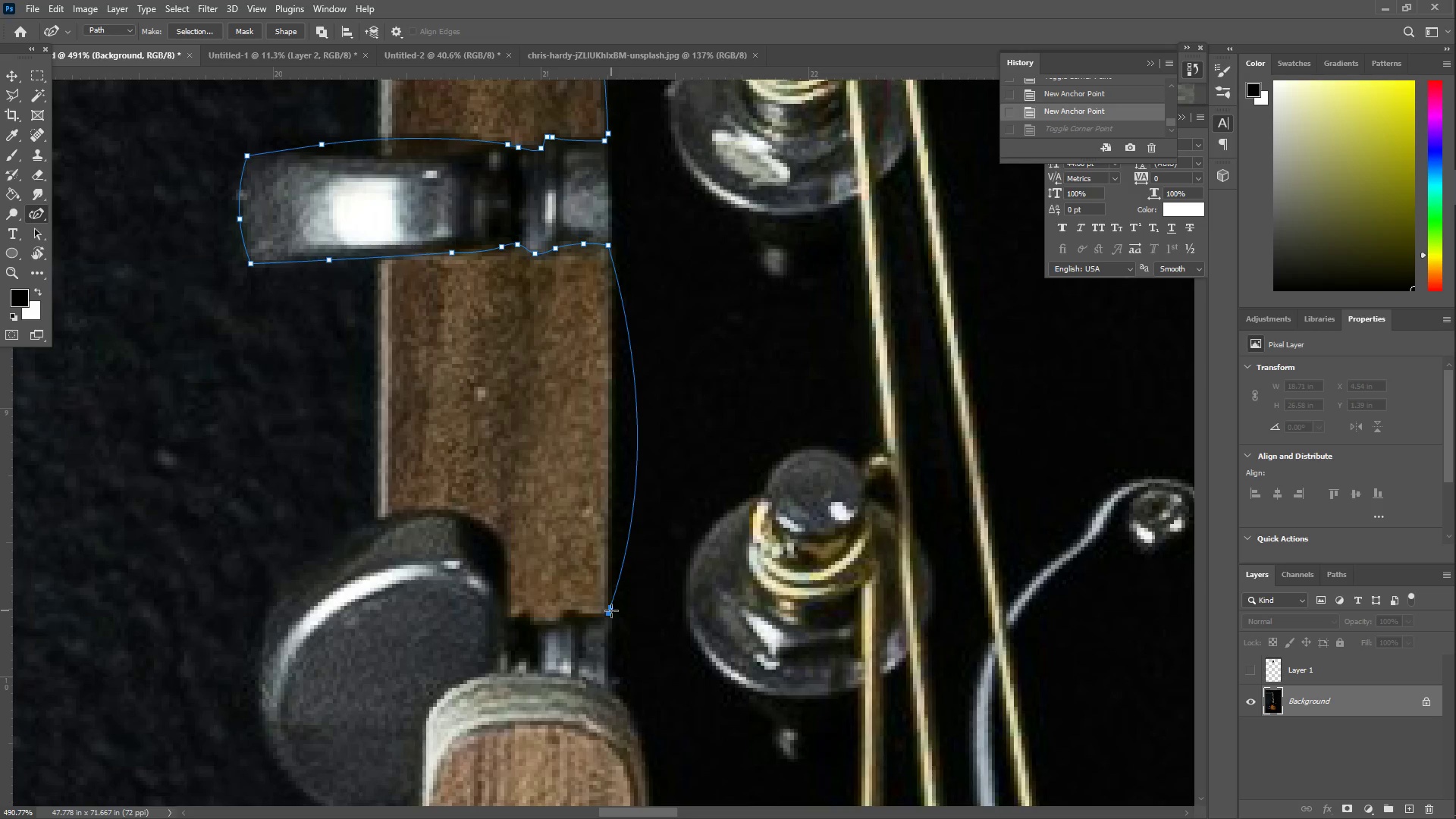 
key(Control+Z)
 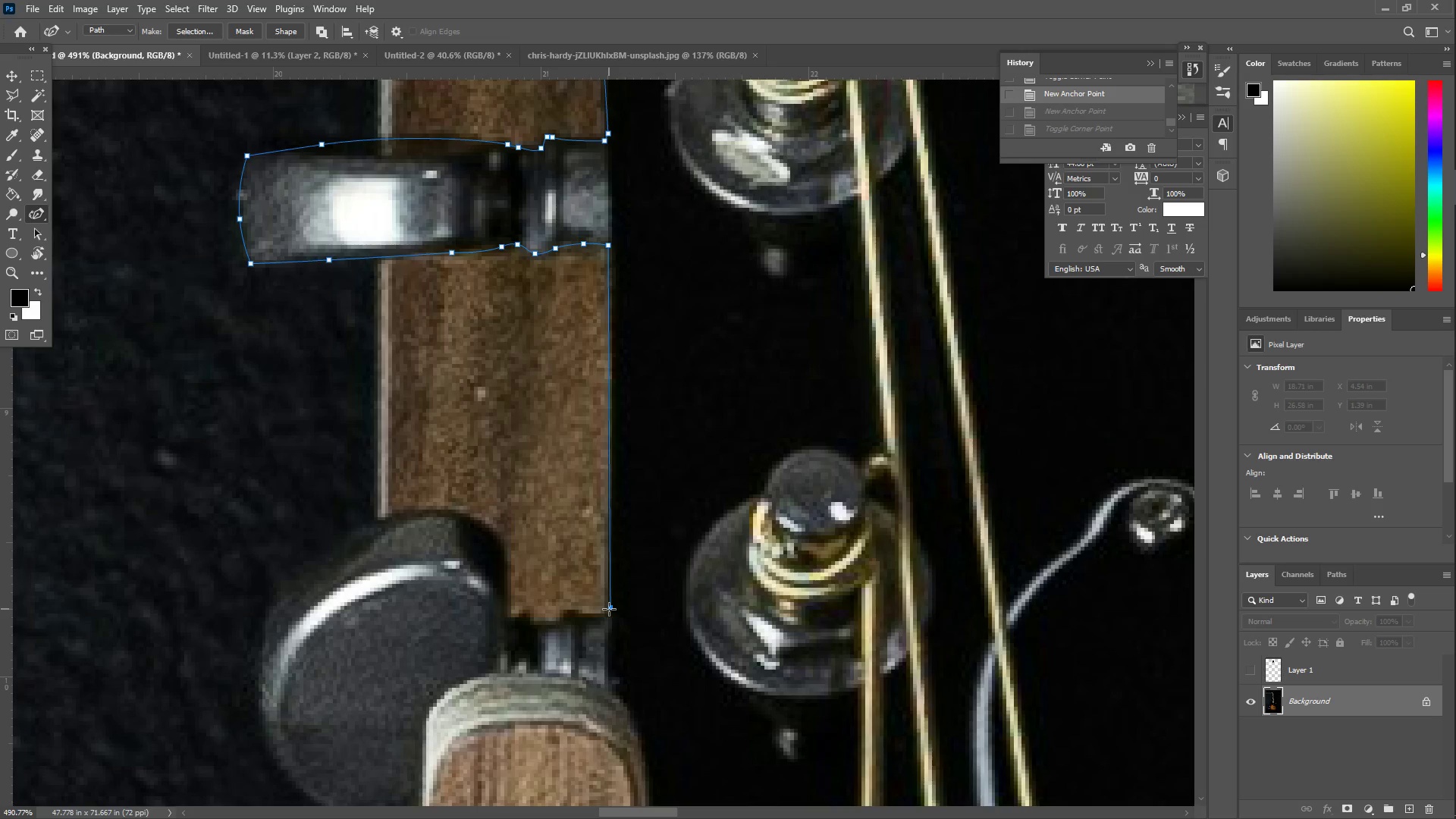 
double_click([609, 609])
 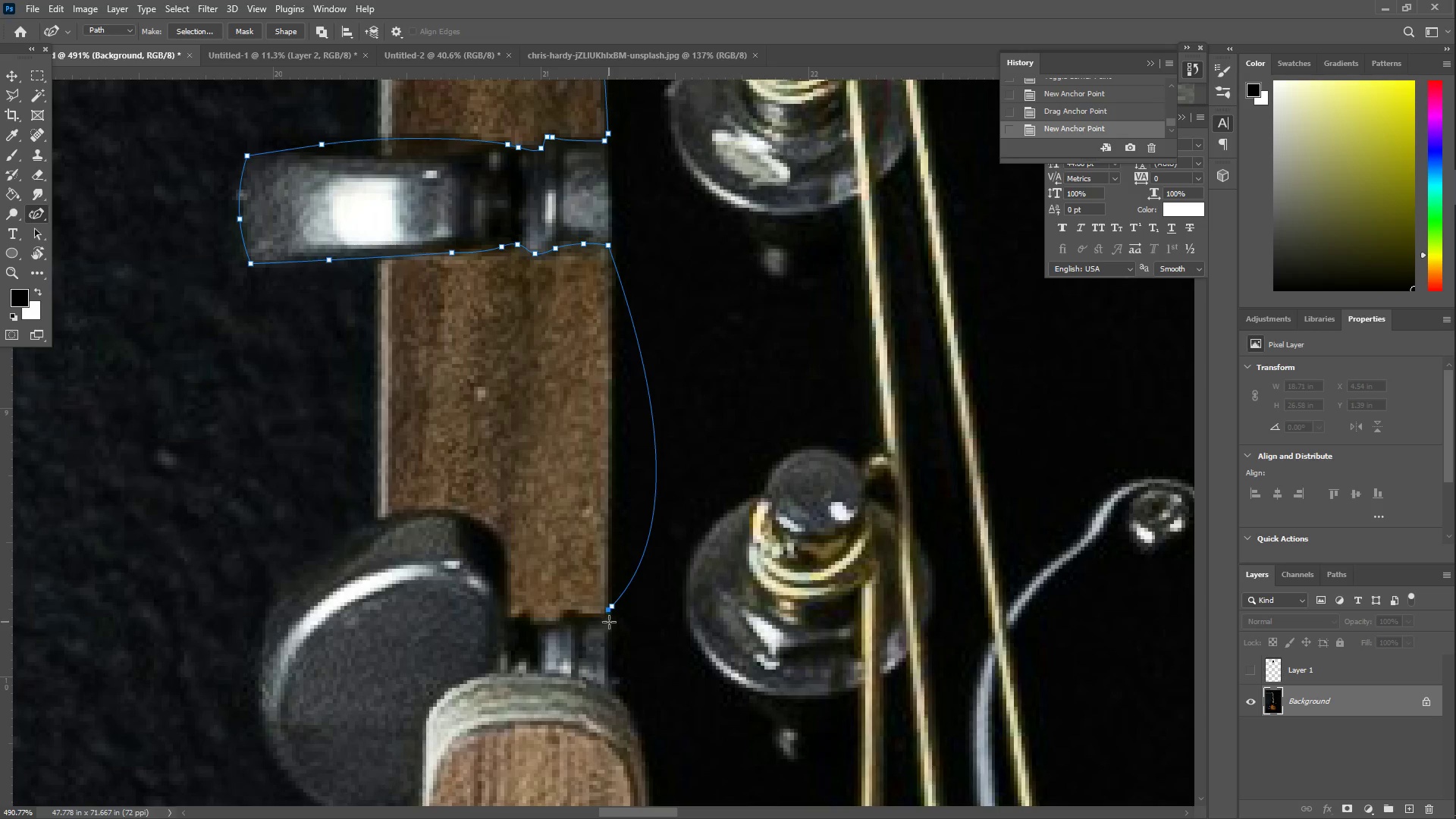 
key(Control+Z)
 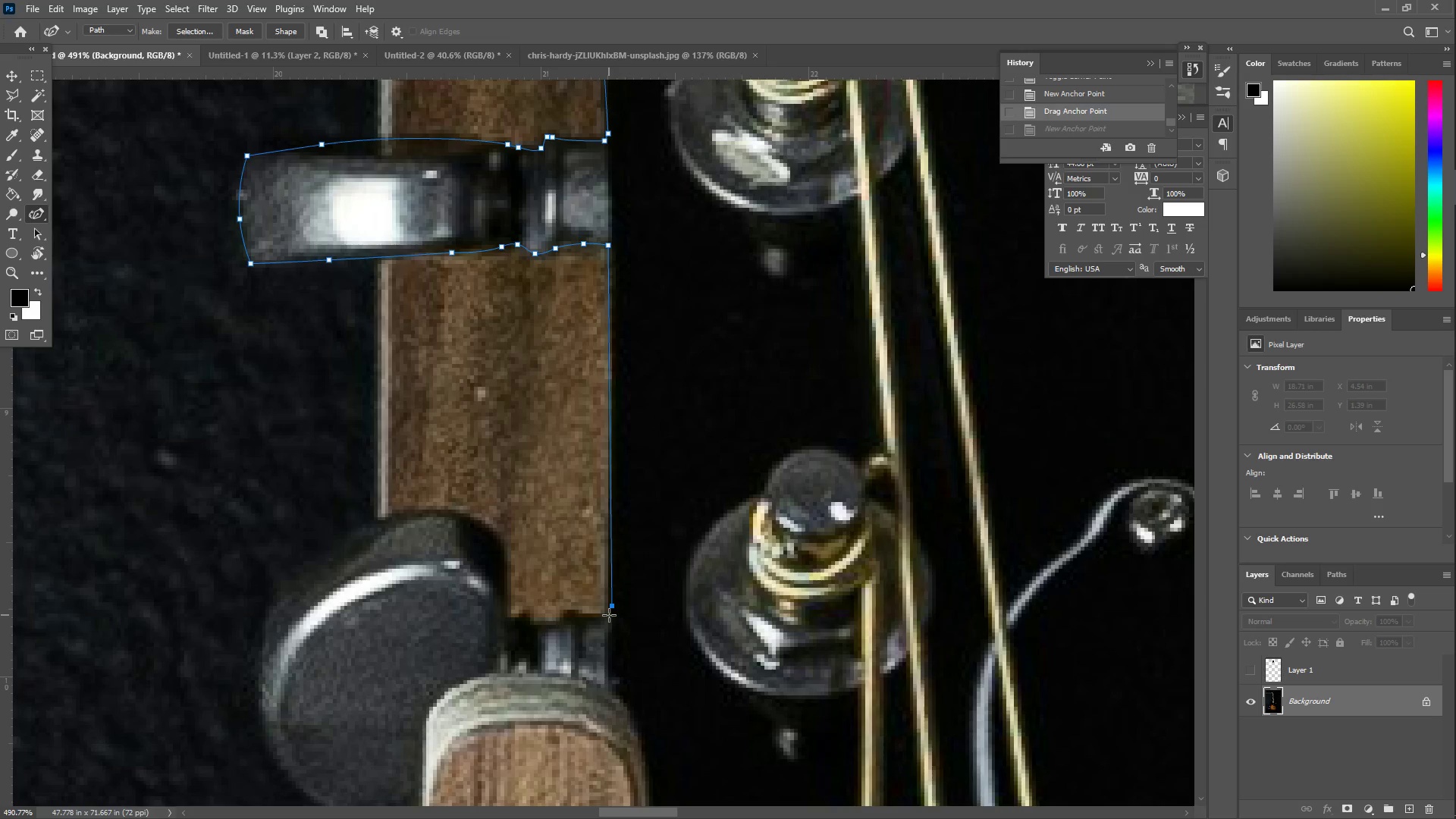 
left_click_drag(start_coordinate=[607, 614], to_coordinate=[612, 615])
 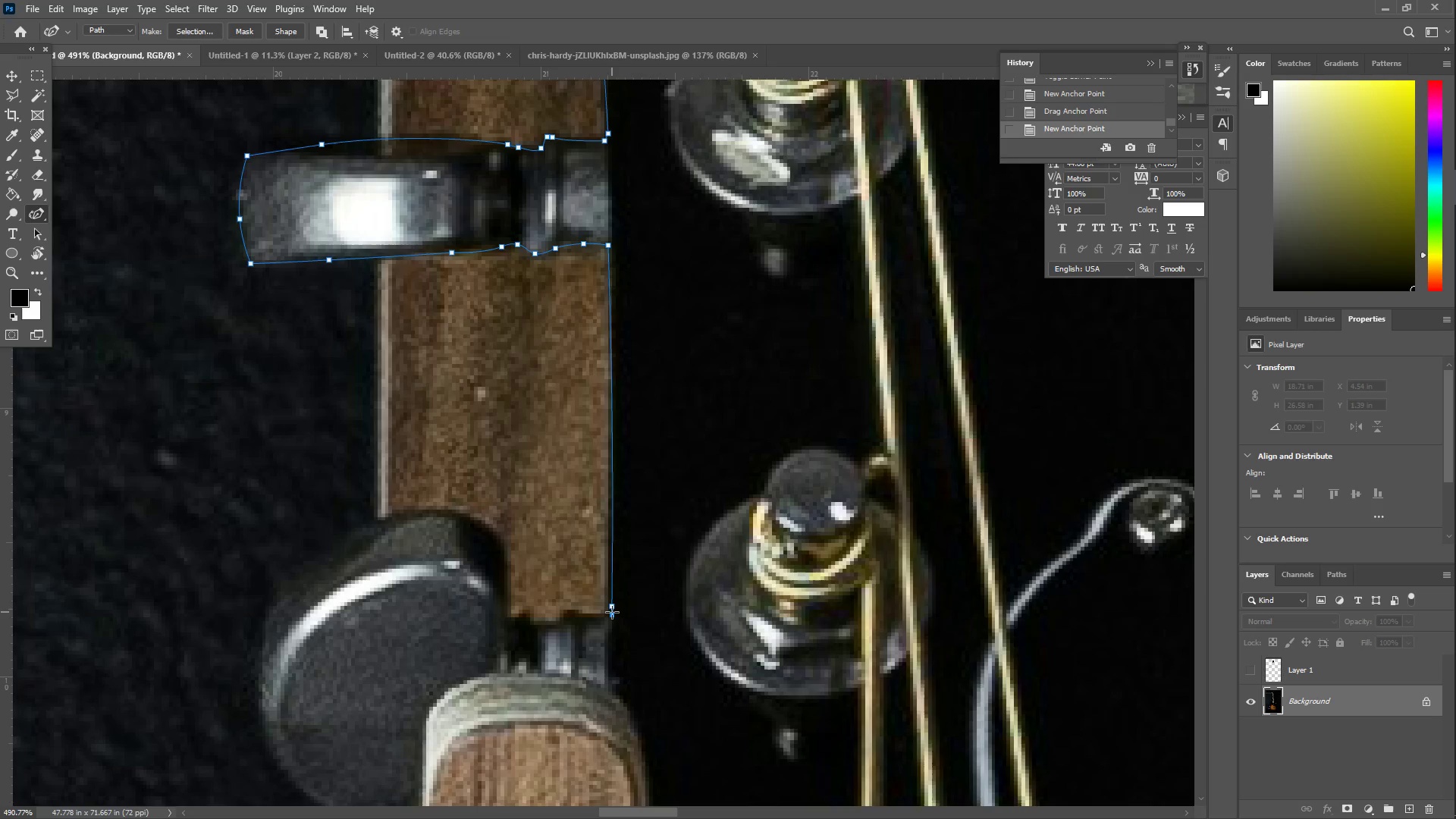 
key(Control+ControlLeft)
 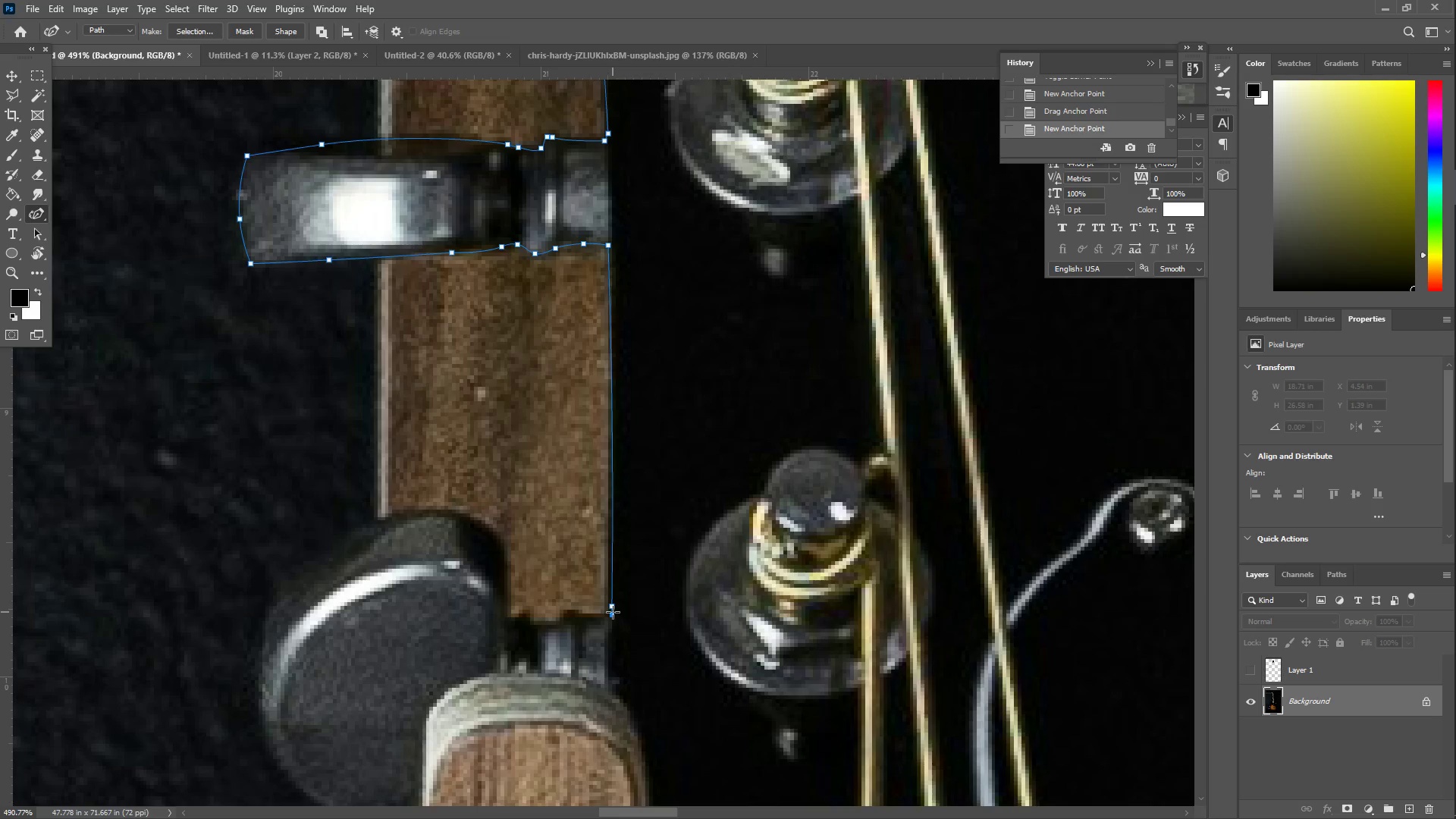 
key(Control+Z)
 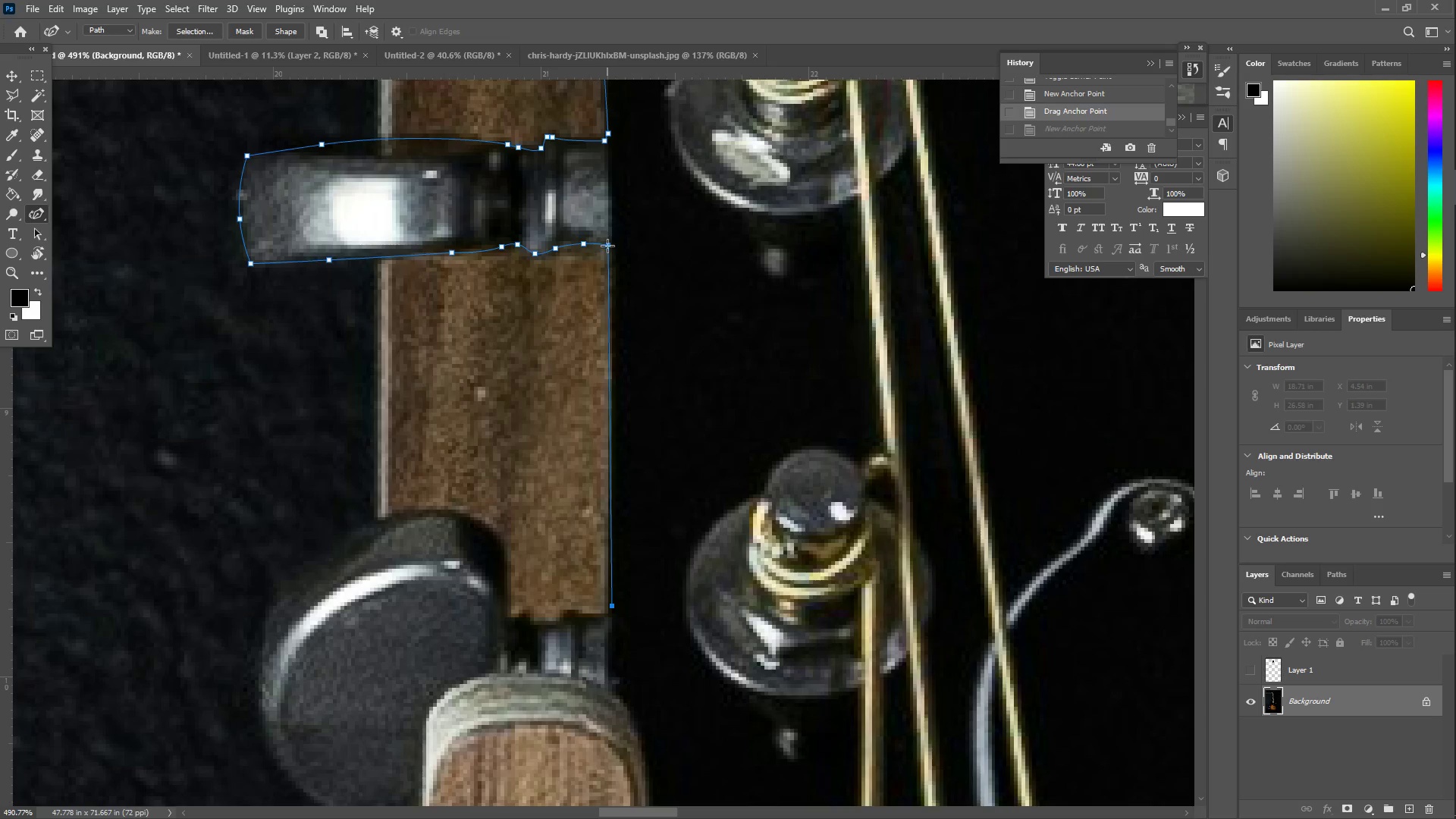 
left_click_drag(start_coordinate=[610, 300], to_coordinate=[610, 281])
 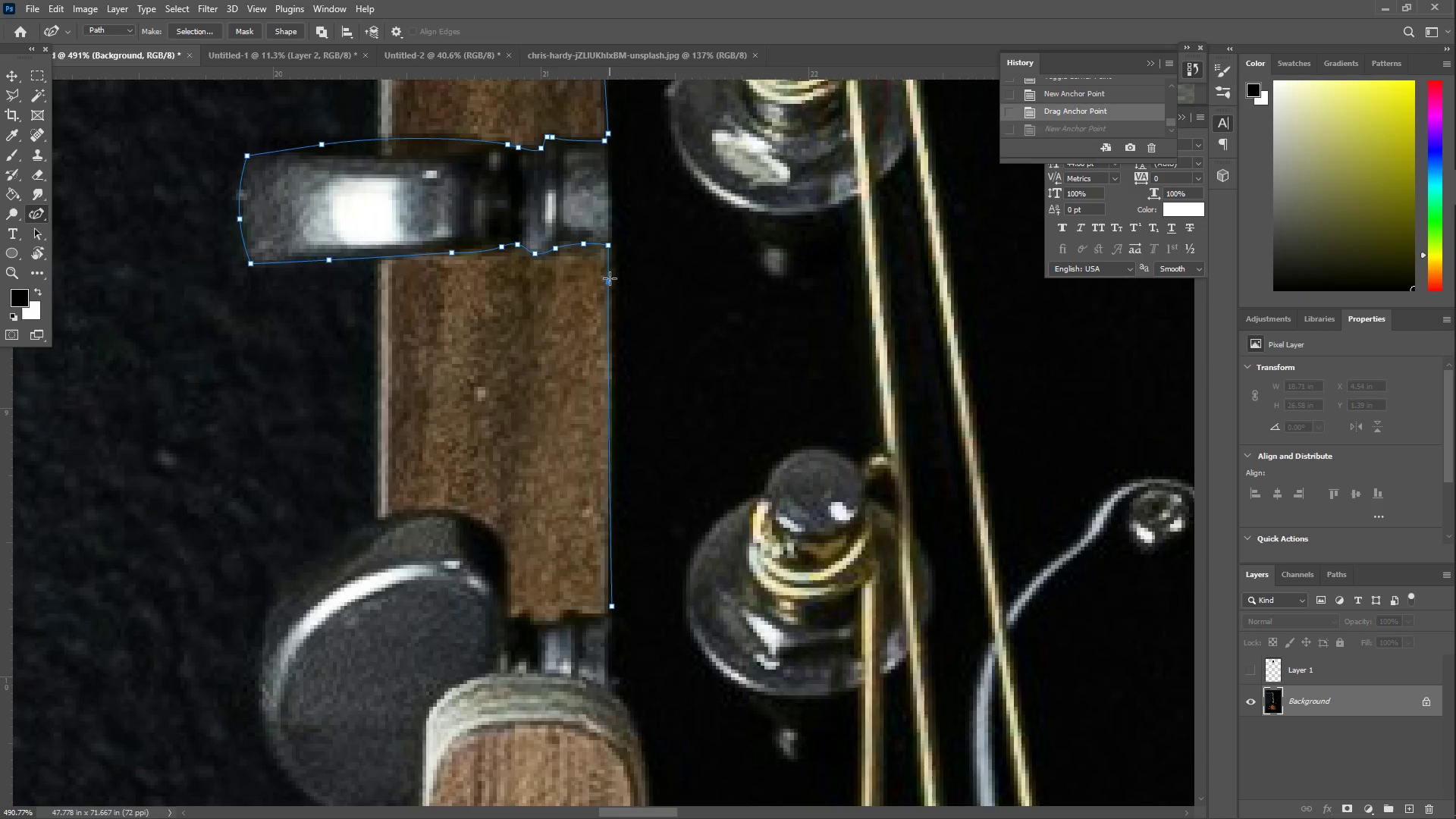 
hold_key(key=ControlLeft, duration=0.31)
 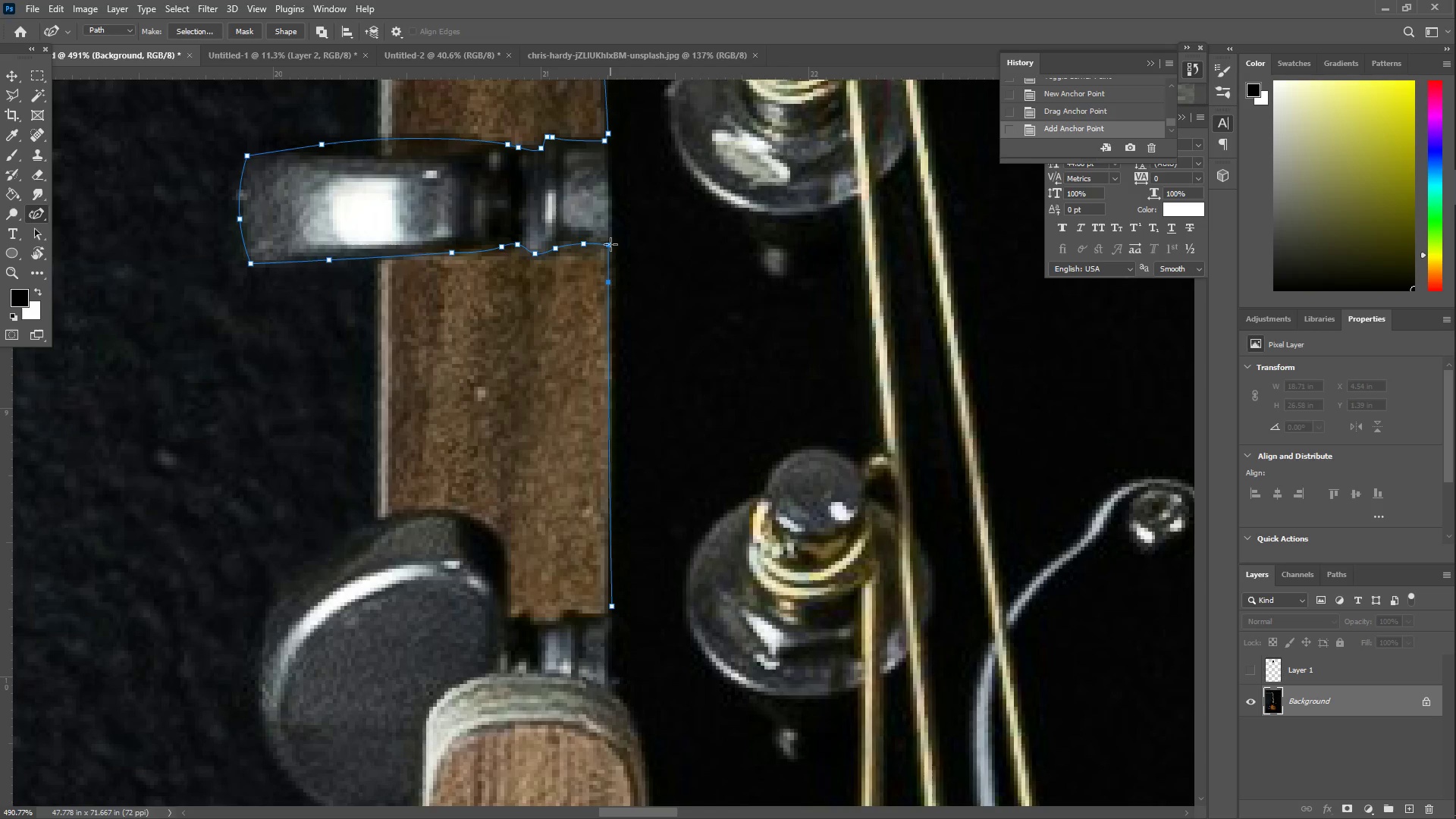 
left_click_drag(start_coordinate=[610, 244], to_coordinate=[615, 246])
 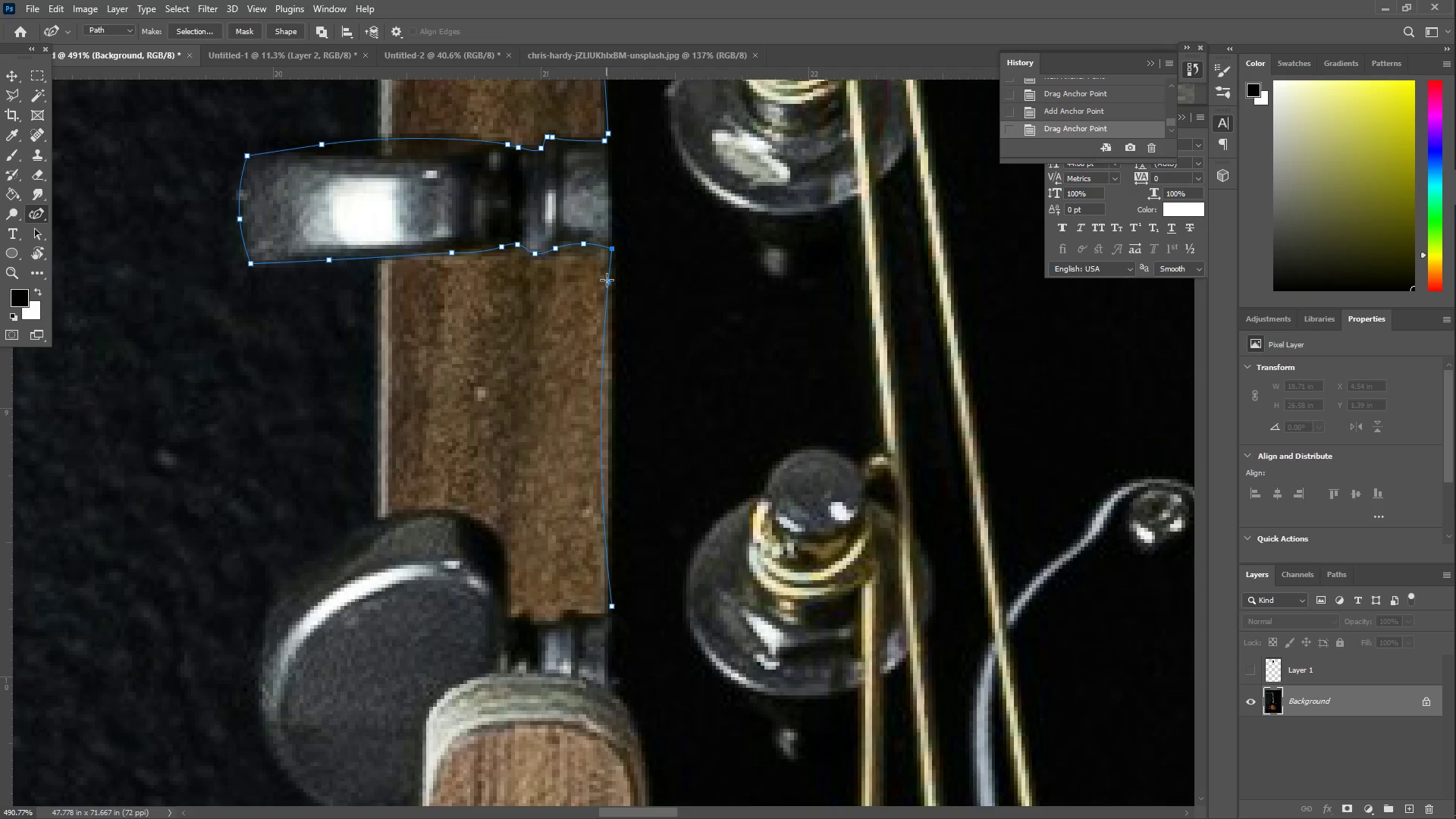 
left_click_drag(start_coordinate=[608, 284], to_coordinate=[614, 397])
 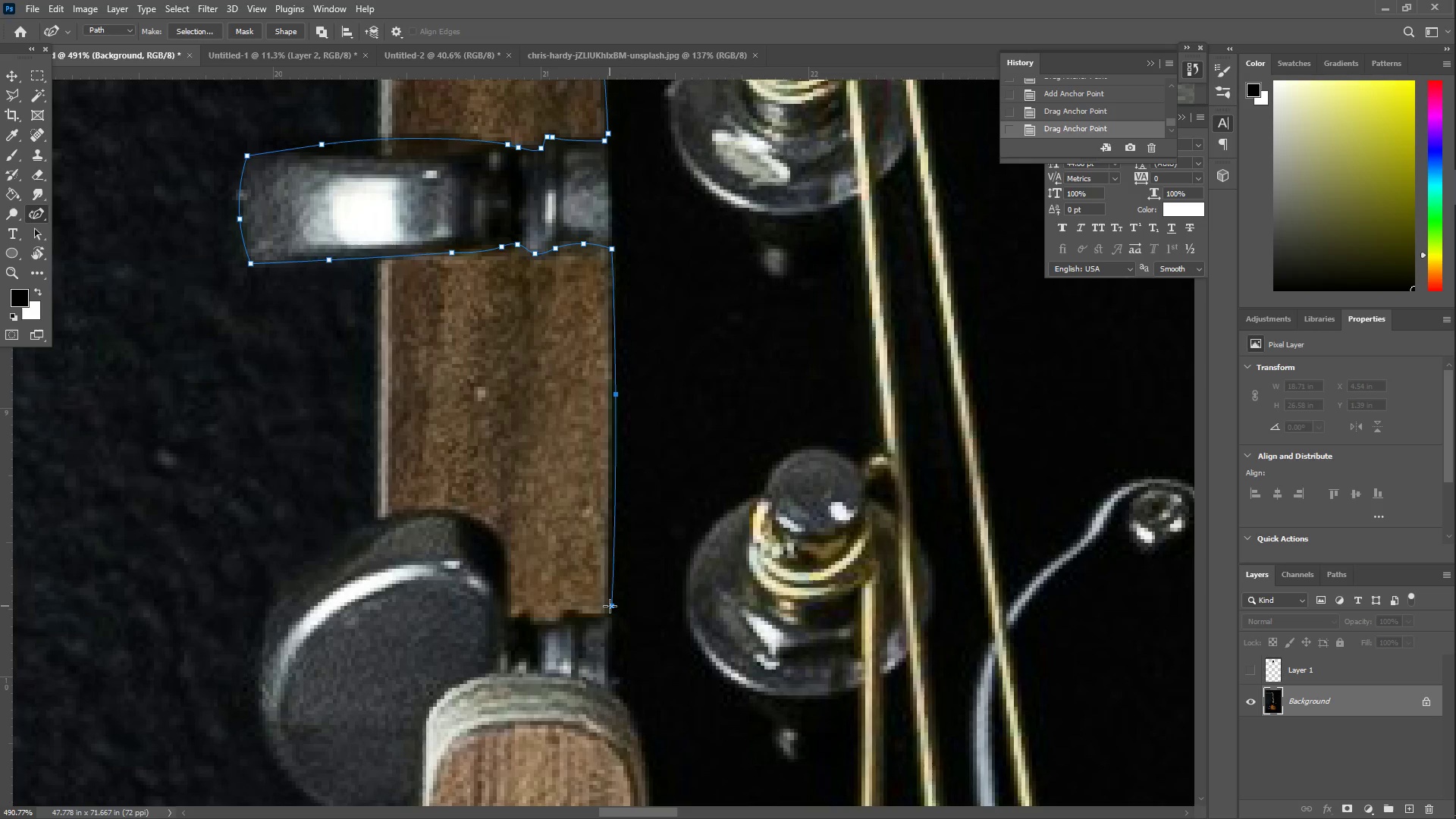 
double_click([610, 606])
 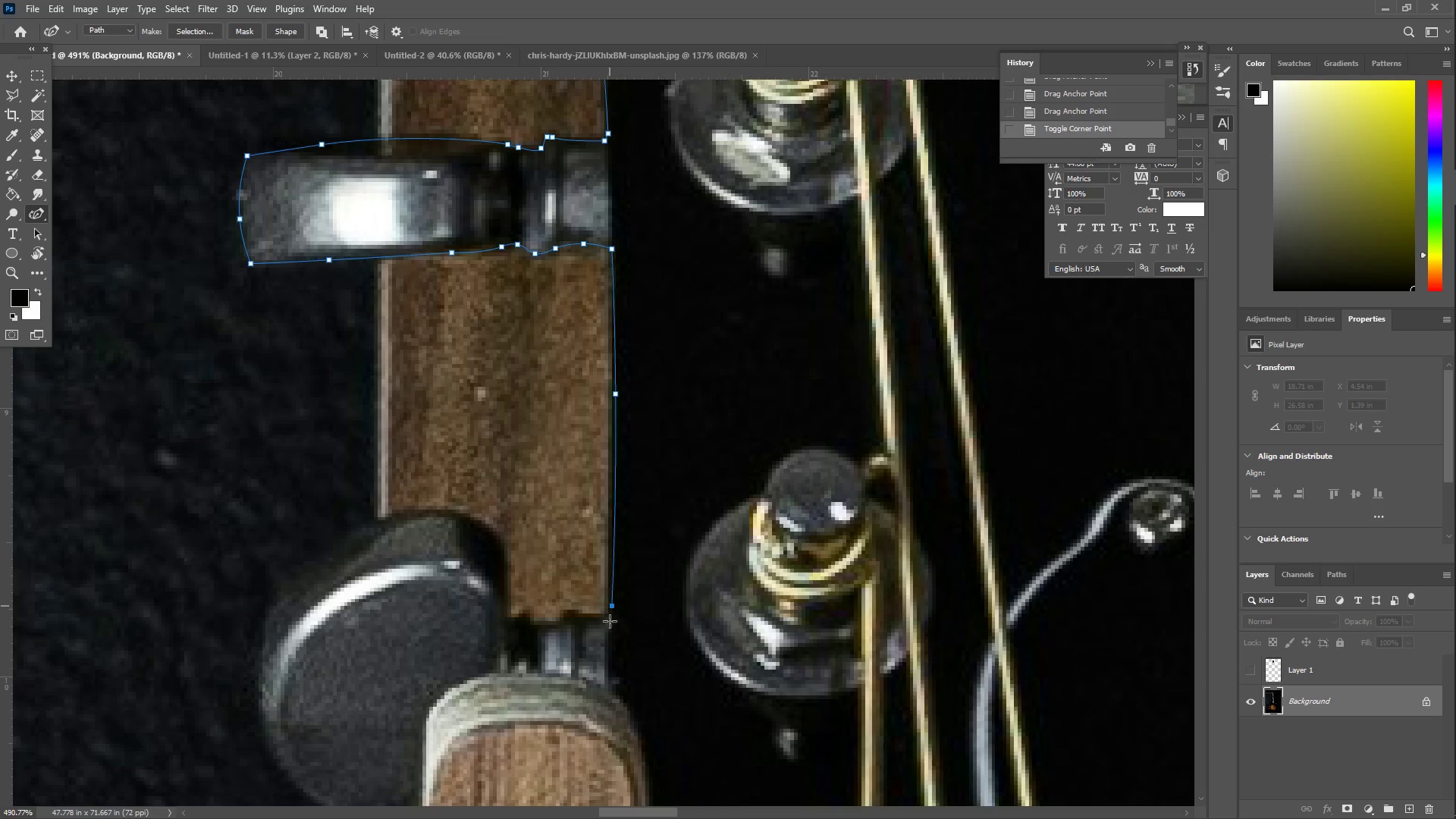 
left_click_drag(start_coordinate=[610, 628], to_coordinate=[607, 618])
 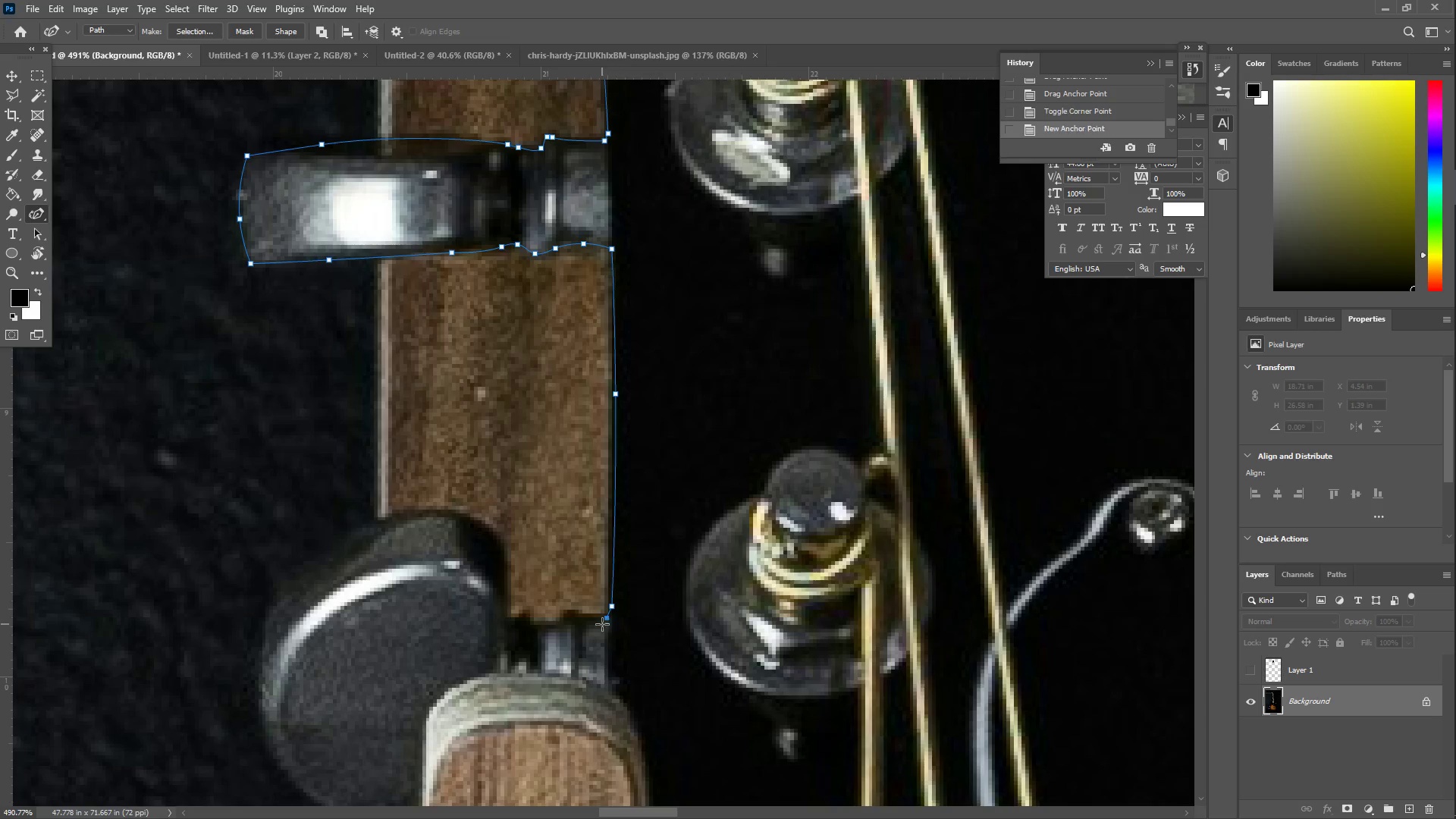 
left_click_drag(start_coordinate=[596, 623], to_coordinate=[579, 616])
 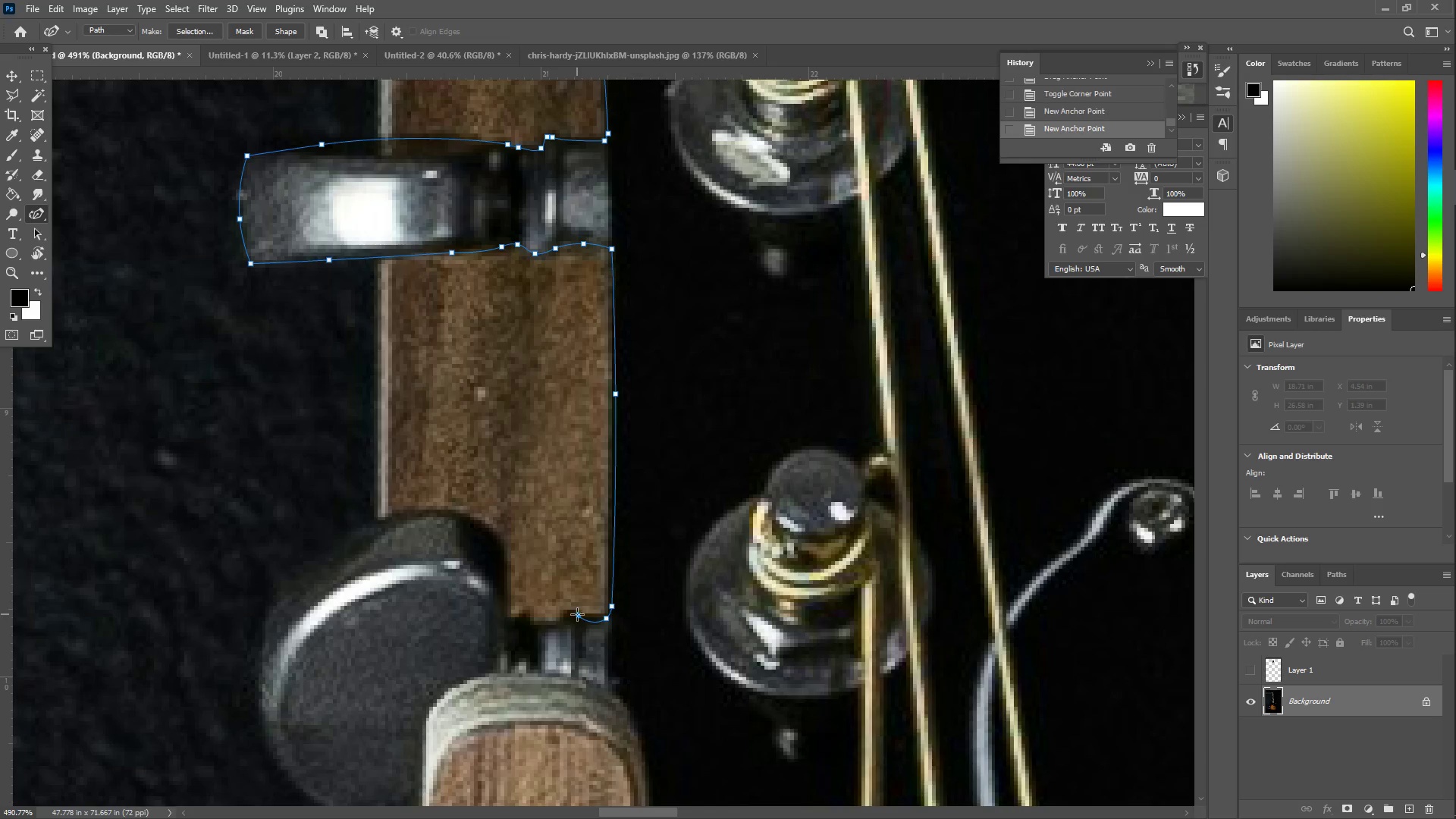 
left_click_drag(start_coordinate=[577, 614], to_coordinate=[582, 613])
 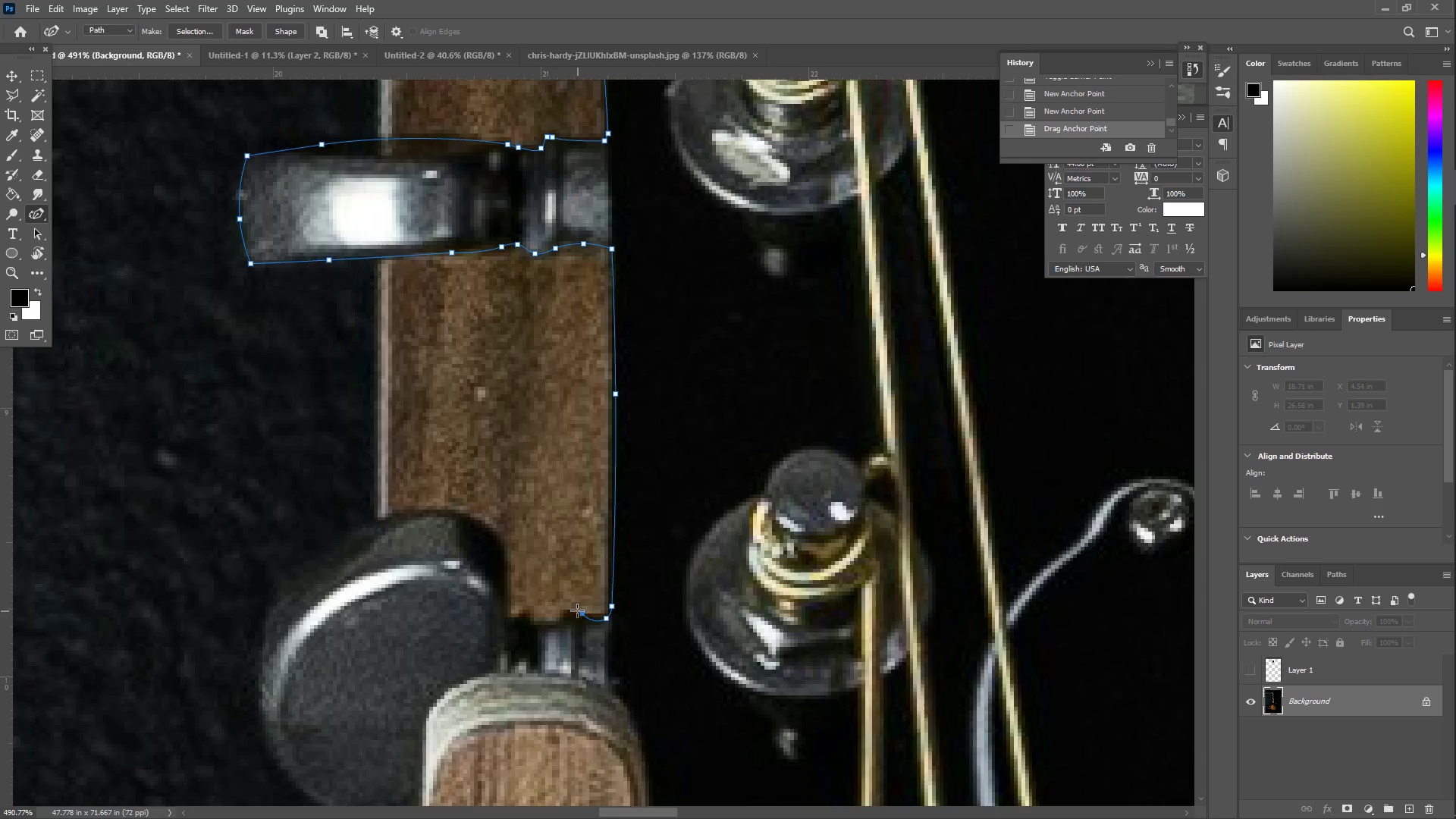 
left_click_drag(start_coordinate=[577, 610], to_coordinate=[566, 610])
 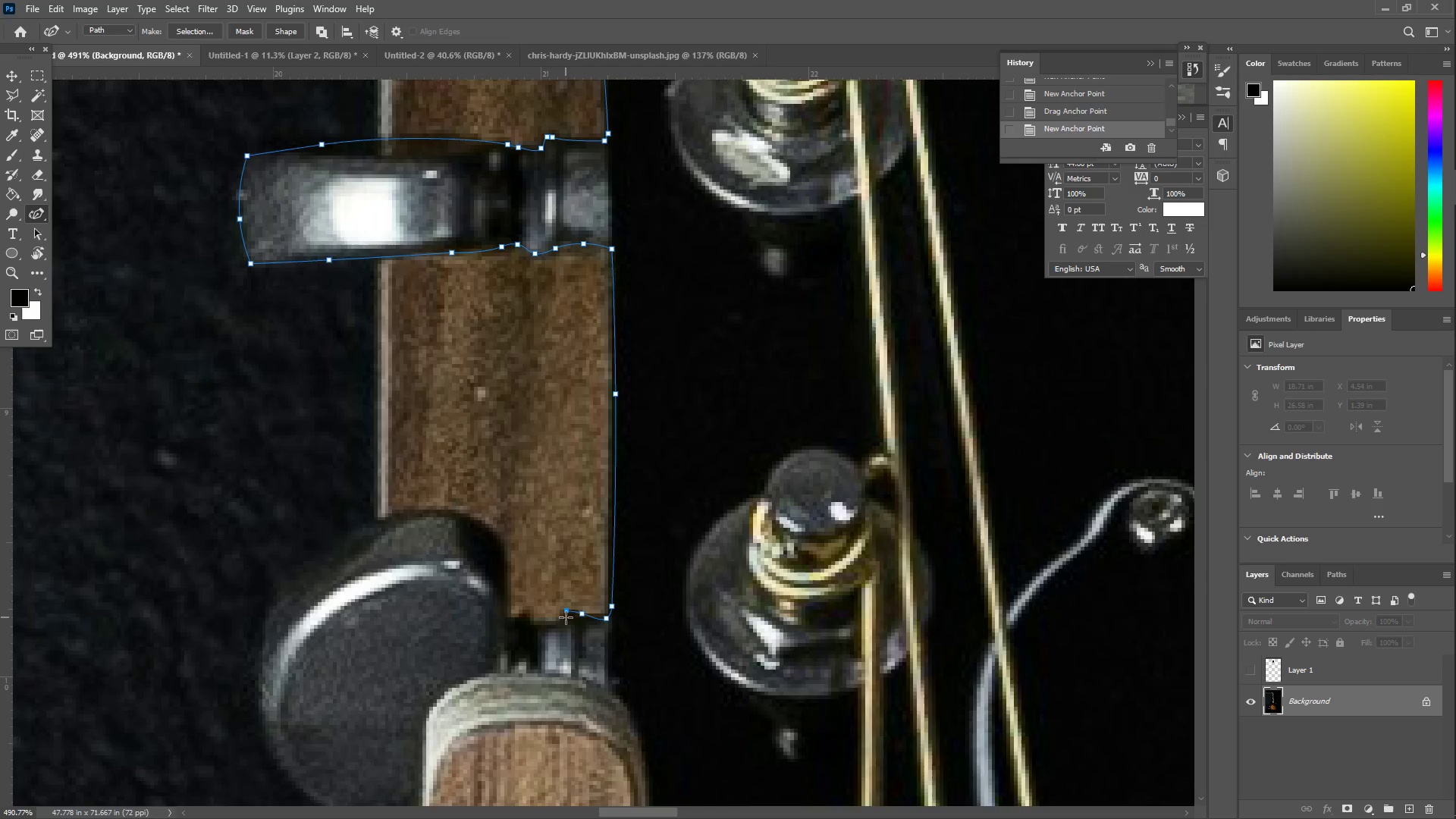 
left_click_drag(start_coordinate=[566, 617], to_coordinate=[561, 619])
 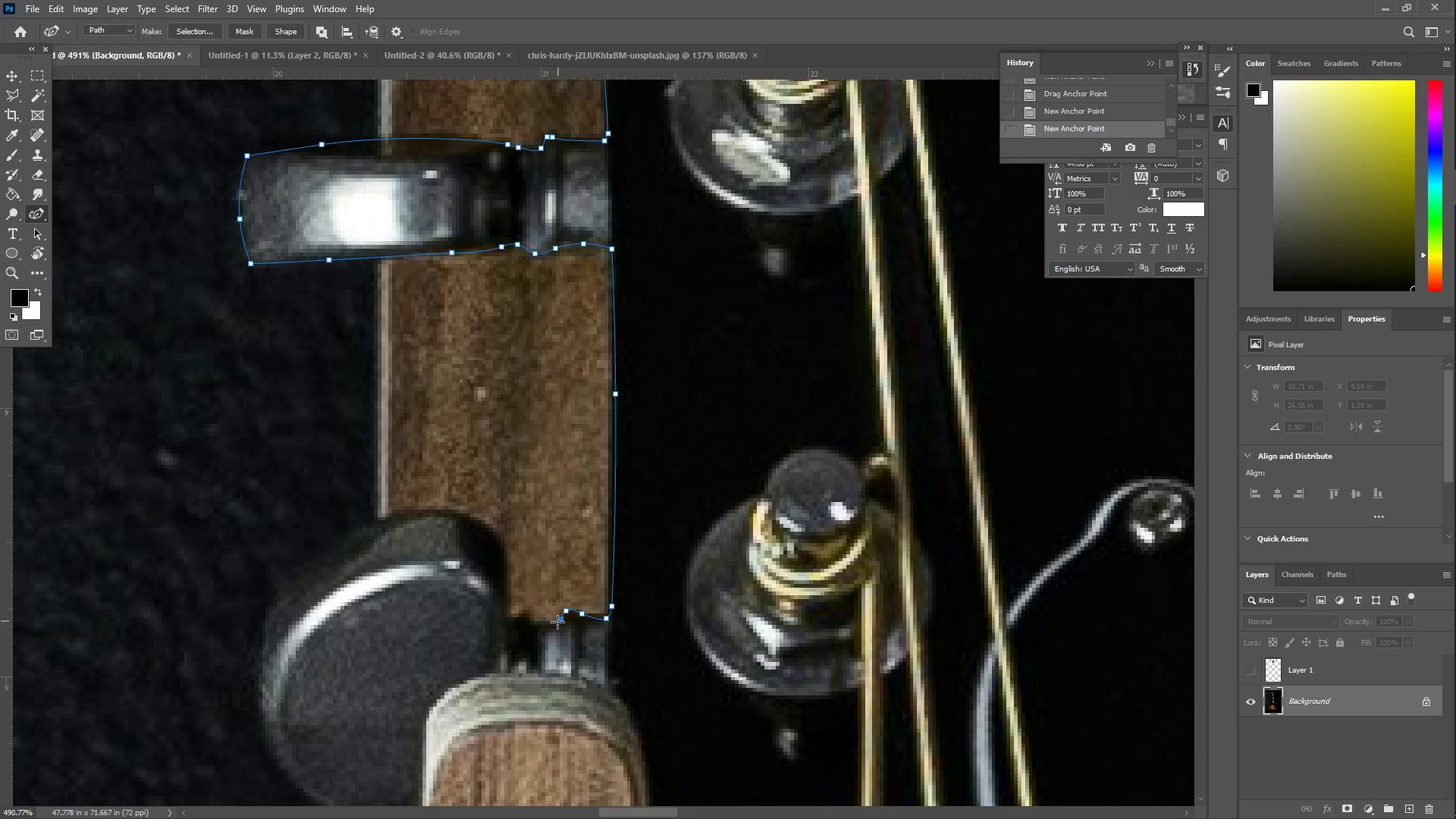 
left_click_drag(start_coordinate=[542, 631], to_coordinate=[535, 624])
 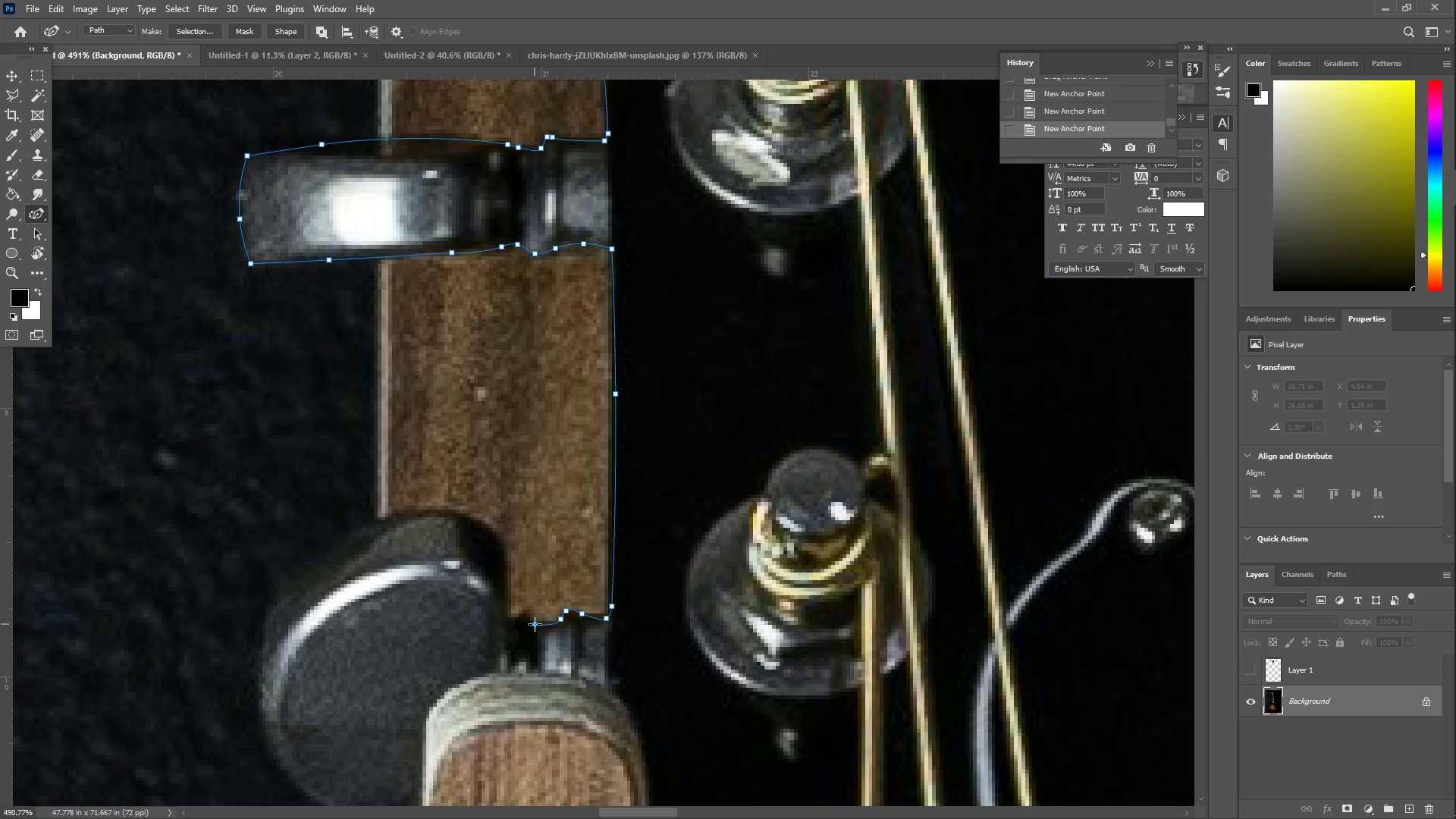 
left_click_drag(start_coordinate=[530, 623], to_coordinate=[523, 616])
 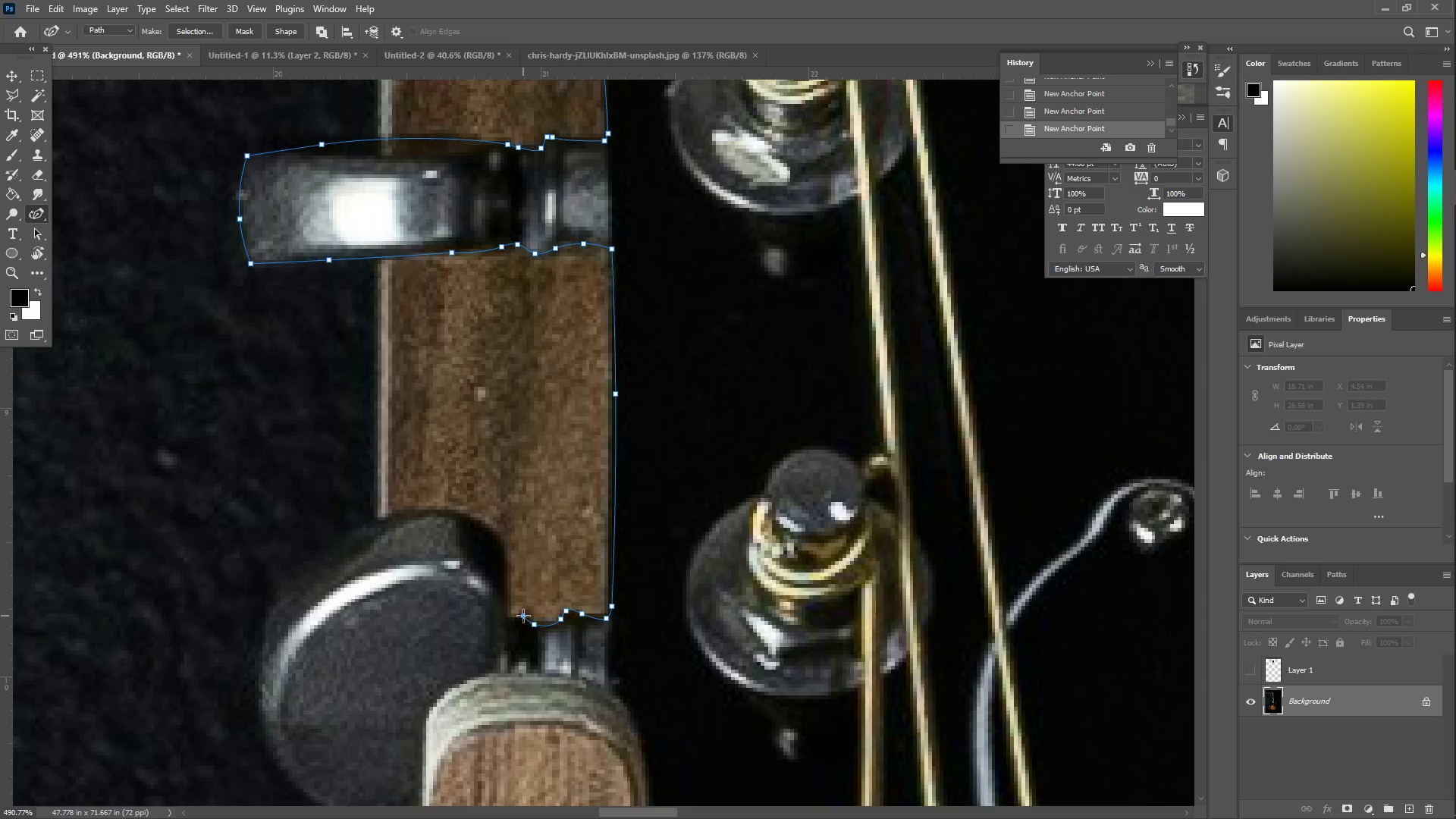 
left_click_drag(start_coordinate=[523, 616], to_coordinate=[511, 616])
 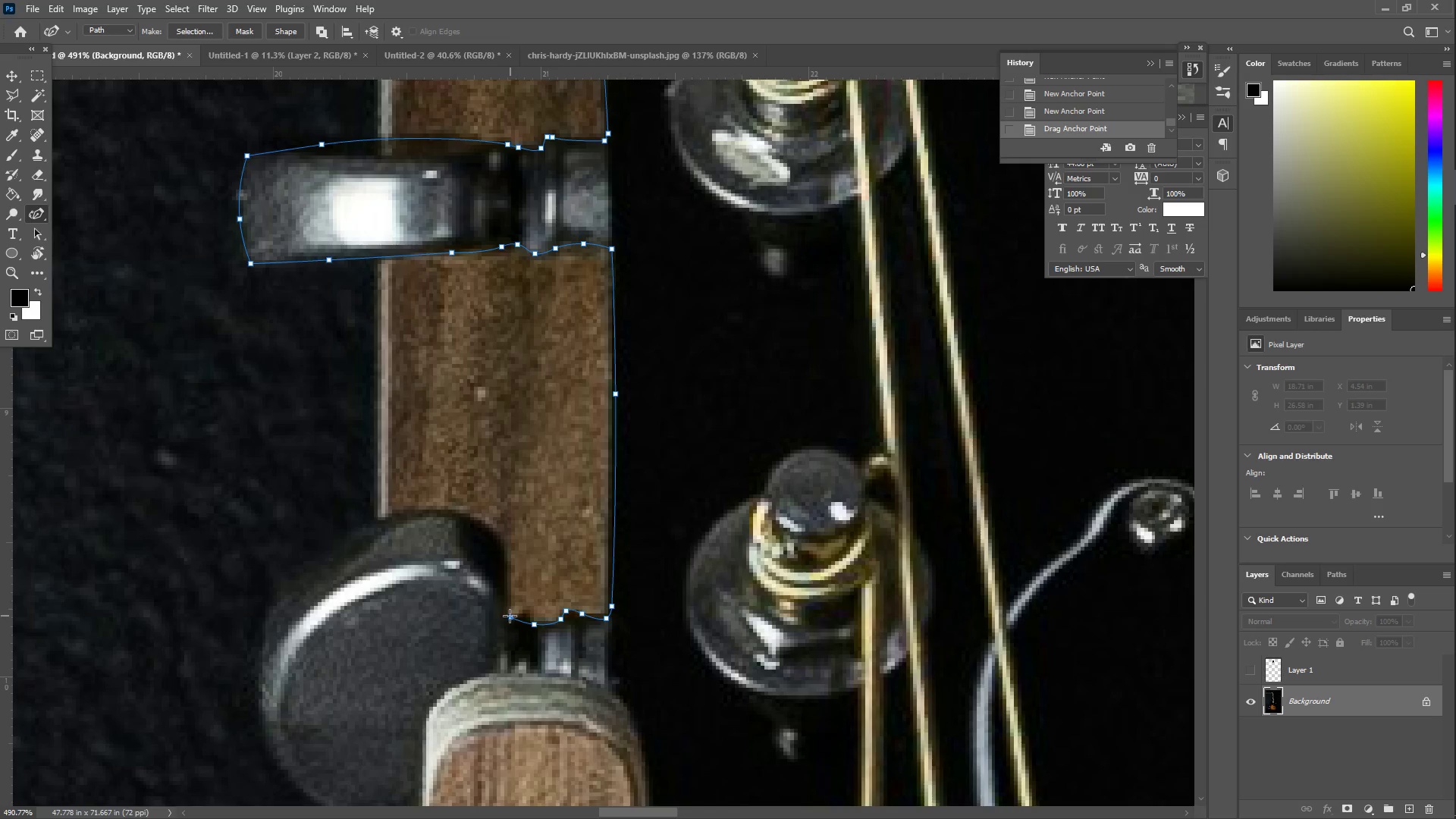 
left_click_drag(start_coordinate=[507, 610], to_coordinate=[509, 602])
 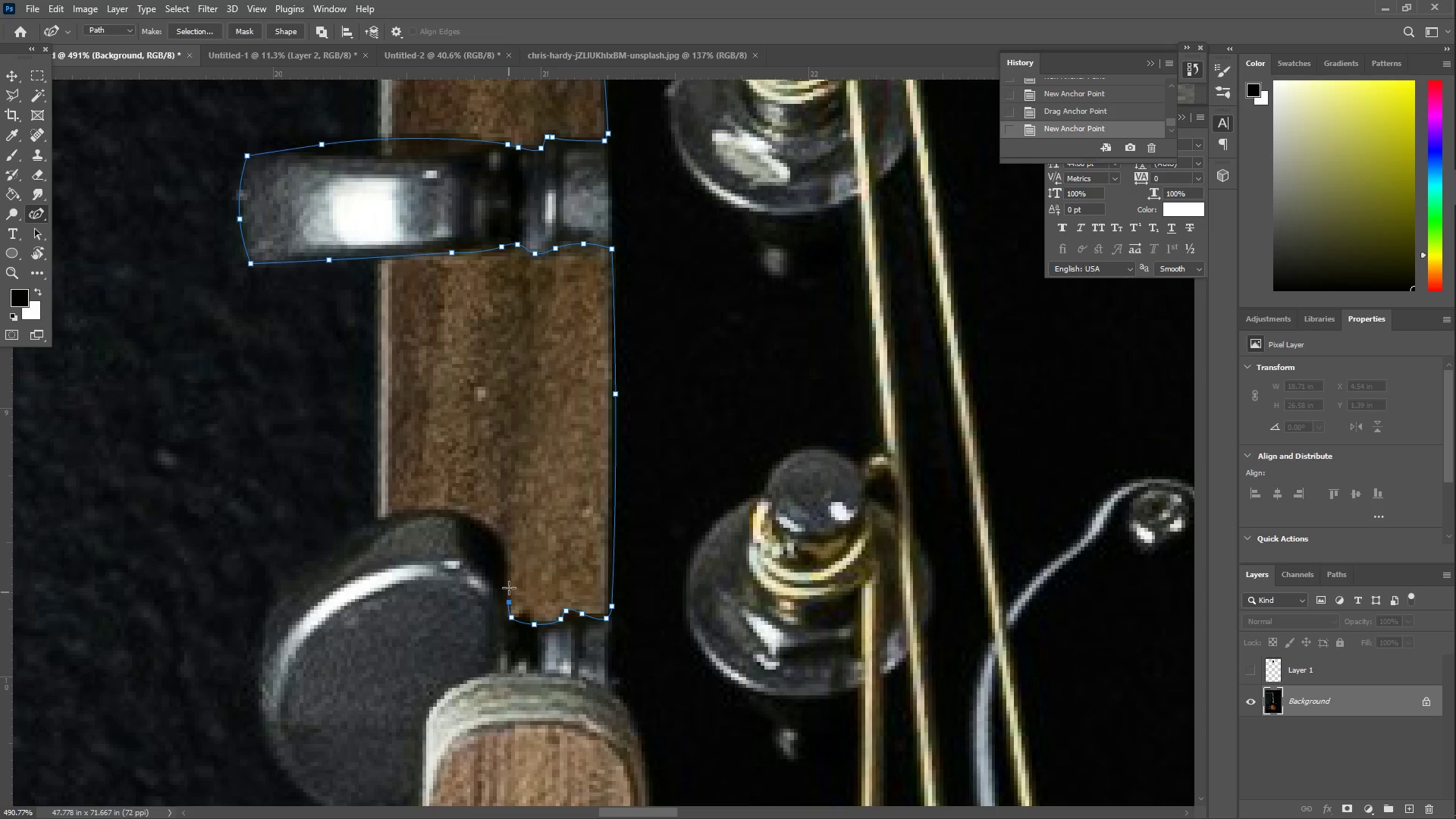 
left_click_drag(start_coordinate=[509, 582], to_coordinate=[503, 548])
 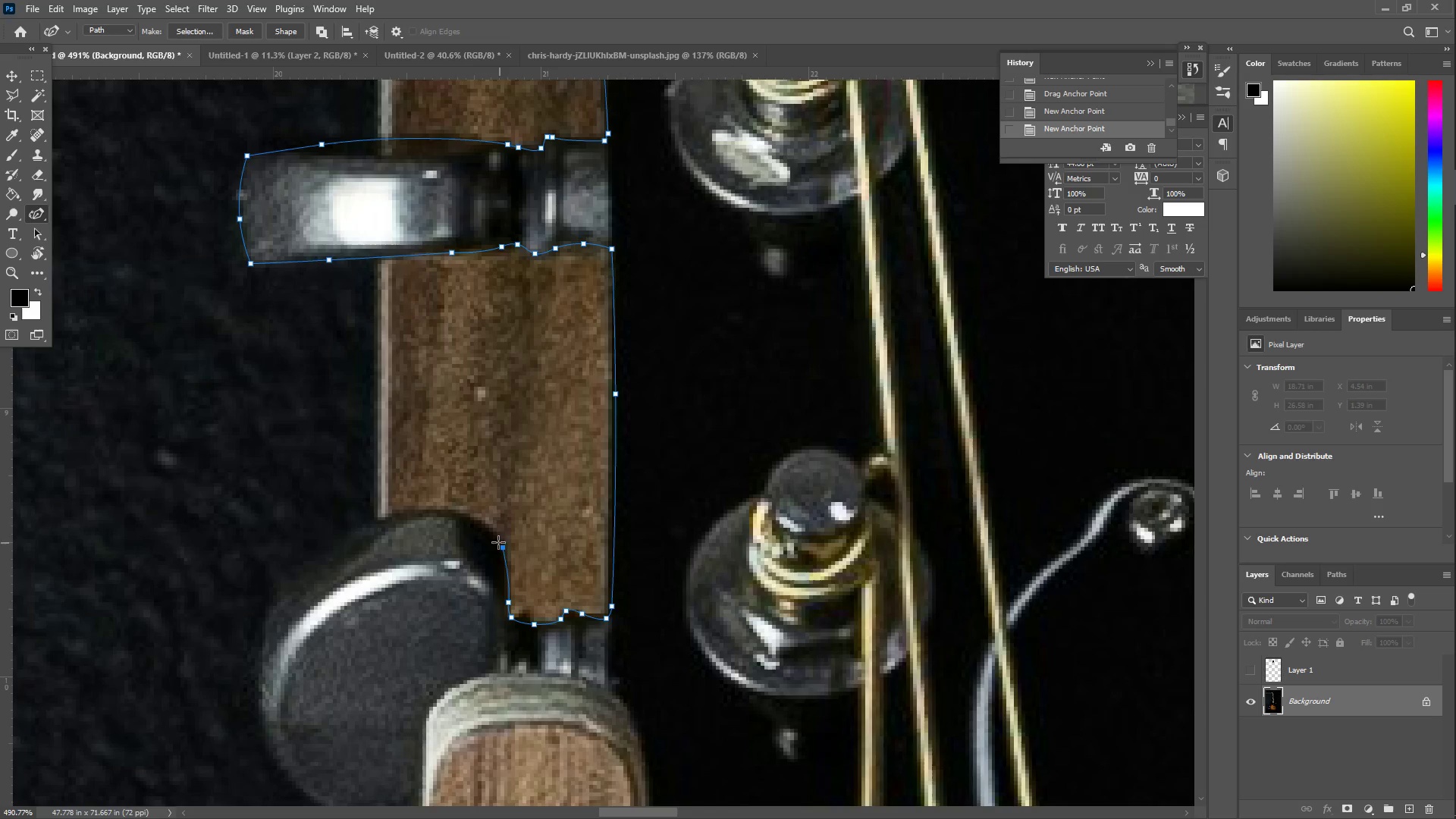 
left_click_drag(start_coordinate=[496, 538], to_coordinate=[492, 544])
 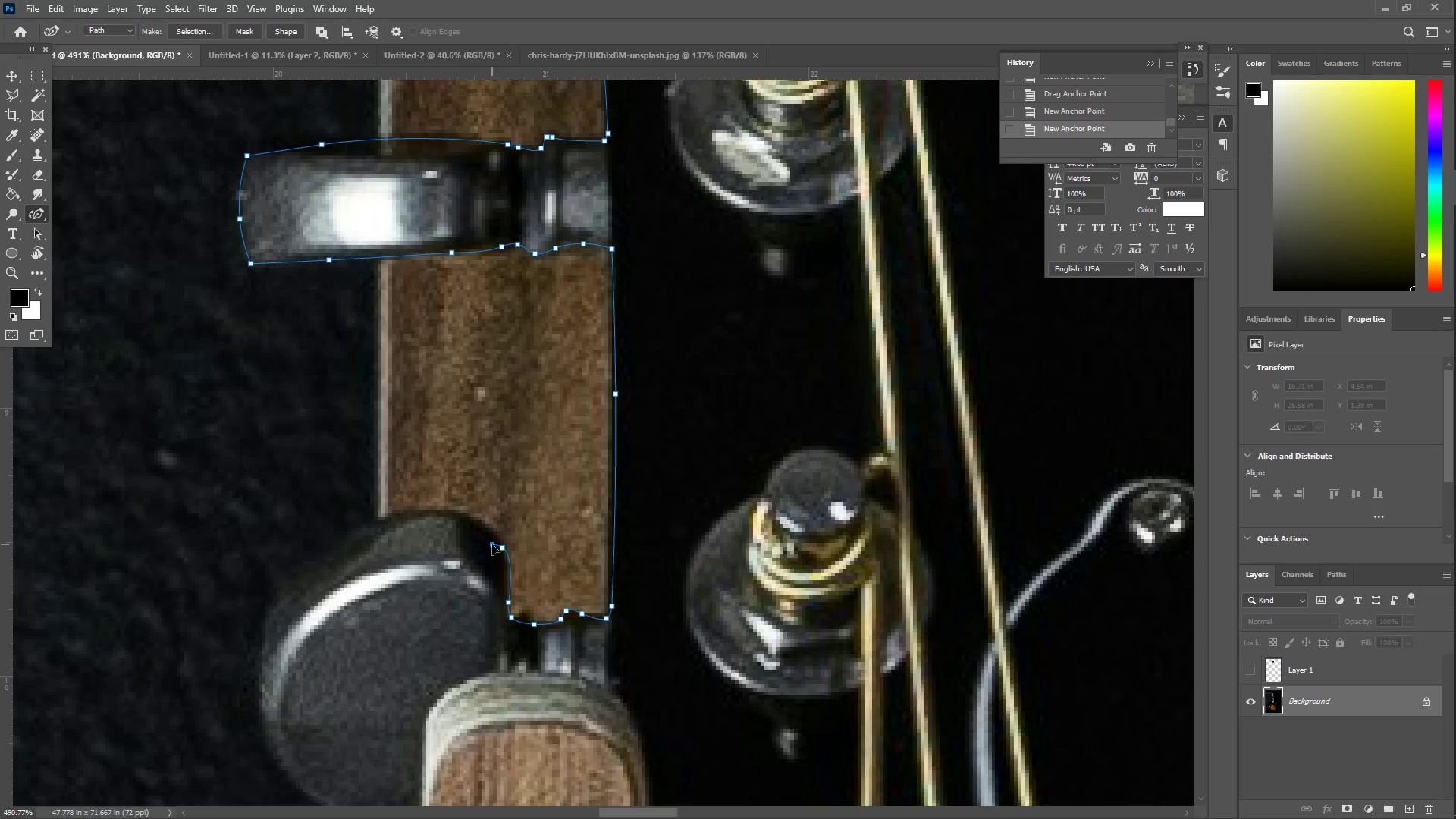 
key(Control+ControlLeft)
 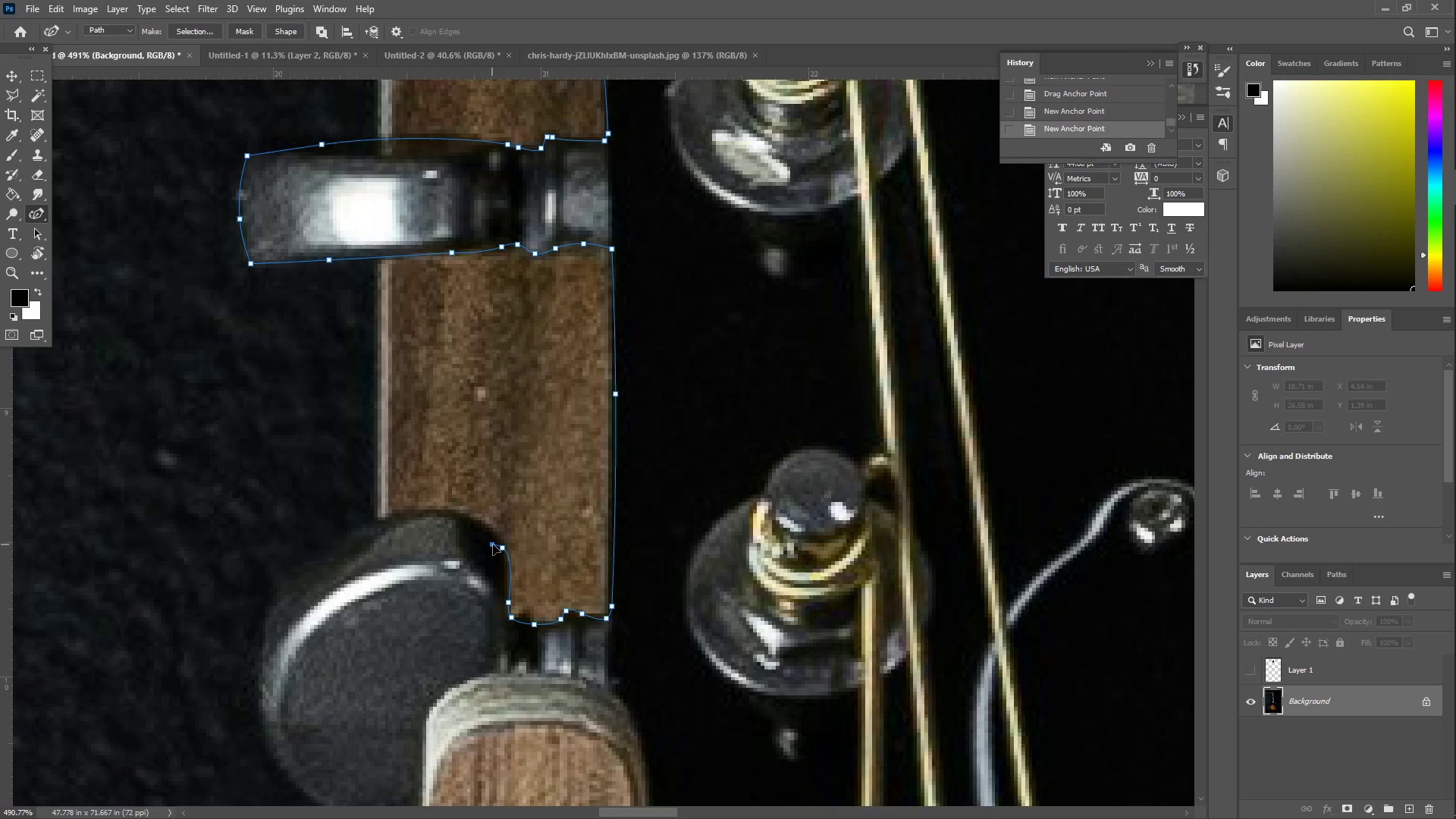 
key(Control+Z)
 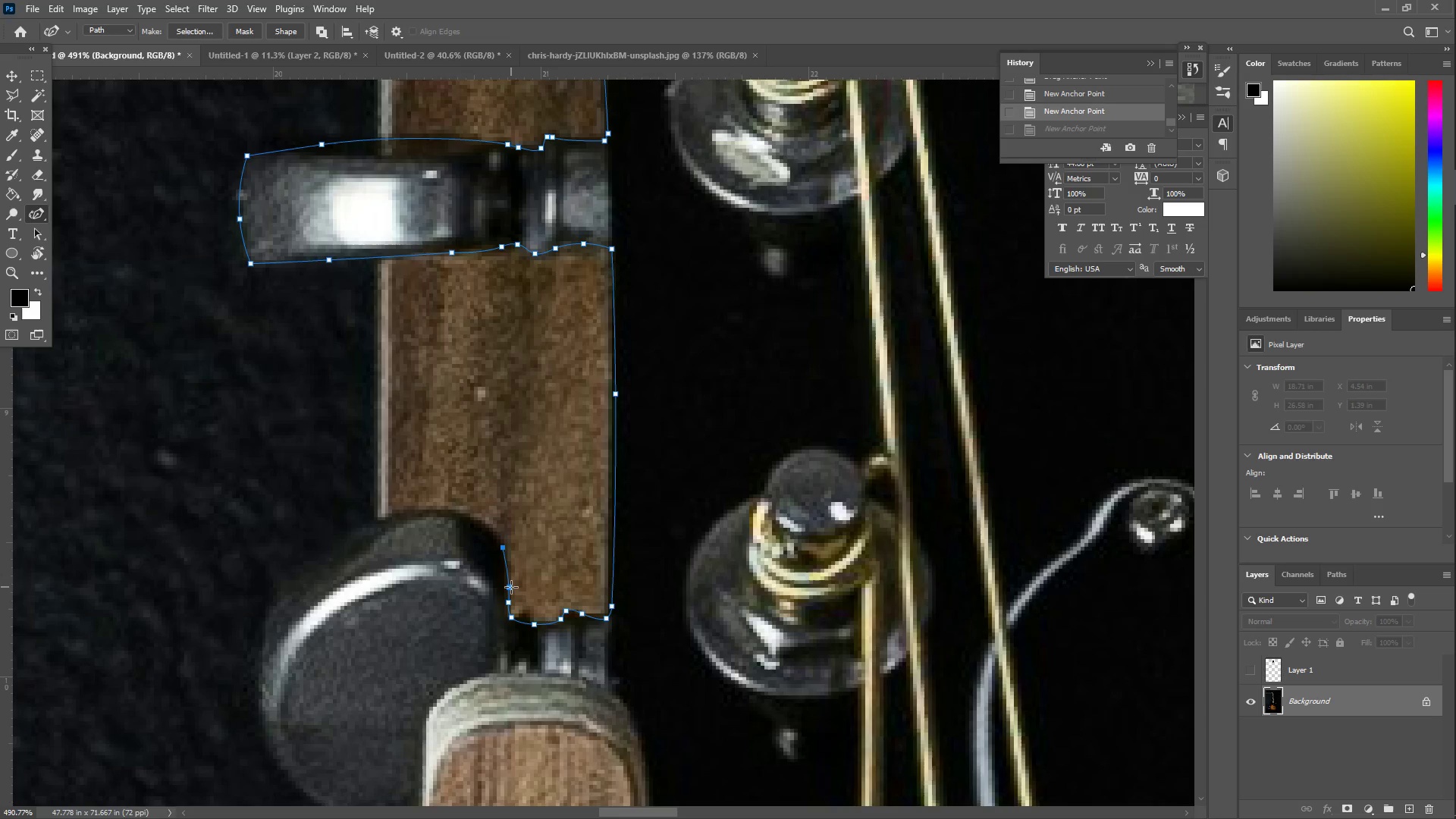 
left_click_drag(start_coordinate=[509, 587], to_coordinate=[504, 585])
 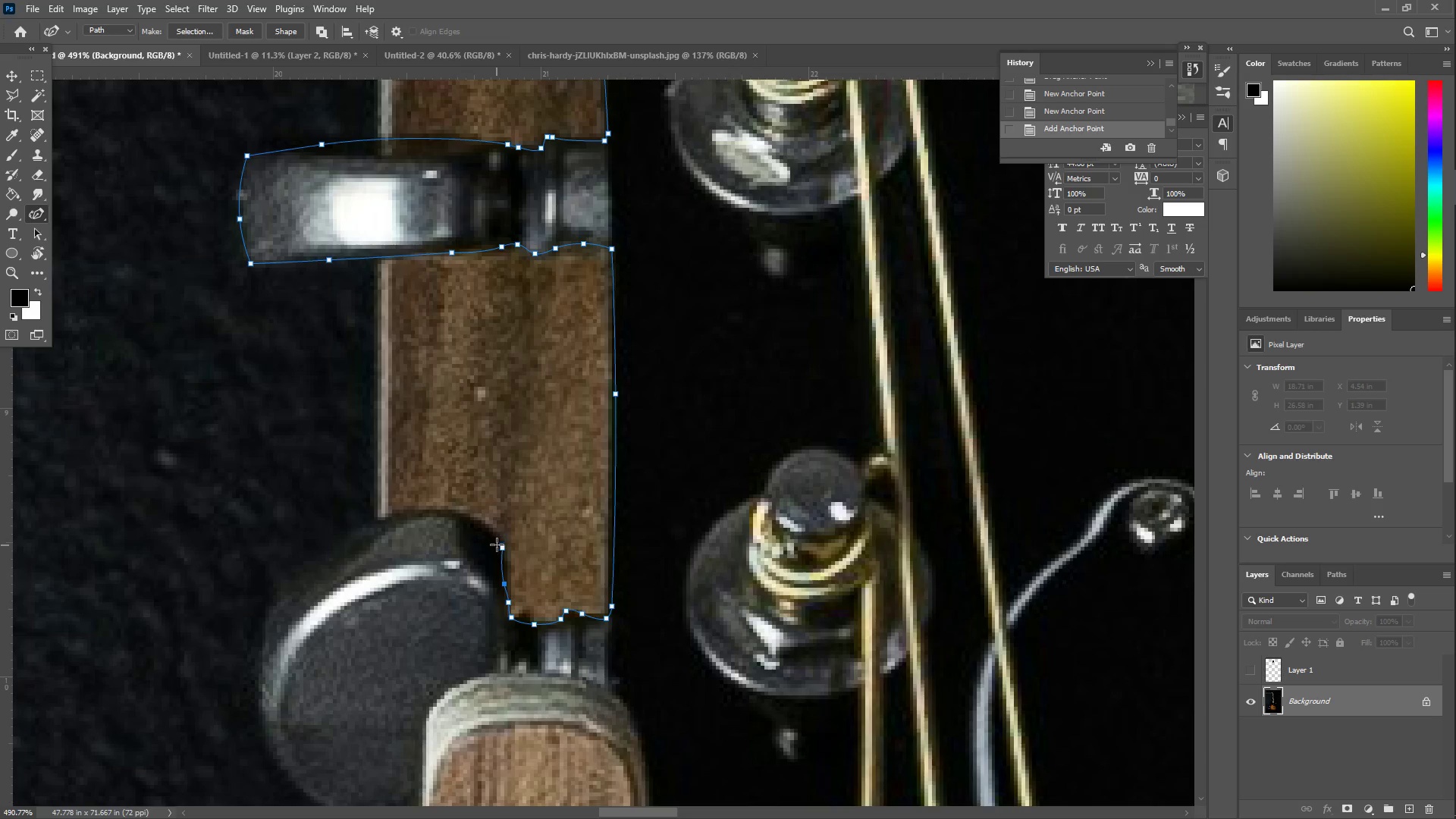 
left_click_drag(start_coordinate=[494, 539], to_coordinate=[463, 520])
 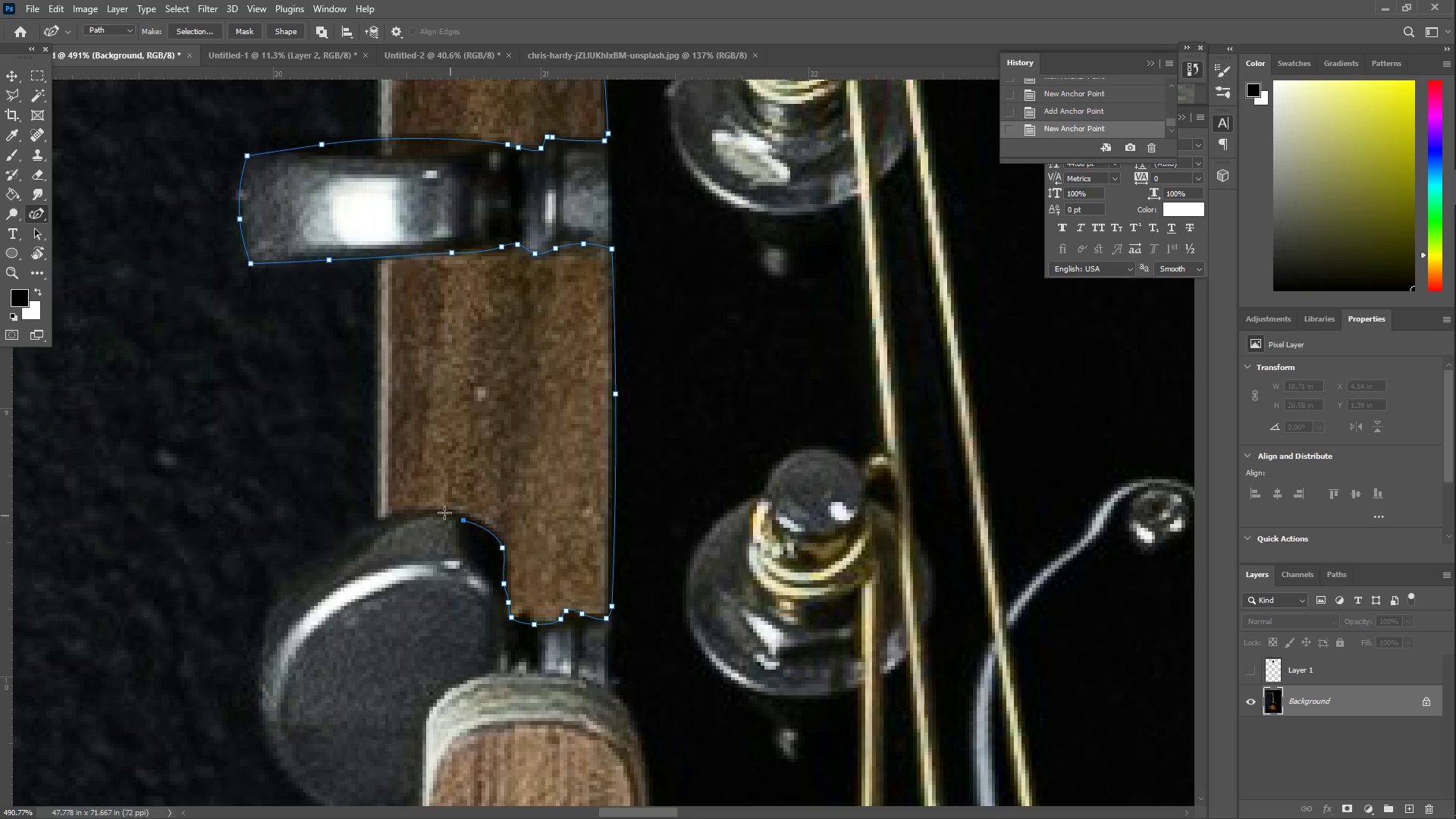 
left_click_drag(start_coordinate=[435, 512], to_coordinate=[416, 519])
 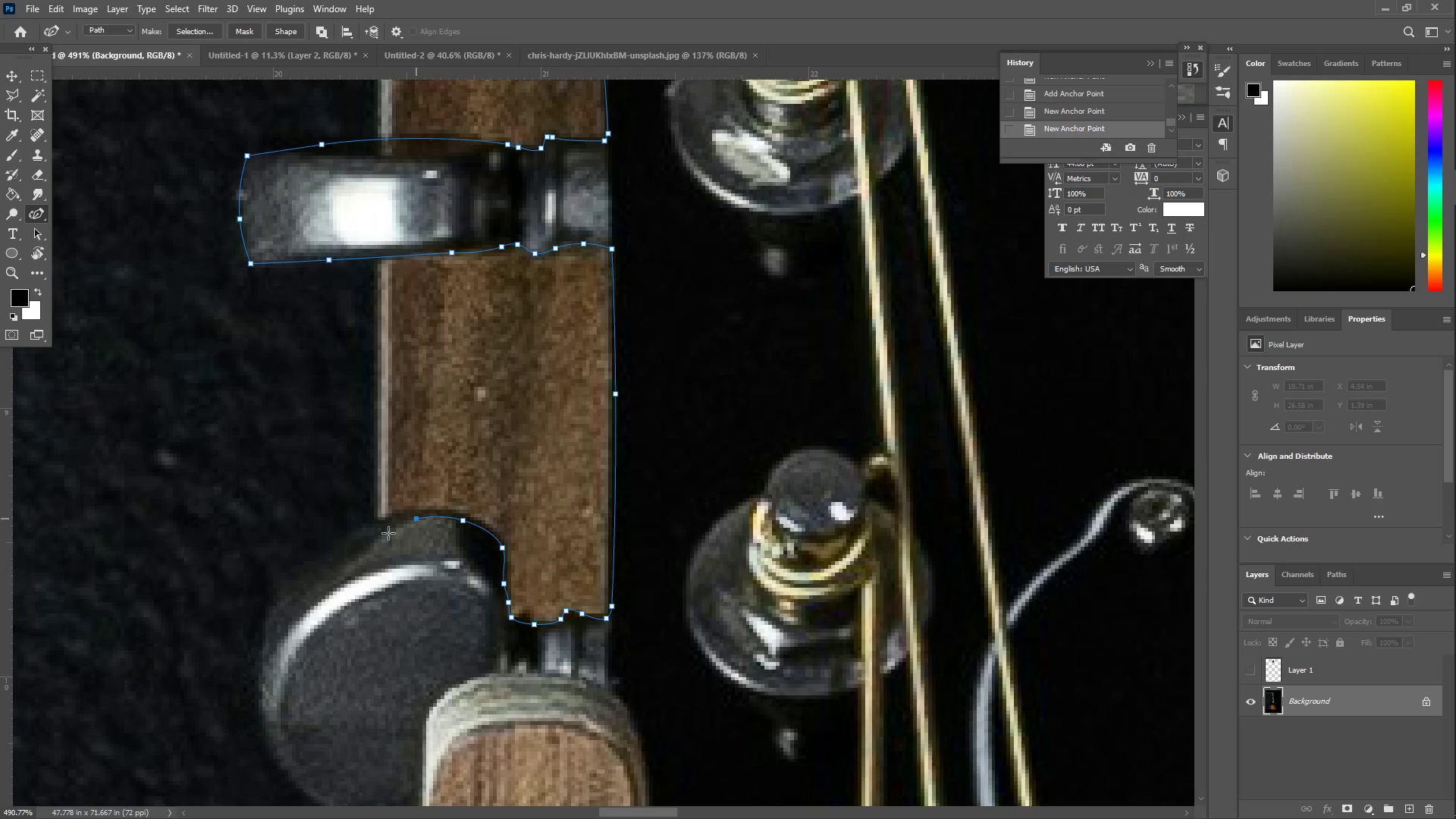 
left_click_drag(start_coordinate=[361, 550], to_coordinate=[340, 548])
 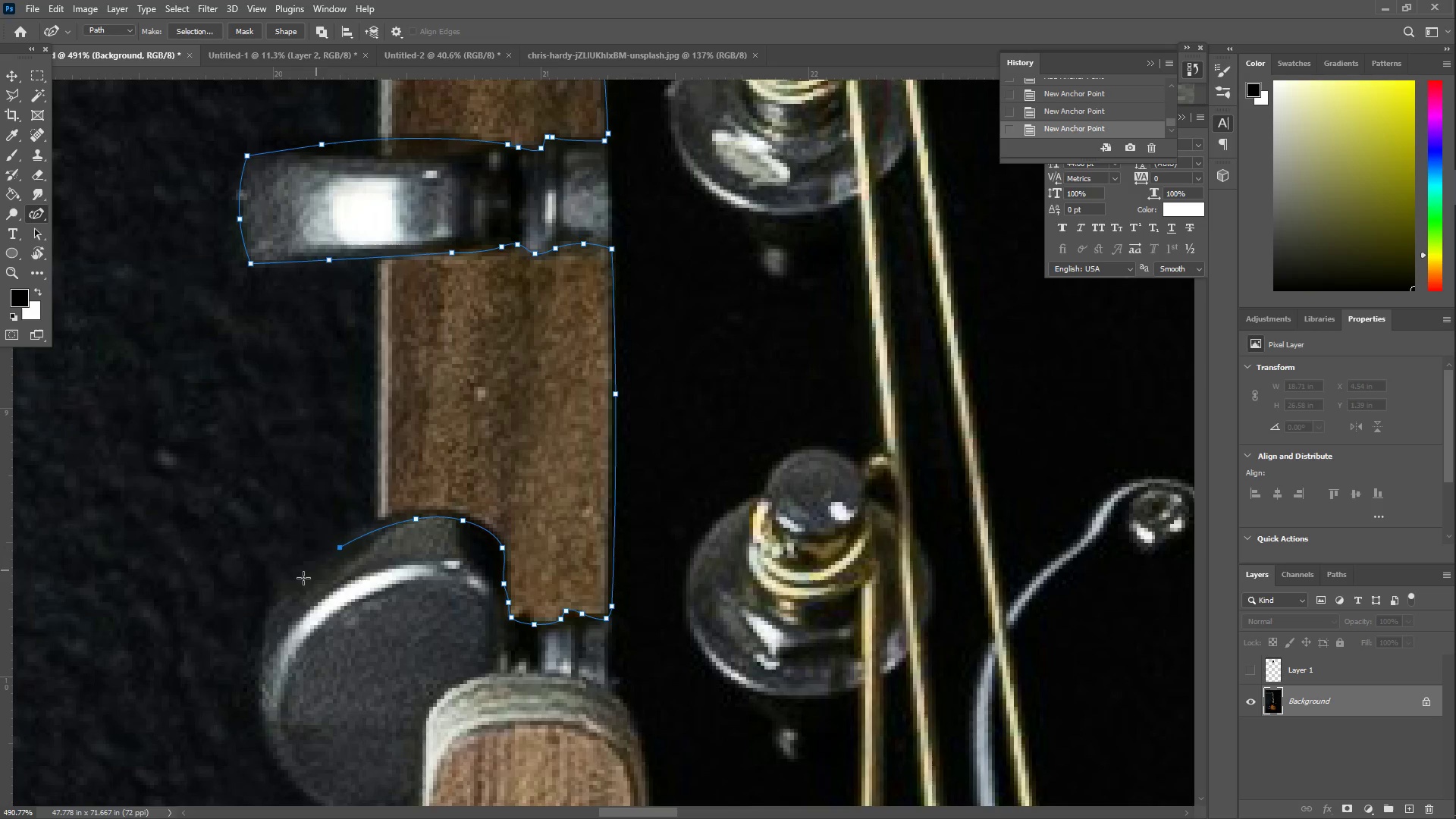 
left_click_drag(start_coordinate=[287, 589], to_coordinate=[270, 623])
 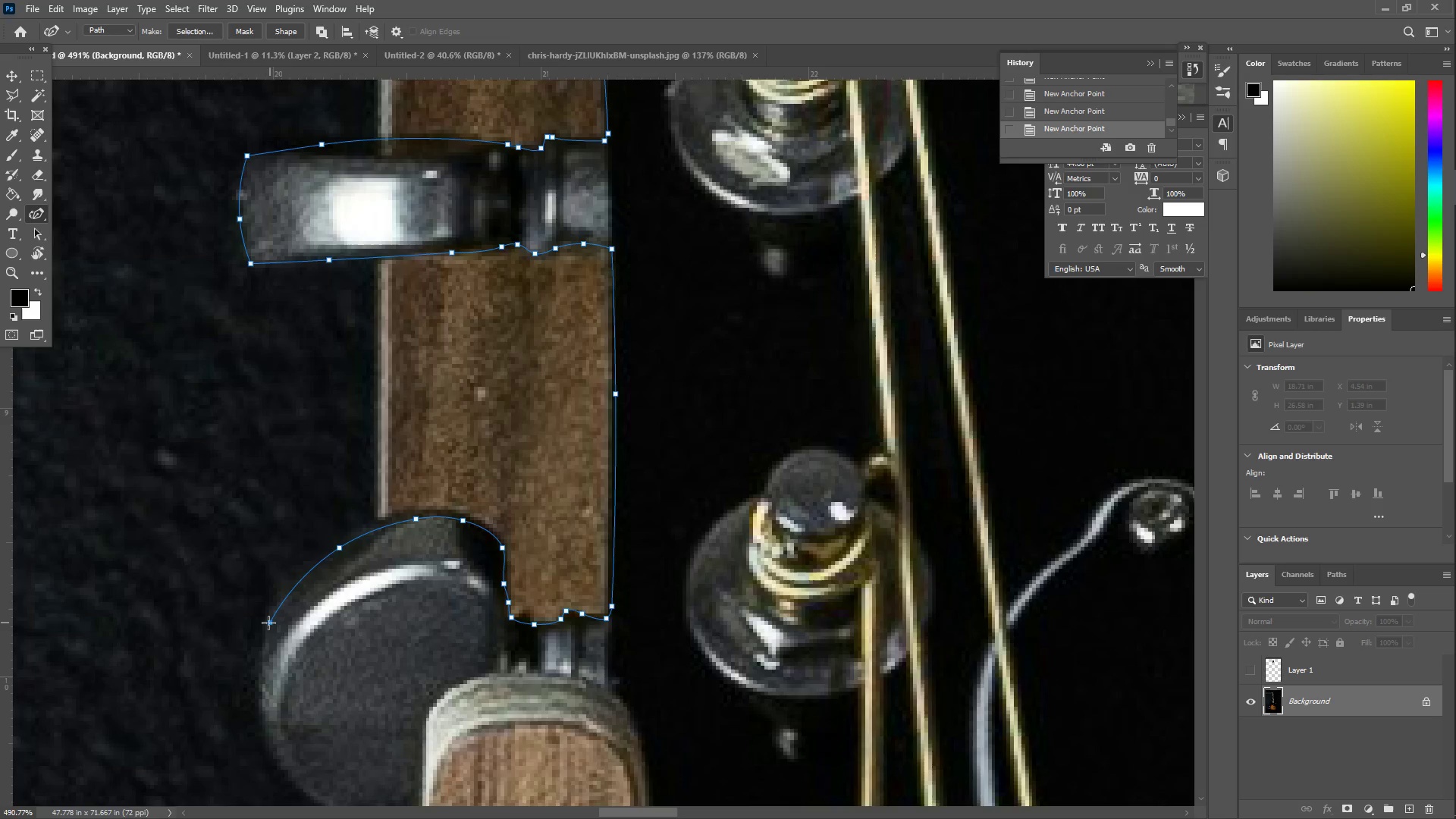 
hold_key(key=Space, duration=0.84)
 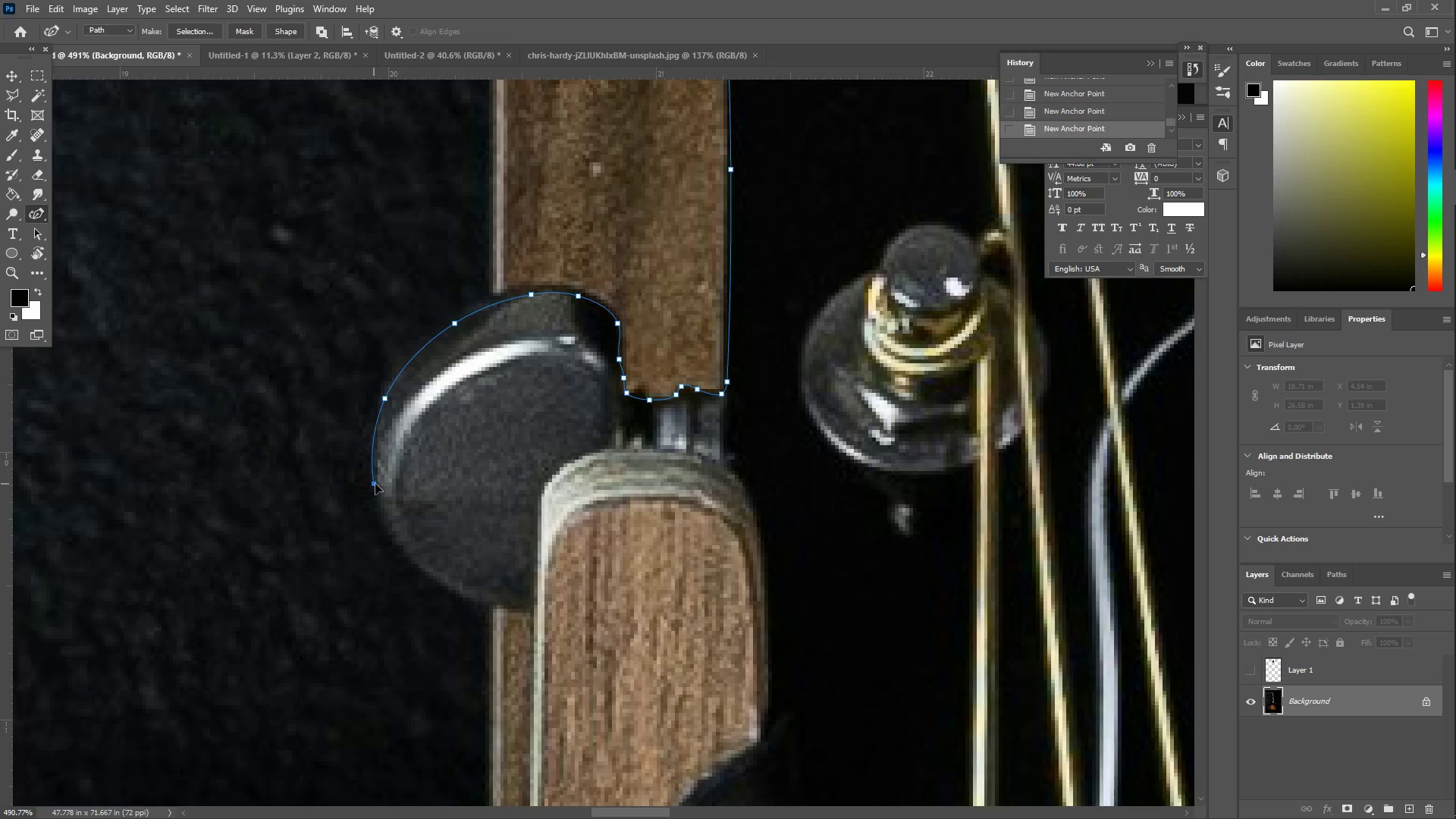 
left_click_drag(start_coordinate=[288, 624], to_coordinate=[403, 400])
 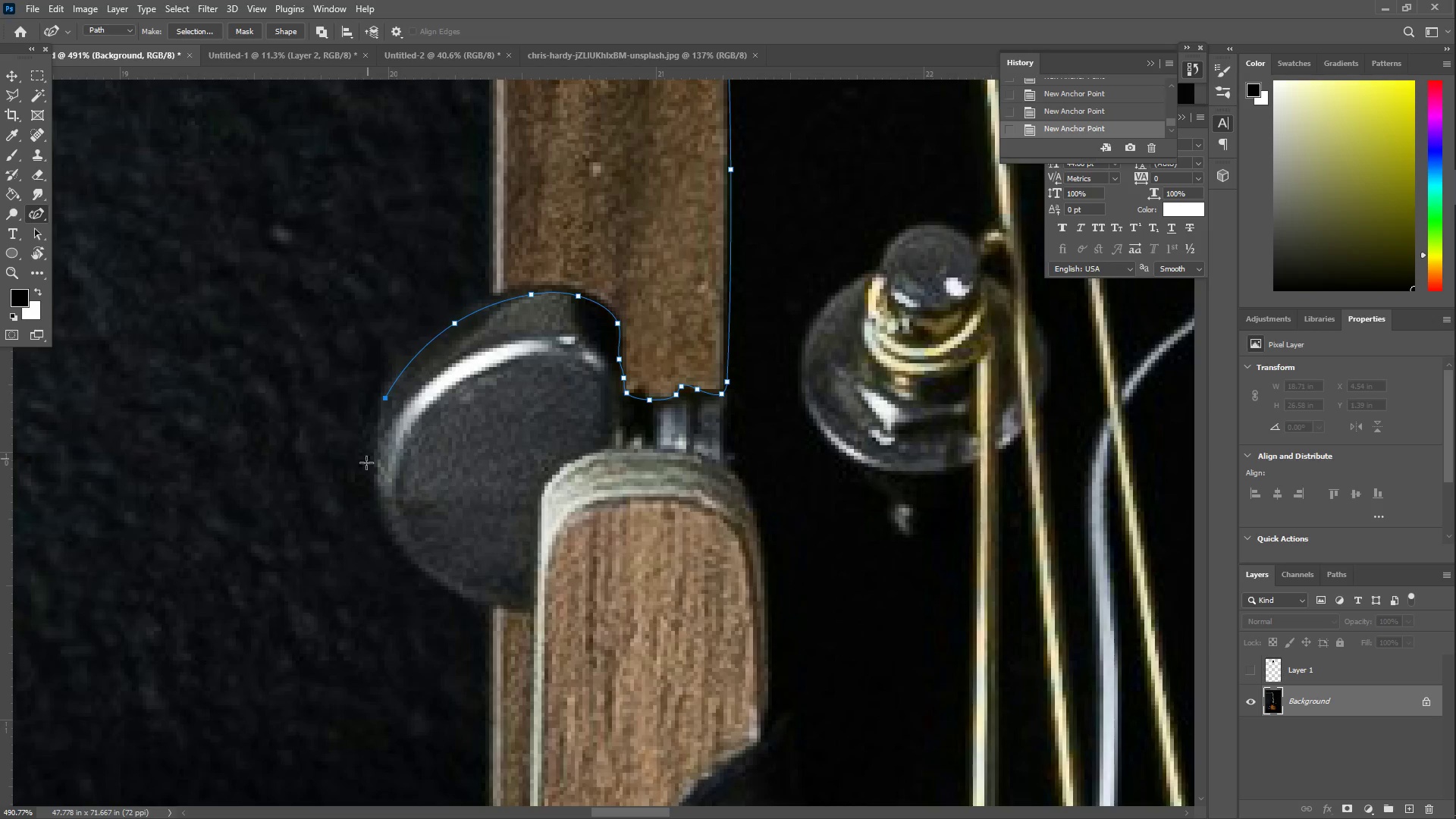 
left_click_drag(start_coordinate=[366, 478], to_coordinate=[378, 487])
 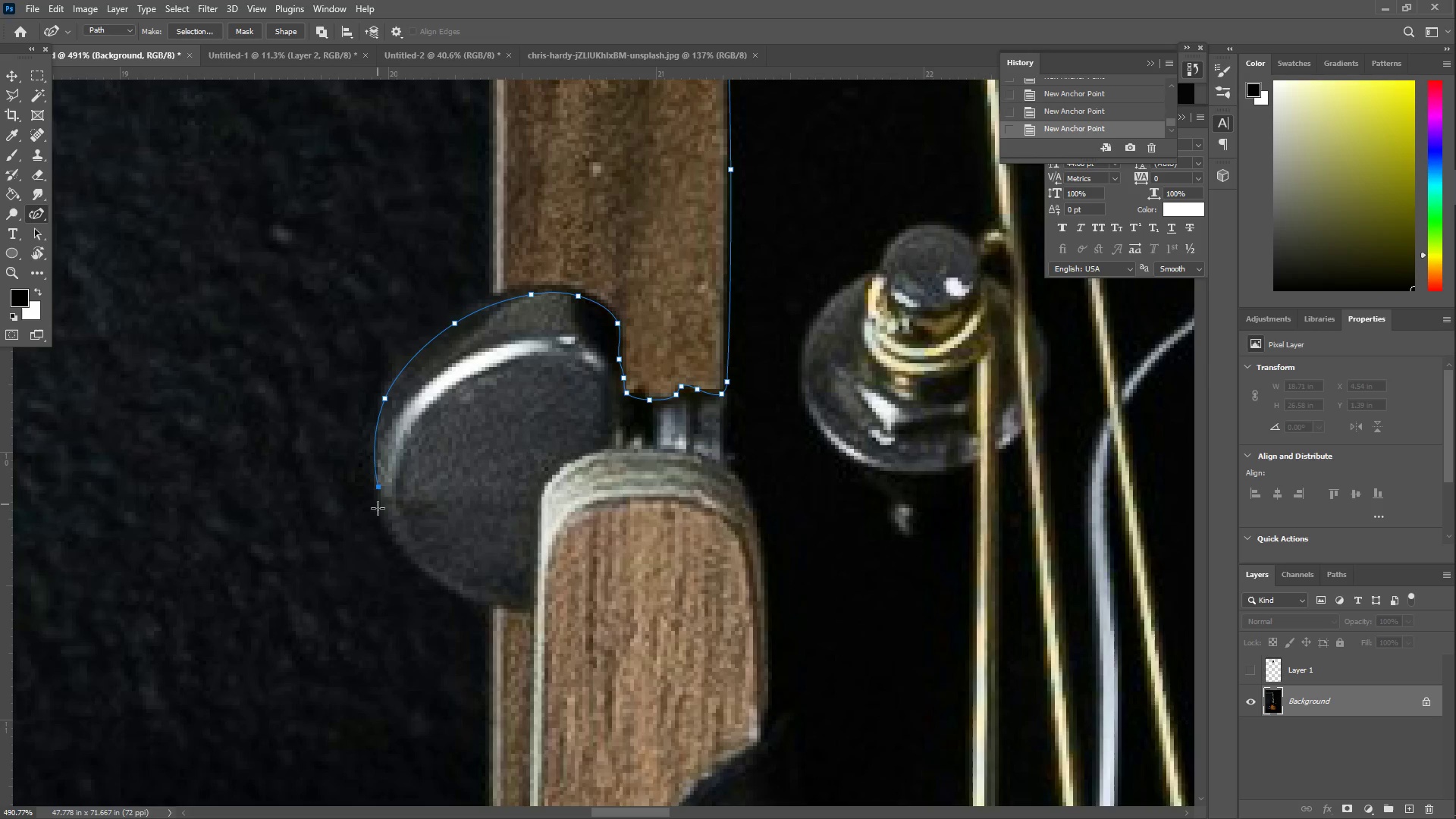 
left_click_drag(start_coordinate=[378, 539], to_coordinate=[425, 575])
 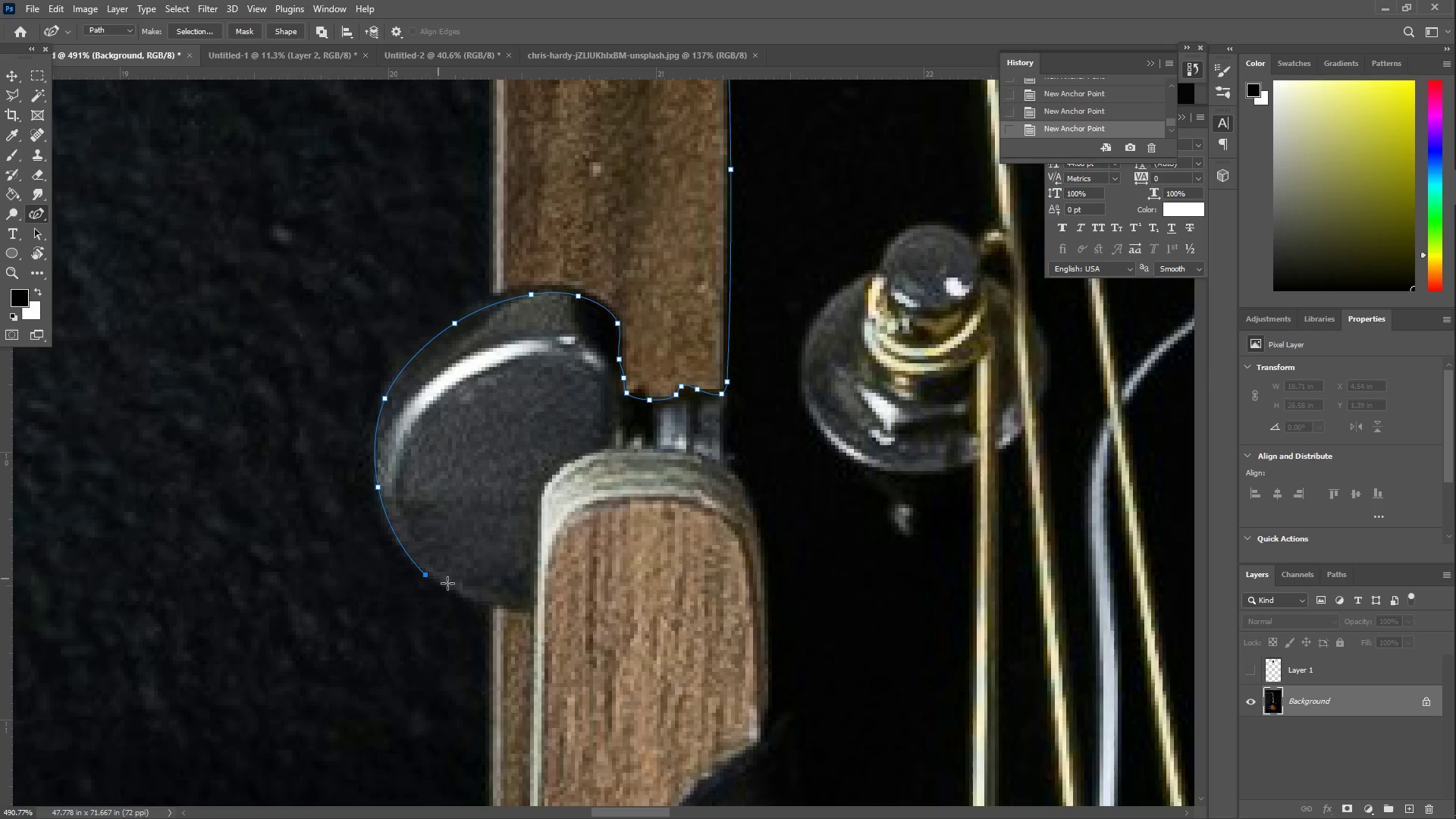 
left_click_drag(start_coordinate=[458, 590], to_coordinate=[508, 605])
 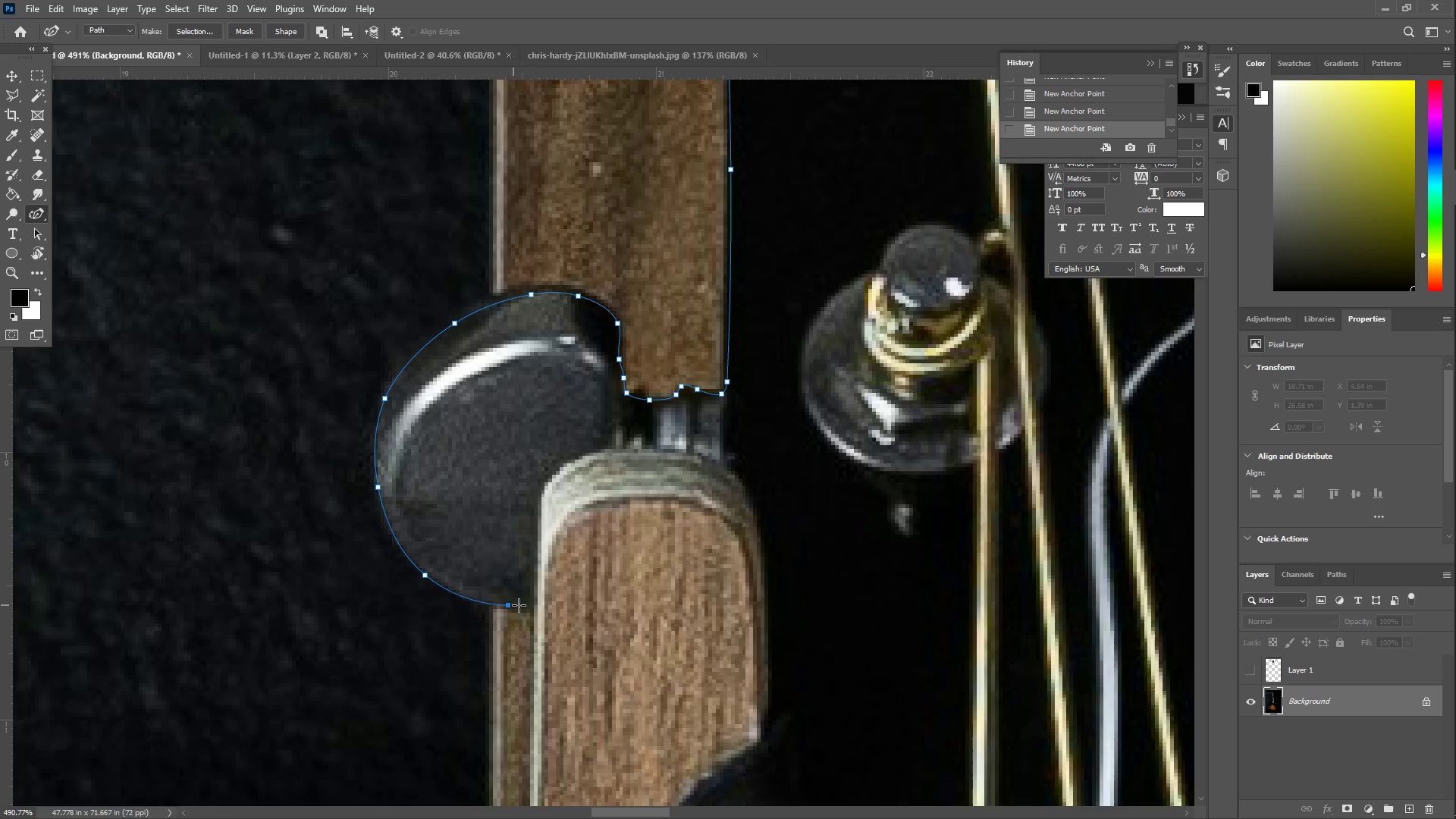 
left_click_drag(start_coordinate=[526, 605], to_coordinate=[548, 601])
 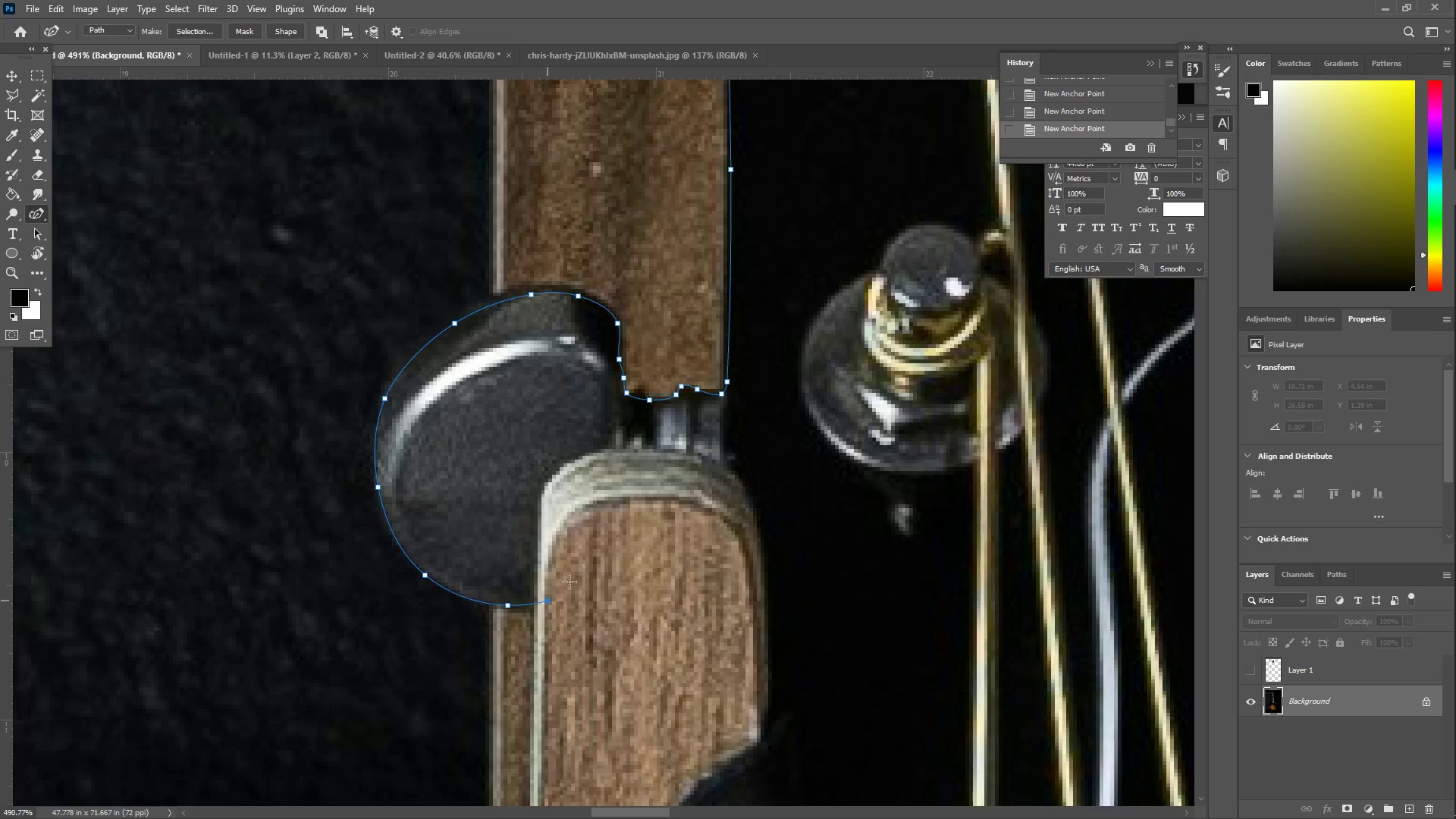 
left_click_drag(start_coordinate=[595, 560], to_coordinate=[611, 498])
 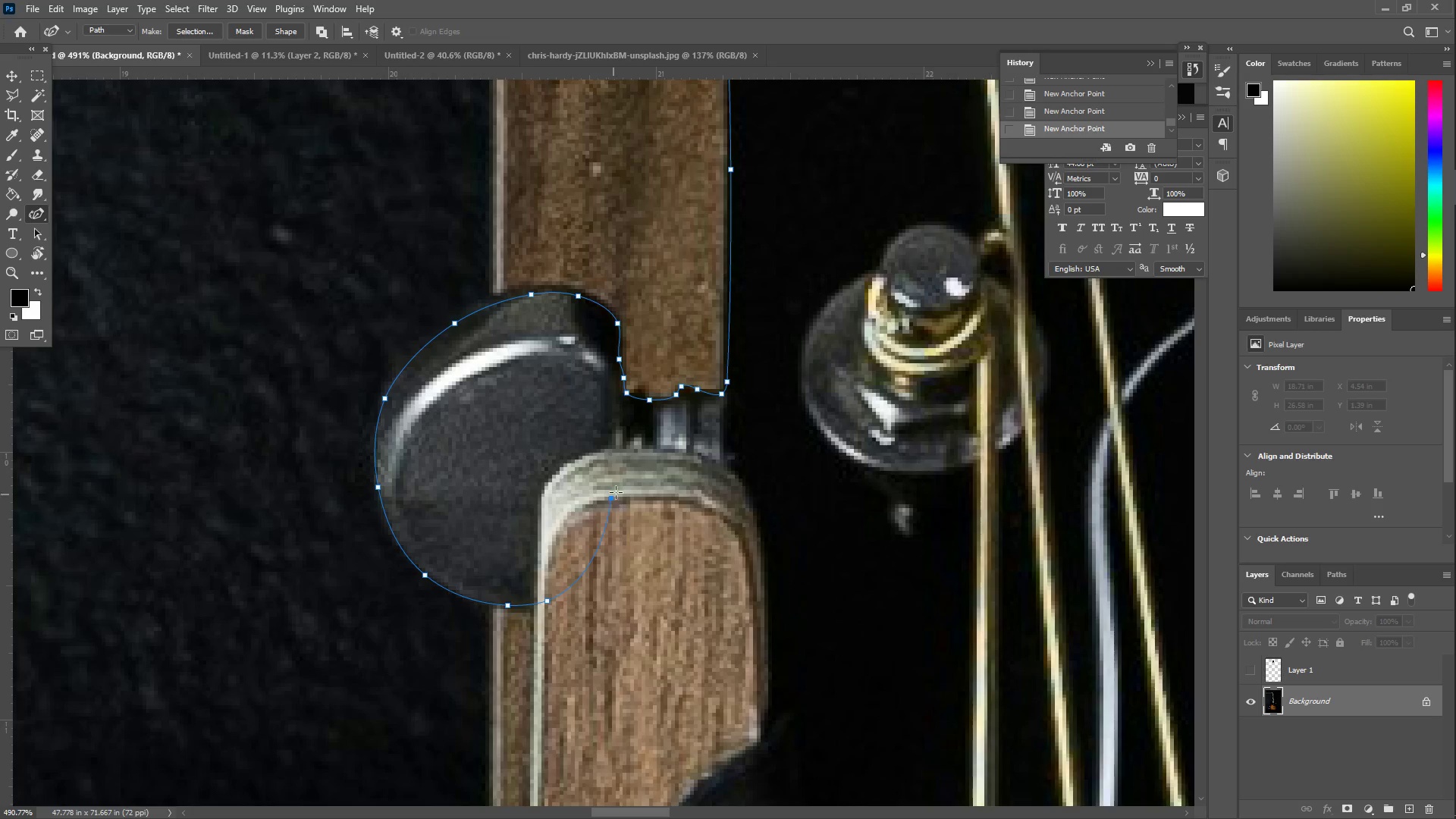 
left_click_drag(start_coordinate=[629, 488], to_coordinate=[630, 482])
 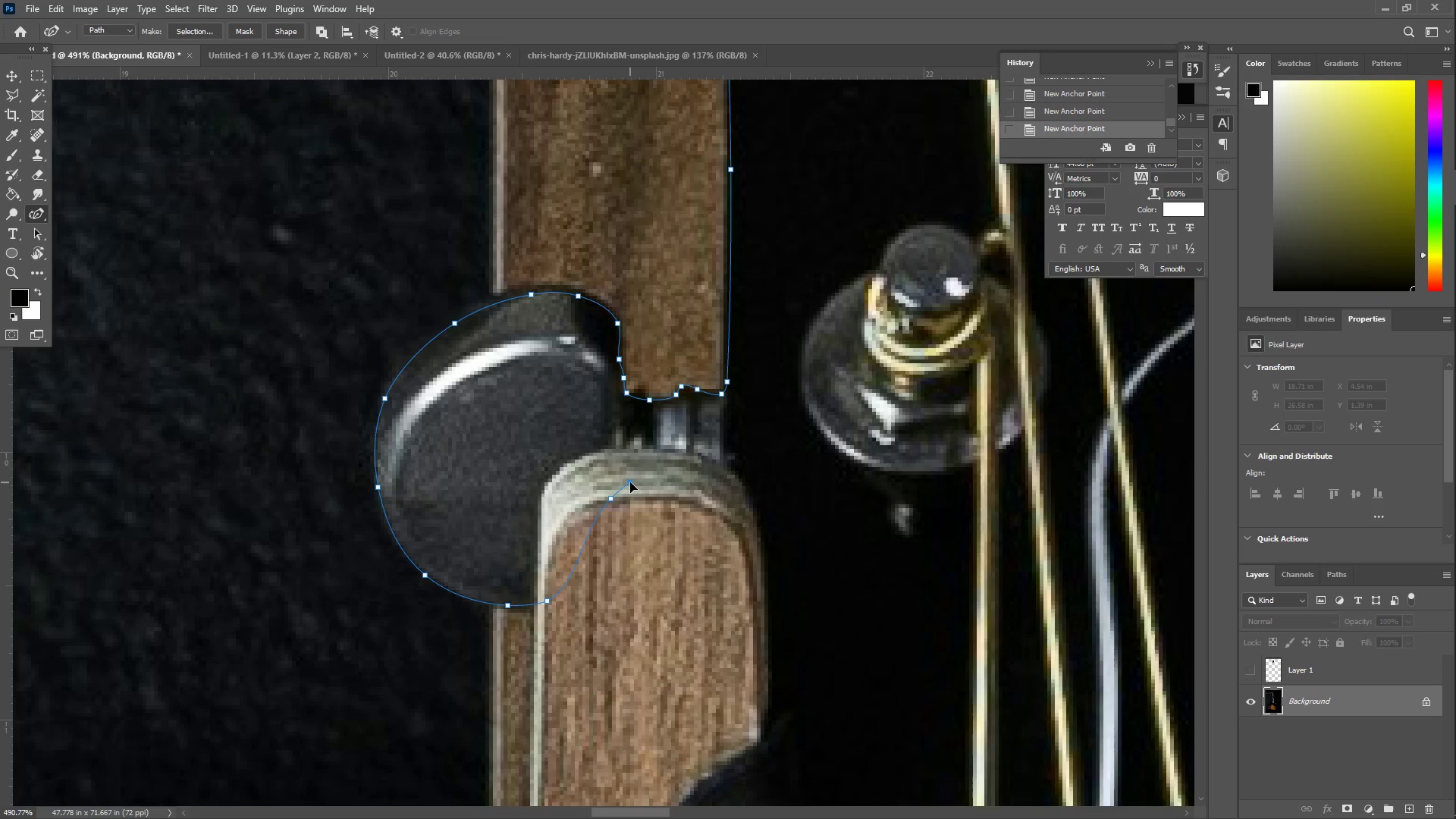 
left_click_drag(start_coordinate=[650, 482], to_coordinate=[703, 468])
 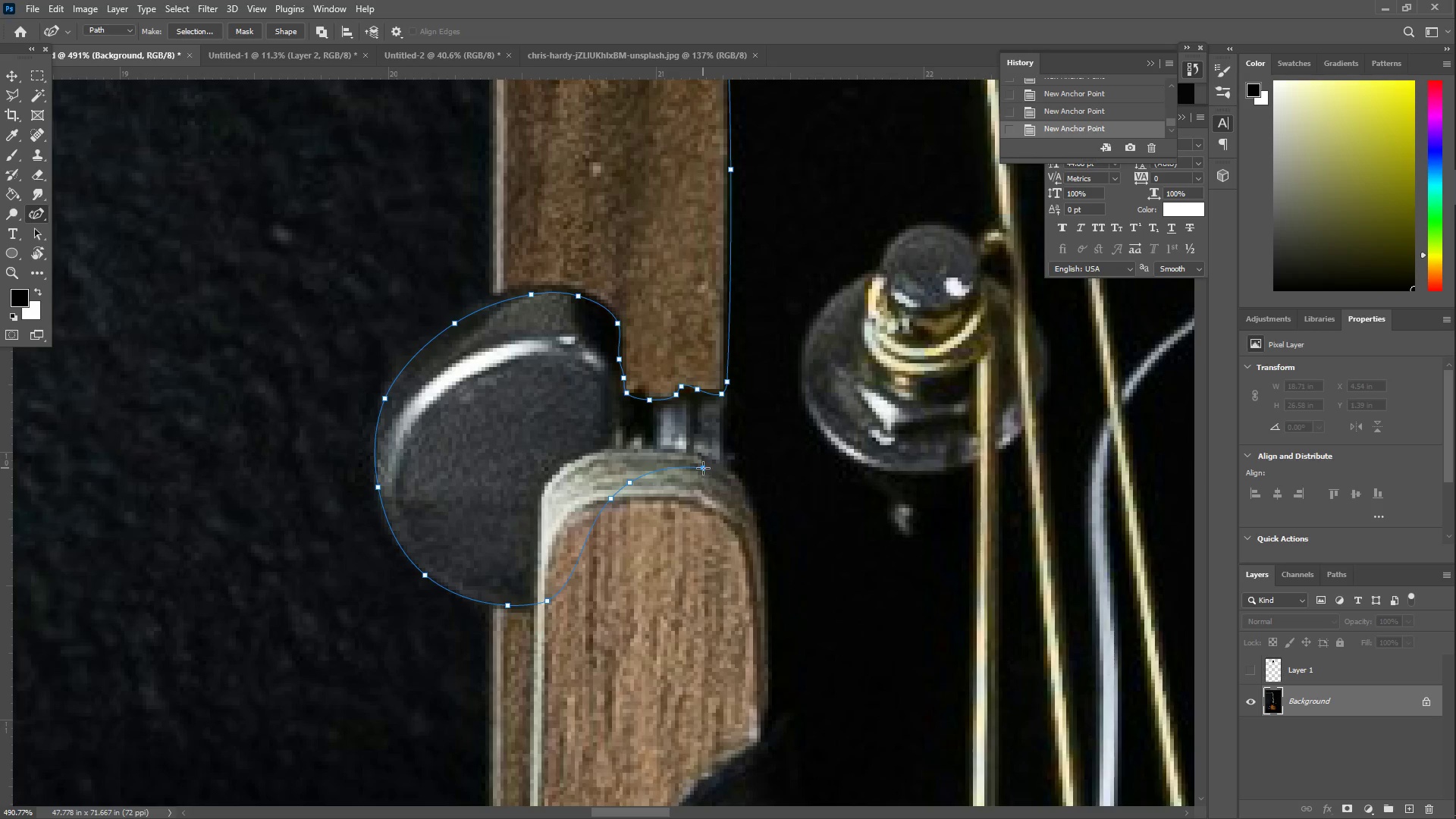 
left_click_drag(start_coordinate=[713, 466], to_coordinate=[720, 466])
 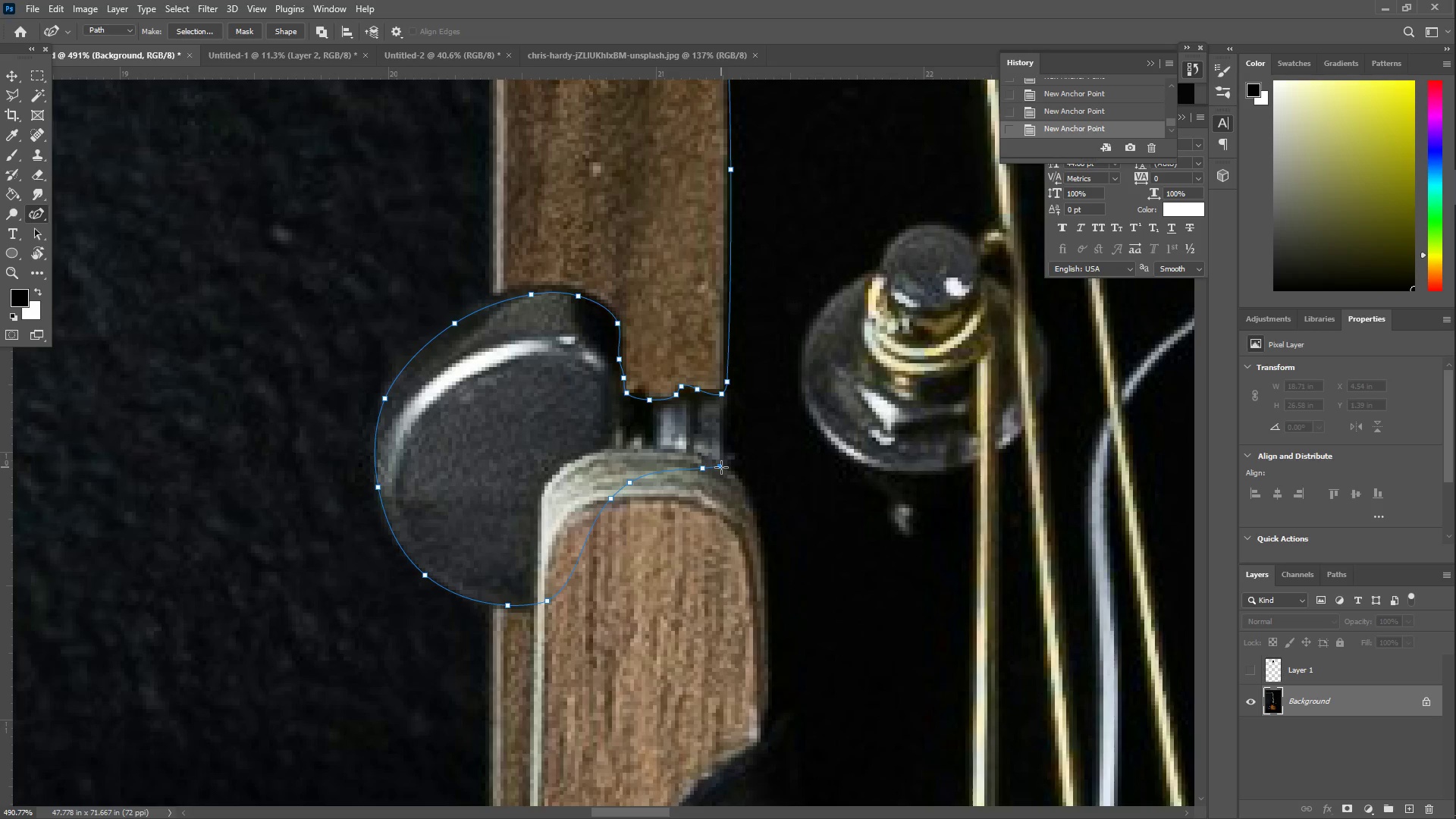 
left_click([721, 467])
 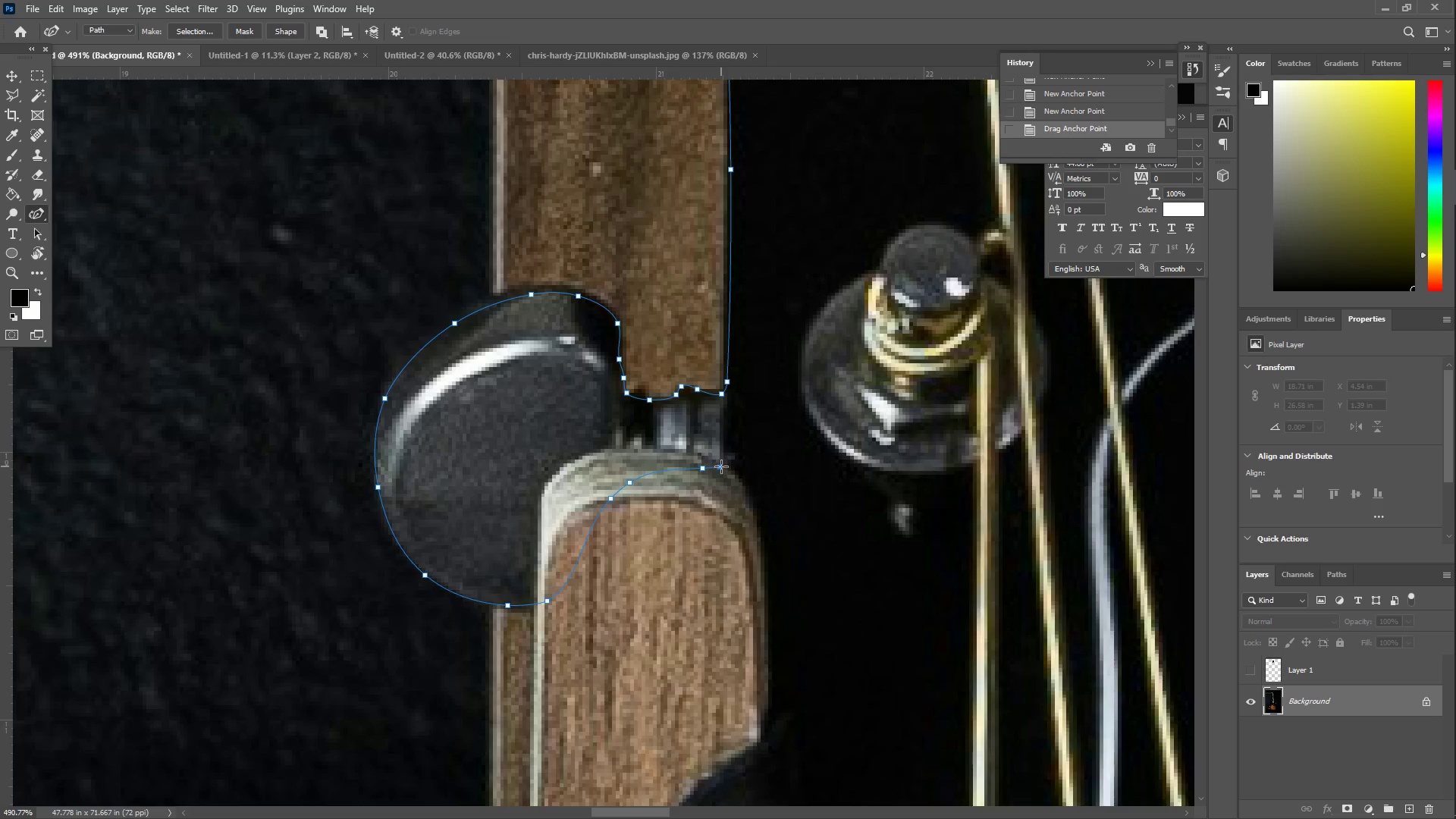 
hold_key(key=Space, duration=1.0)
 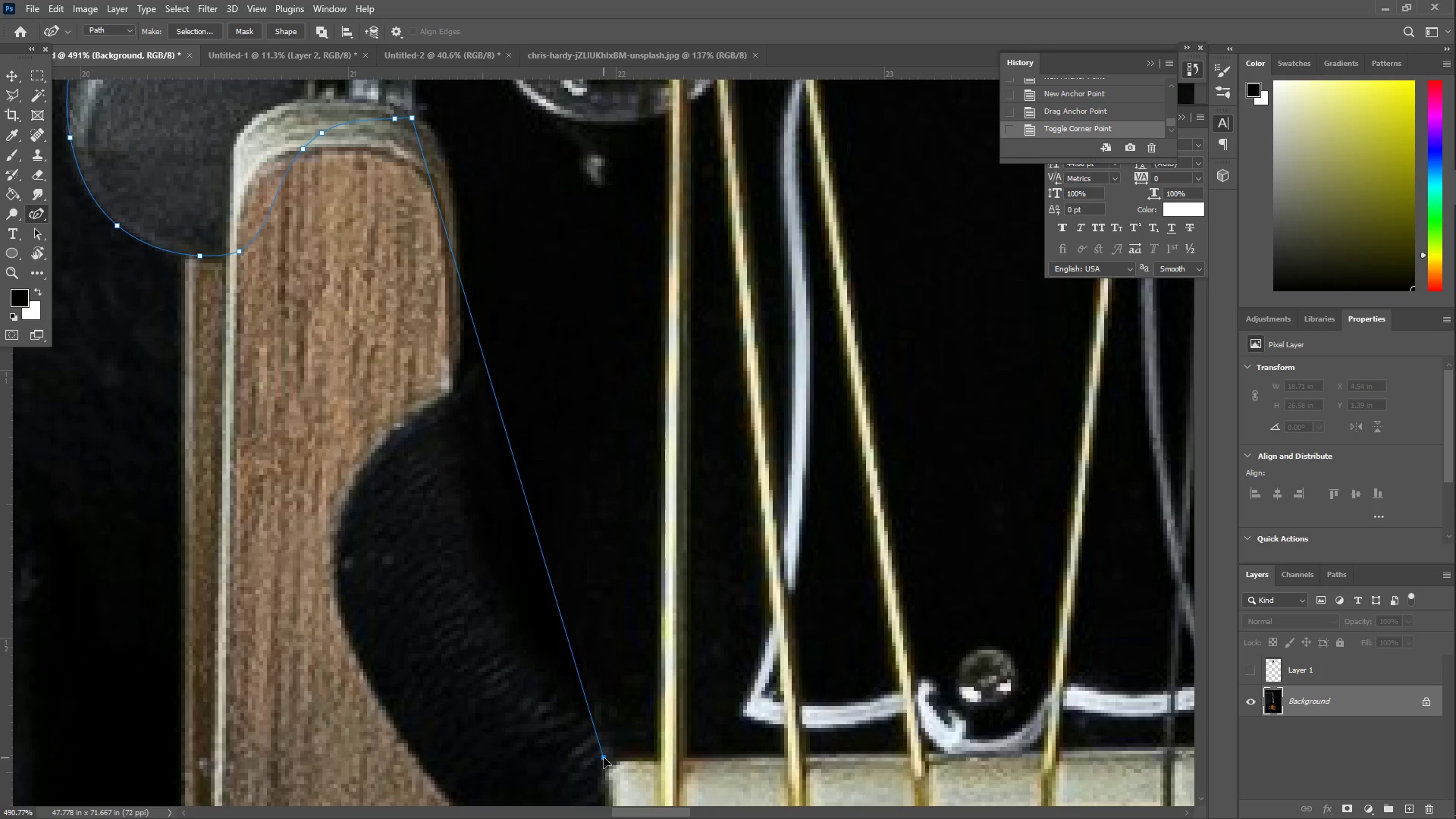 
left_click_drag(start_coordinate=[791, 592], to_coordinate=[483, 243])
 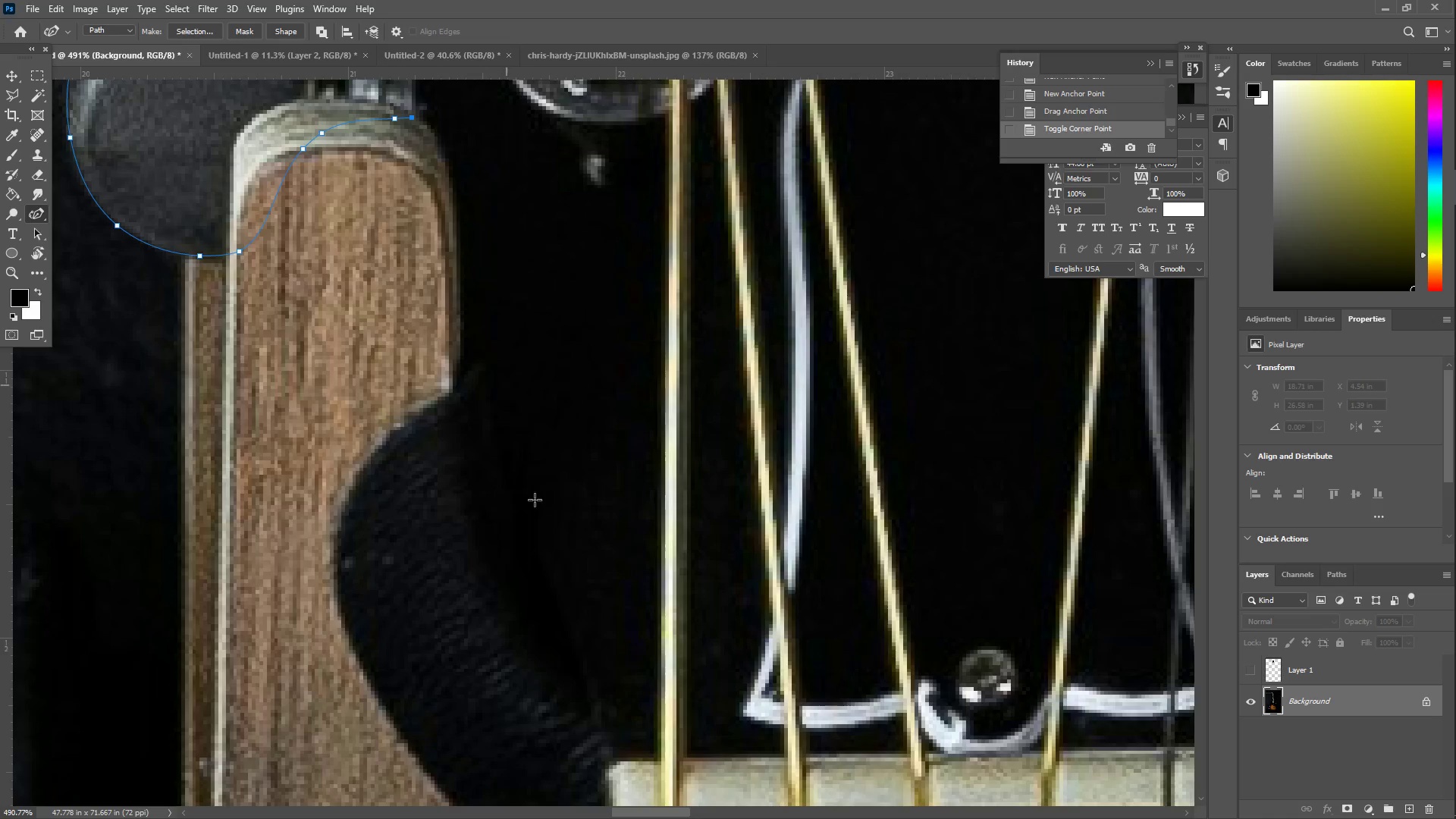 
left_click_drag(start_coordinate=[567, 699], to_coordinate=[604, 757])
 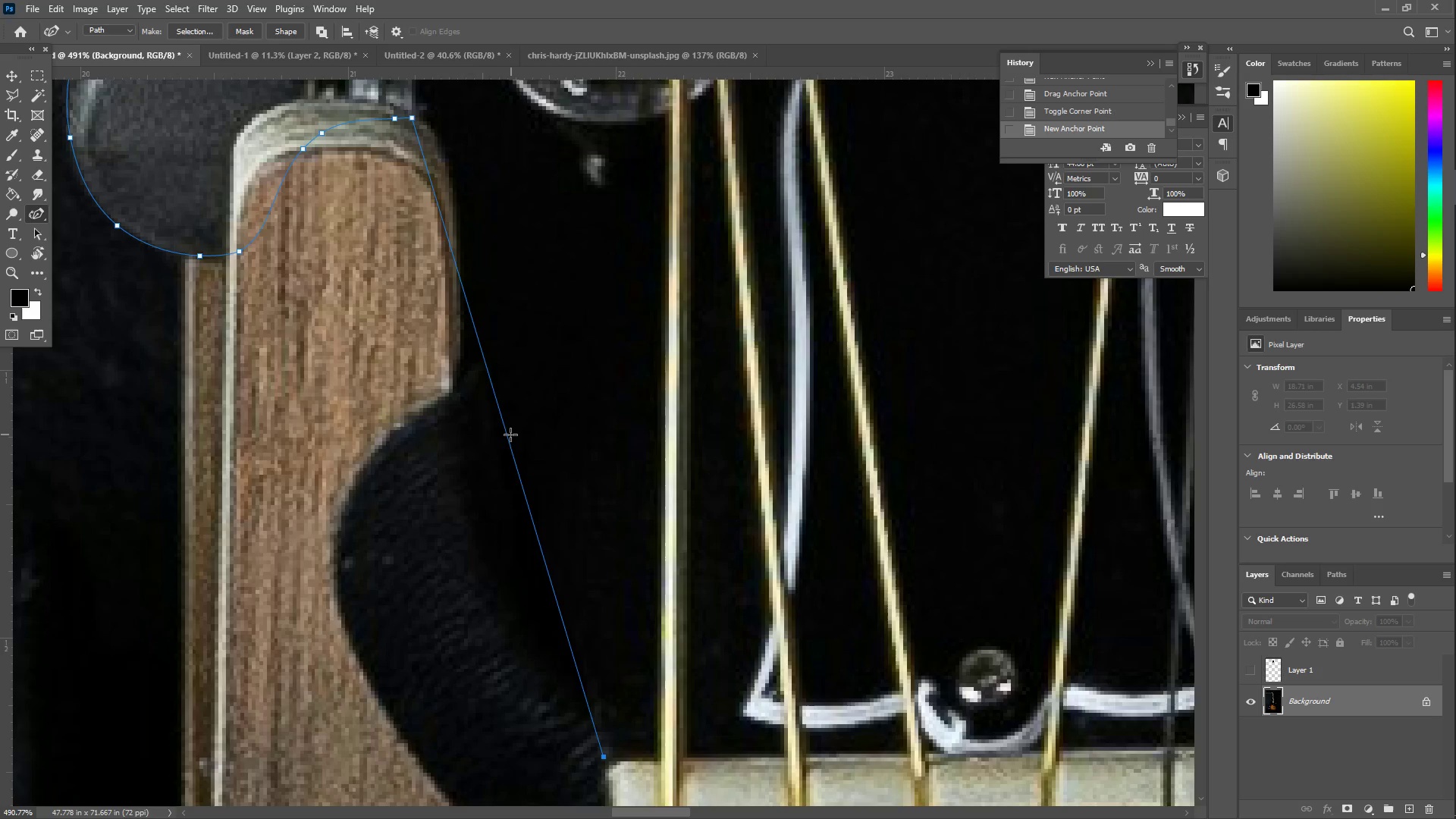 
left_click_drag(start_coordinate=[507, 433], to_coordinate=[520, 430])
 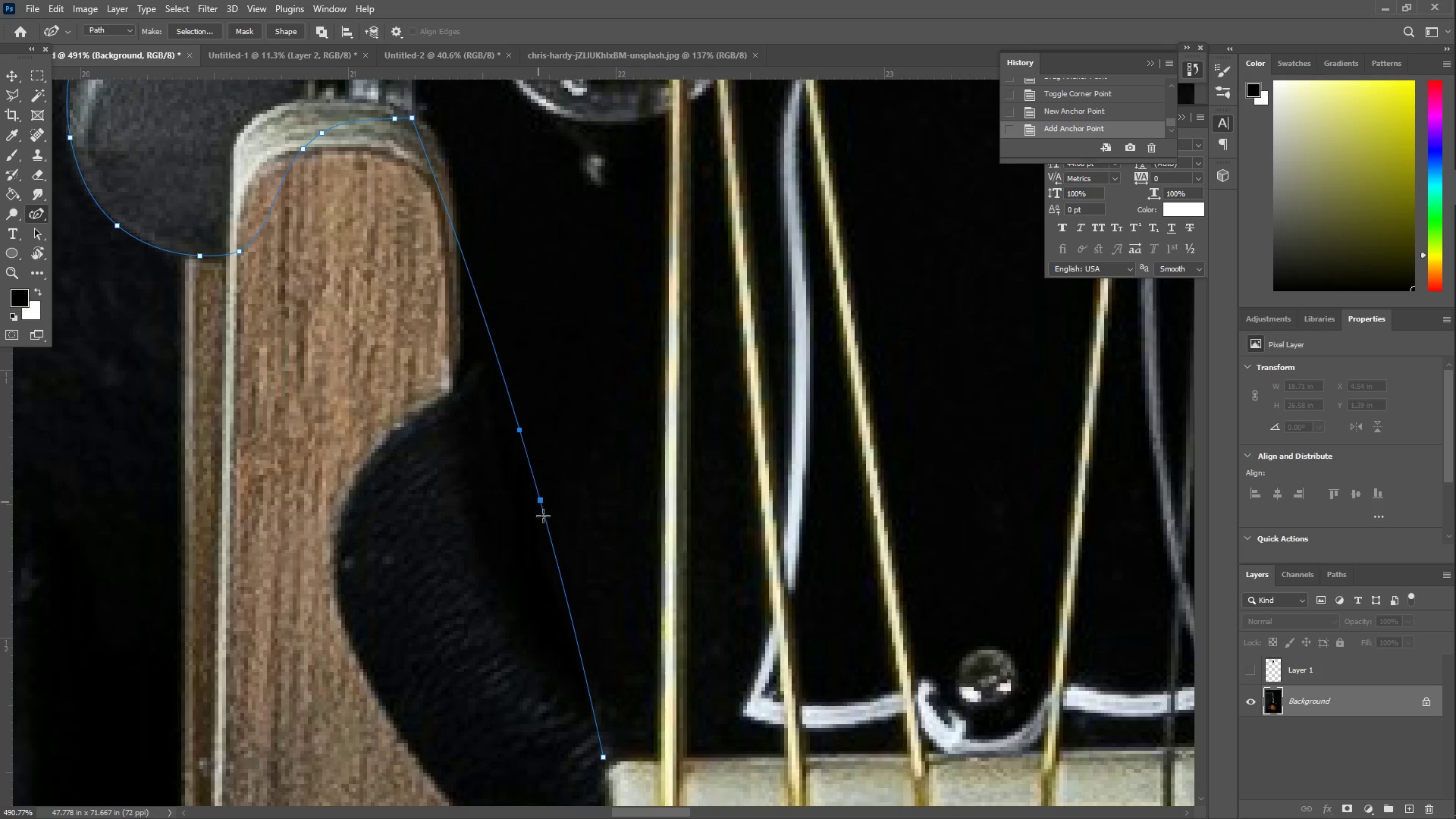 
hold_key(key=Space, duration=0.84)
 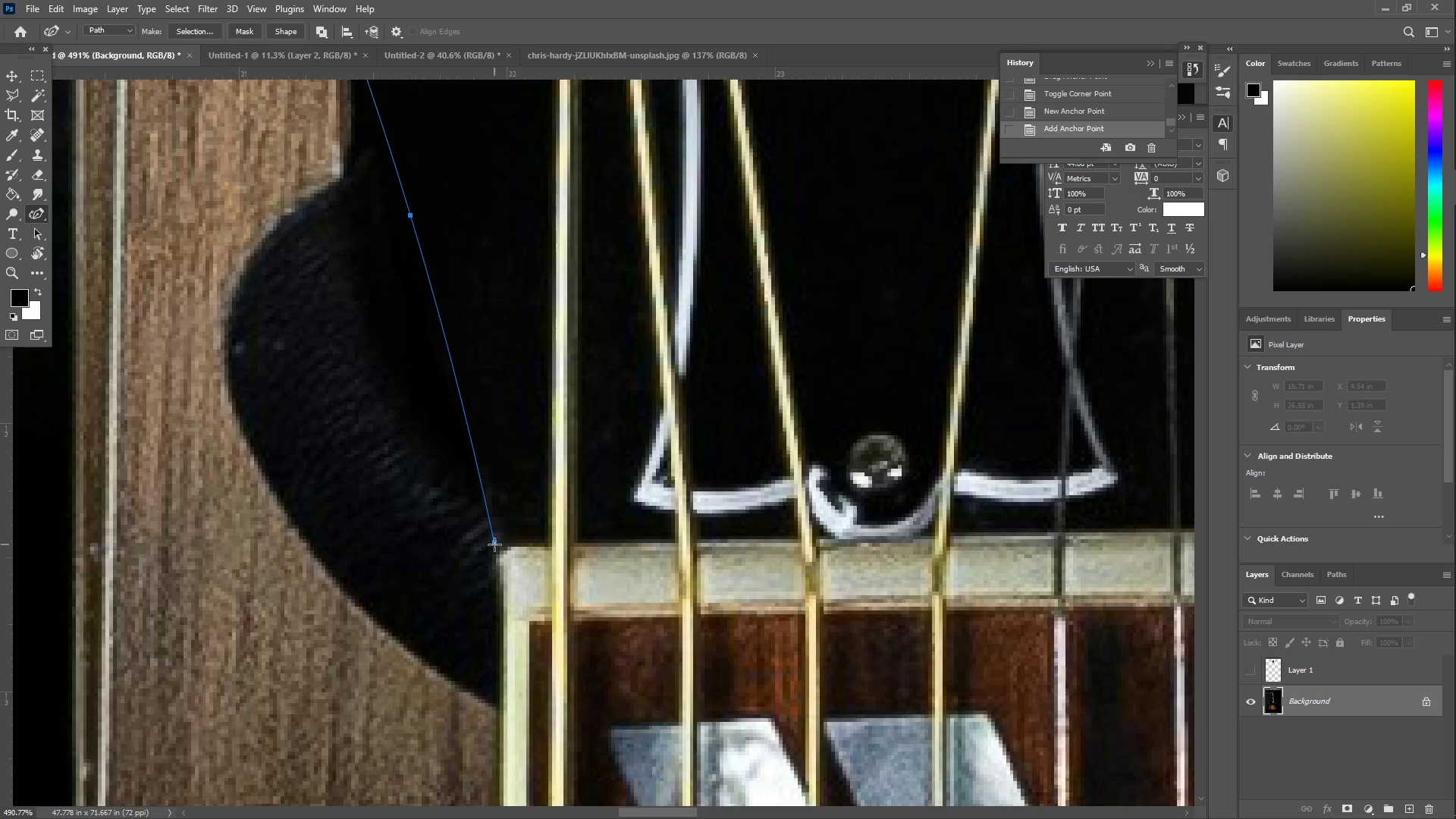 
left_click_drag(start_coordinate=[610, 597], to_coordinate=[500, 382])
 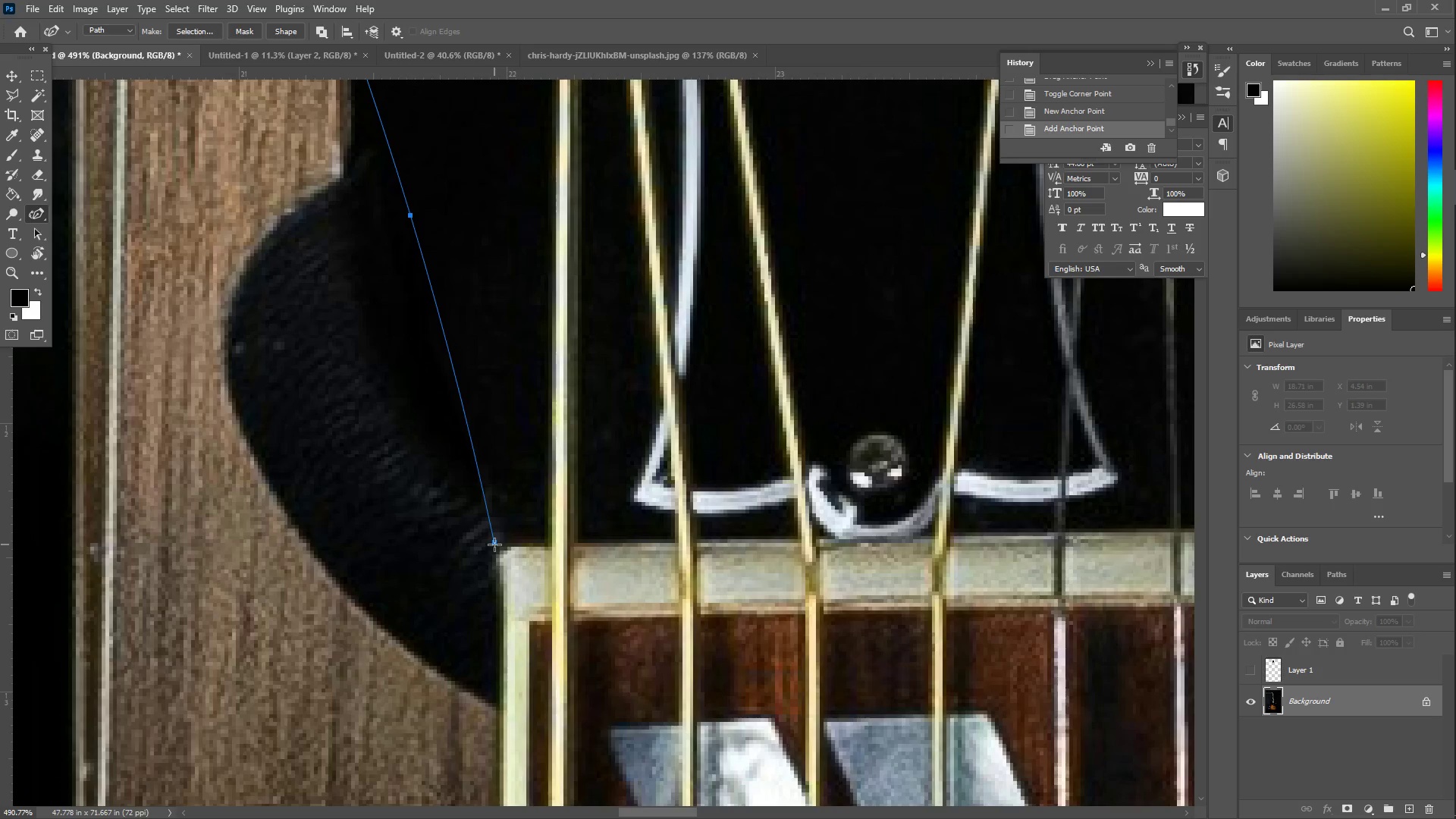 
double_click([495, 542])
 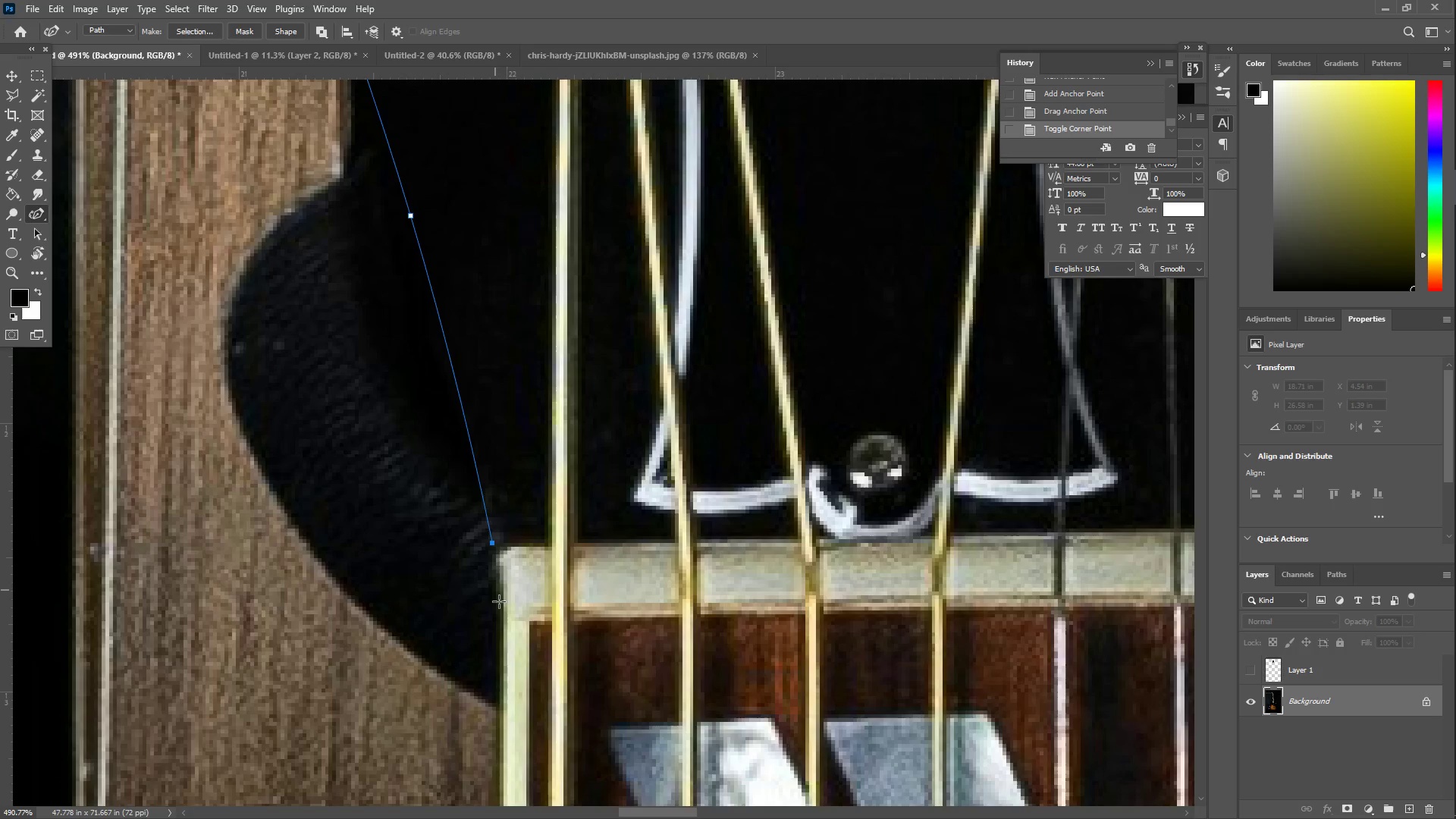 
hold_key(key=Space, duration=0.5)
 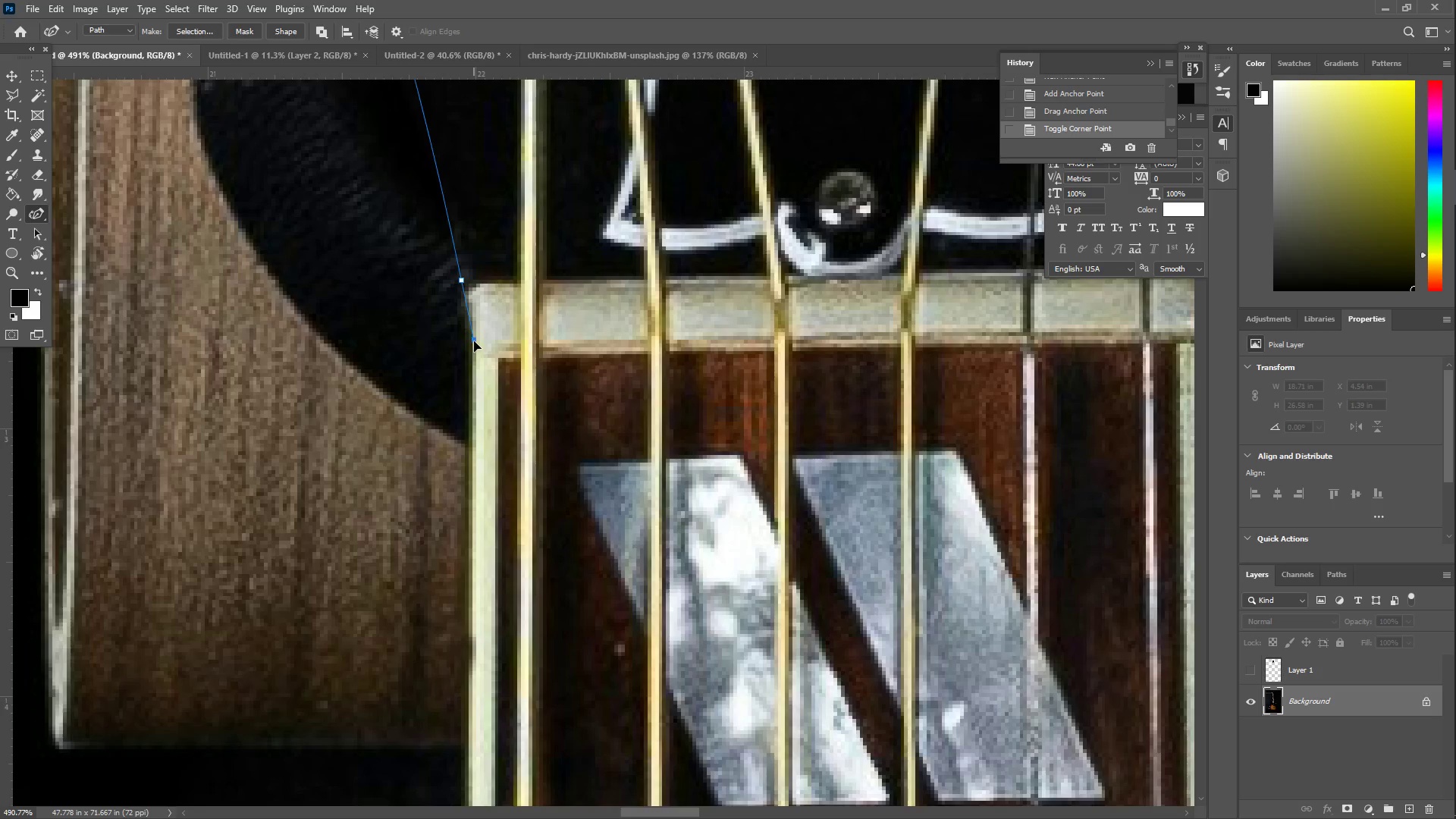 
left_click_drag(start_coordinate=[514, 642], to_coordinate=[483, 379])
 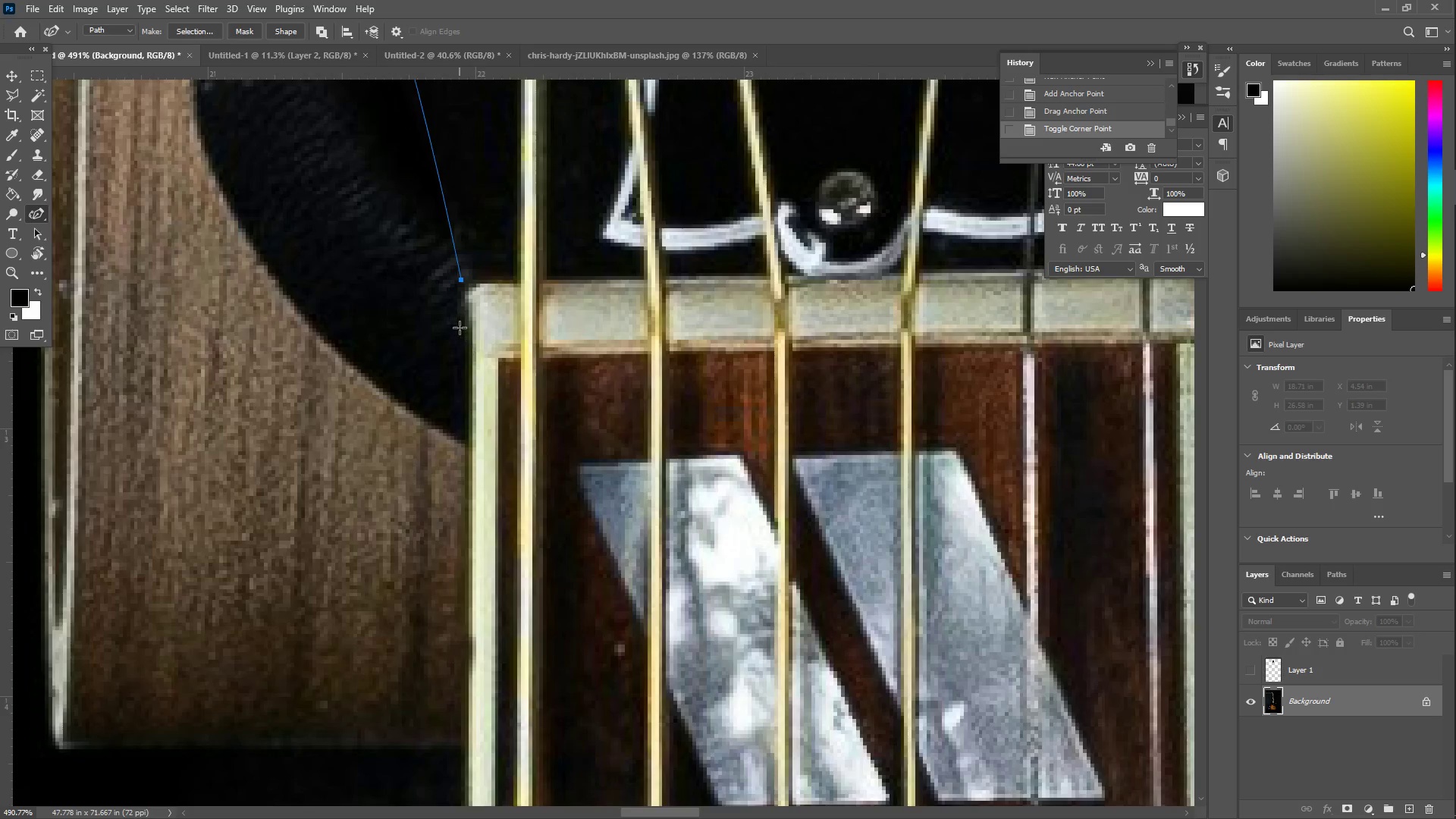 
left_click_drag(start_coordinate=[462, 327], to_coordinate=[473, 342])
 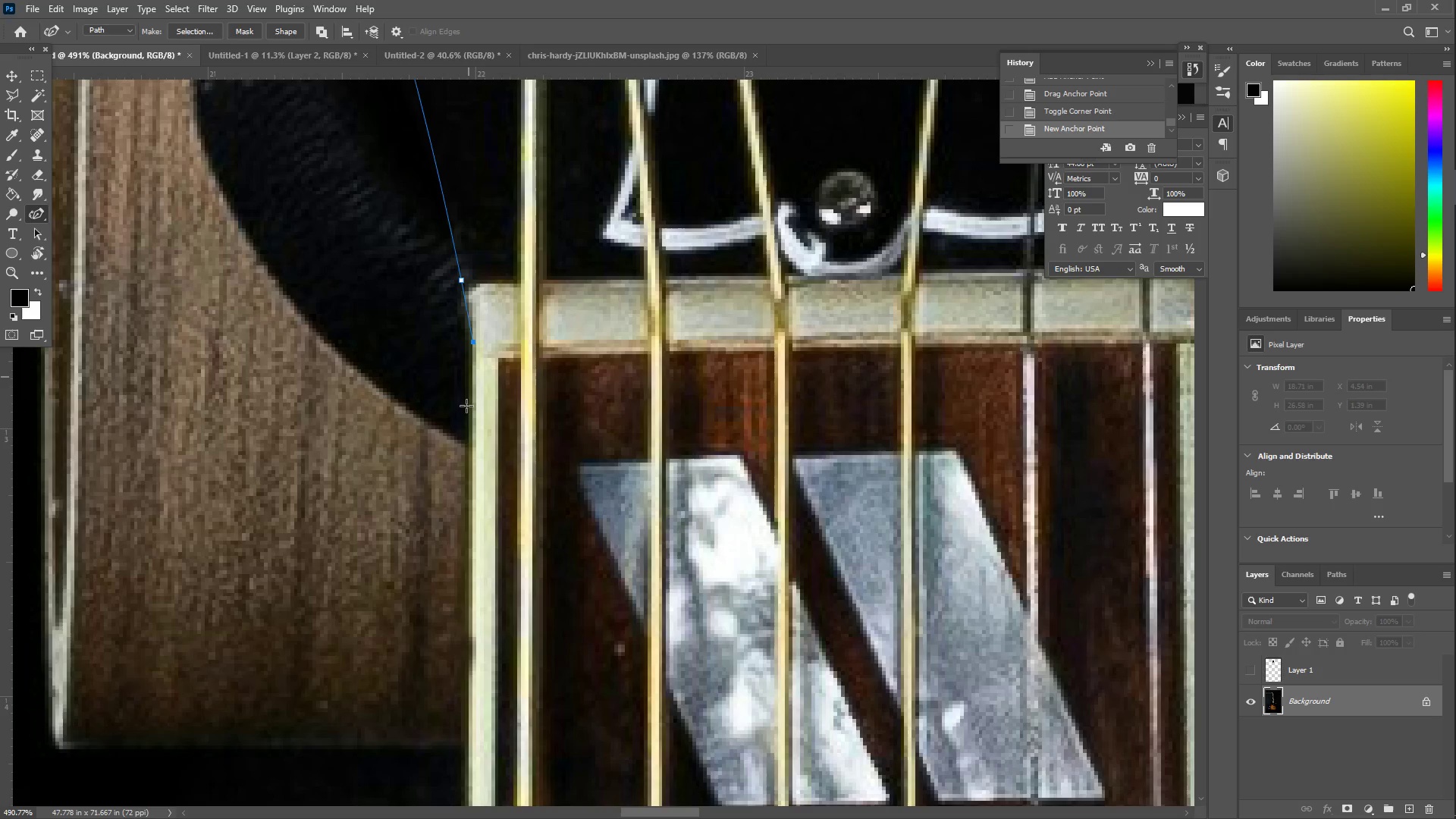 
left_click_drag(start_coordinate=[460, 482], to_coordinate=[472, 404])
 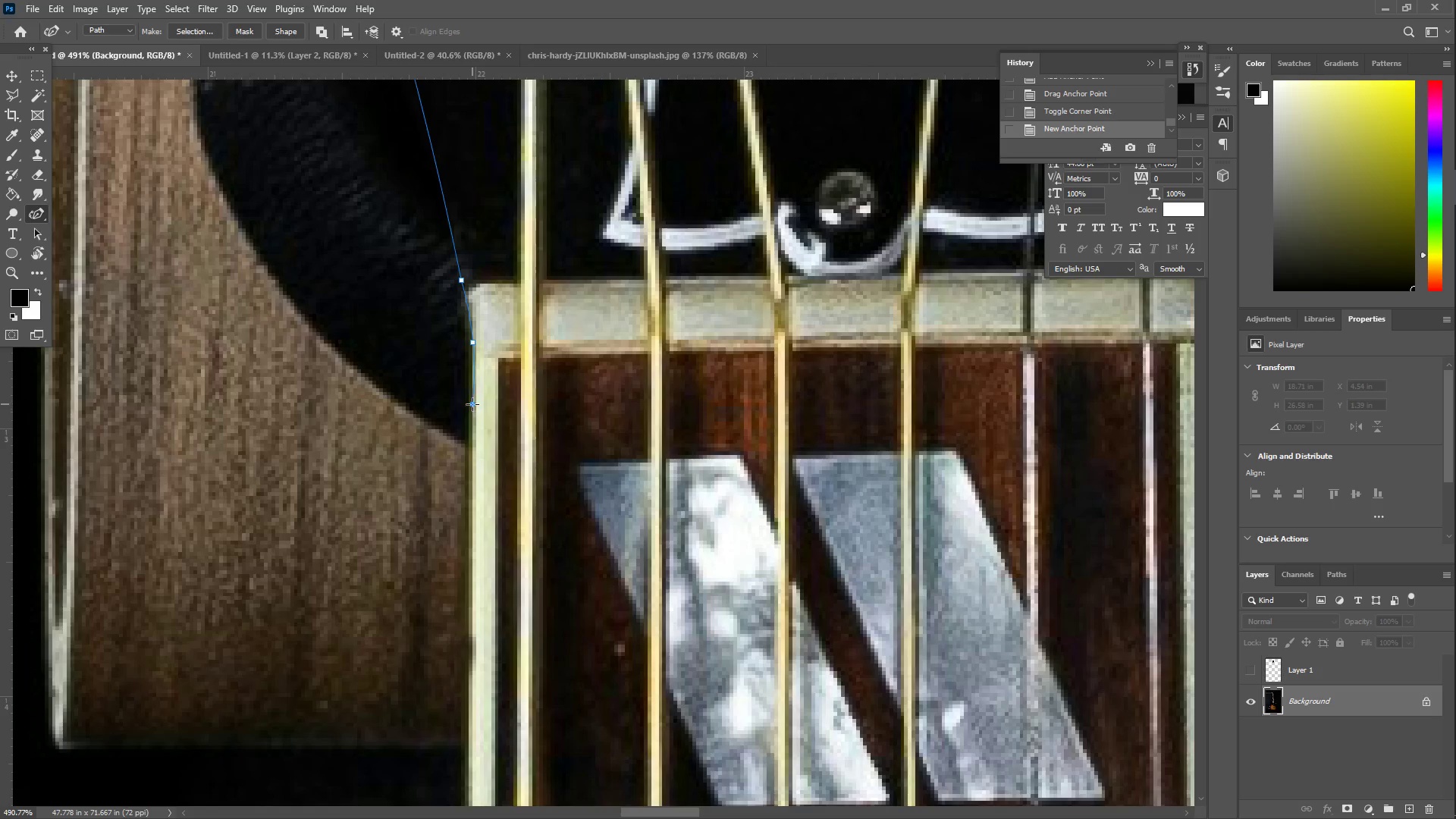 
key(Control+ControlLeft)
 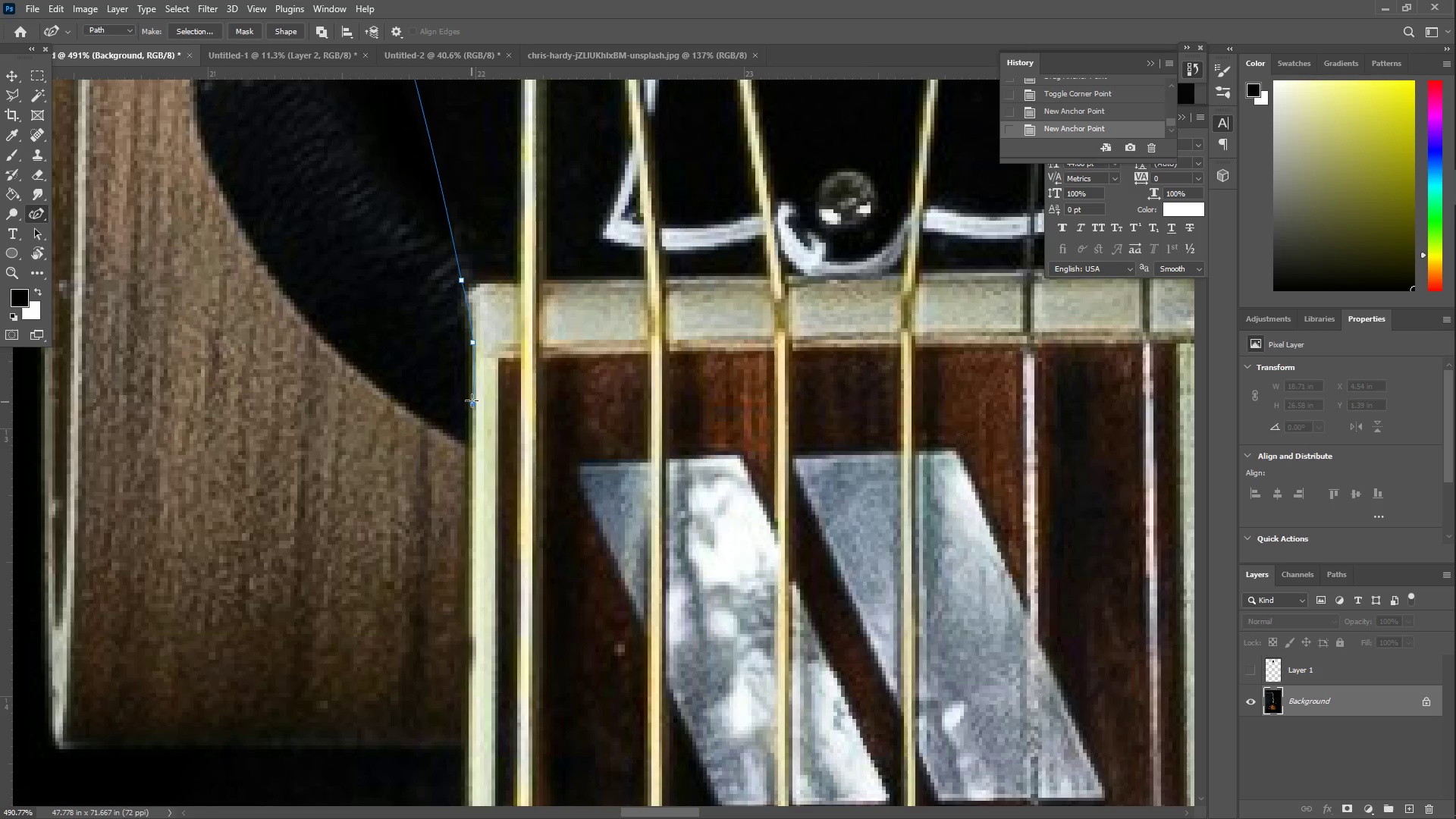 
key(Control+Z)
 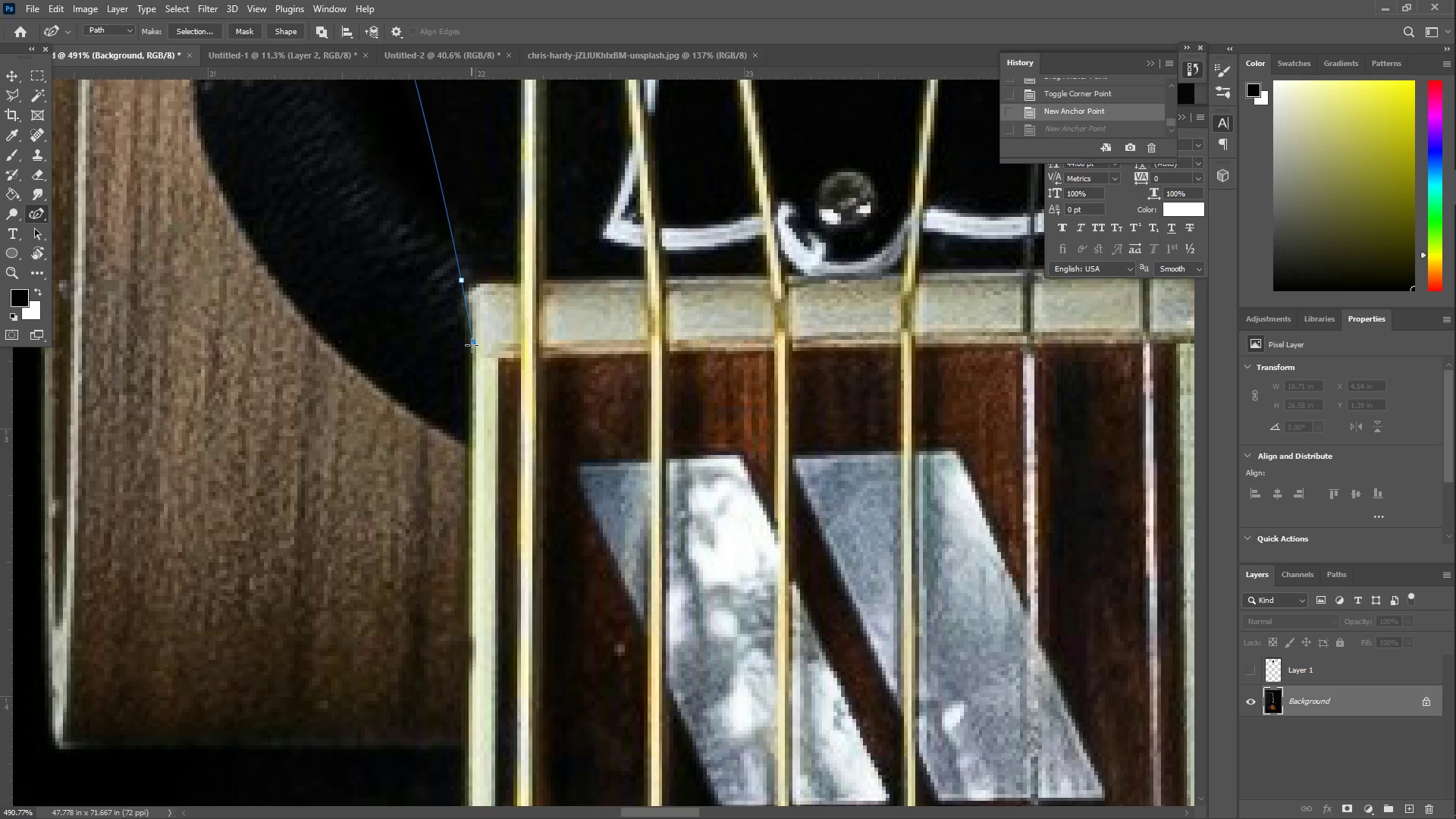 
left_click([475, 339])
 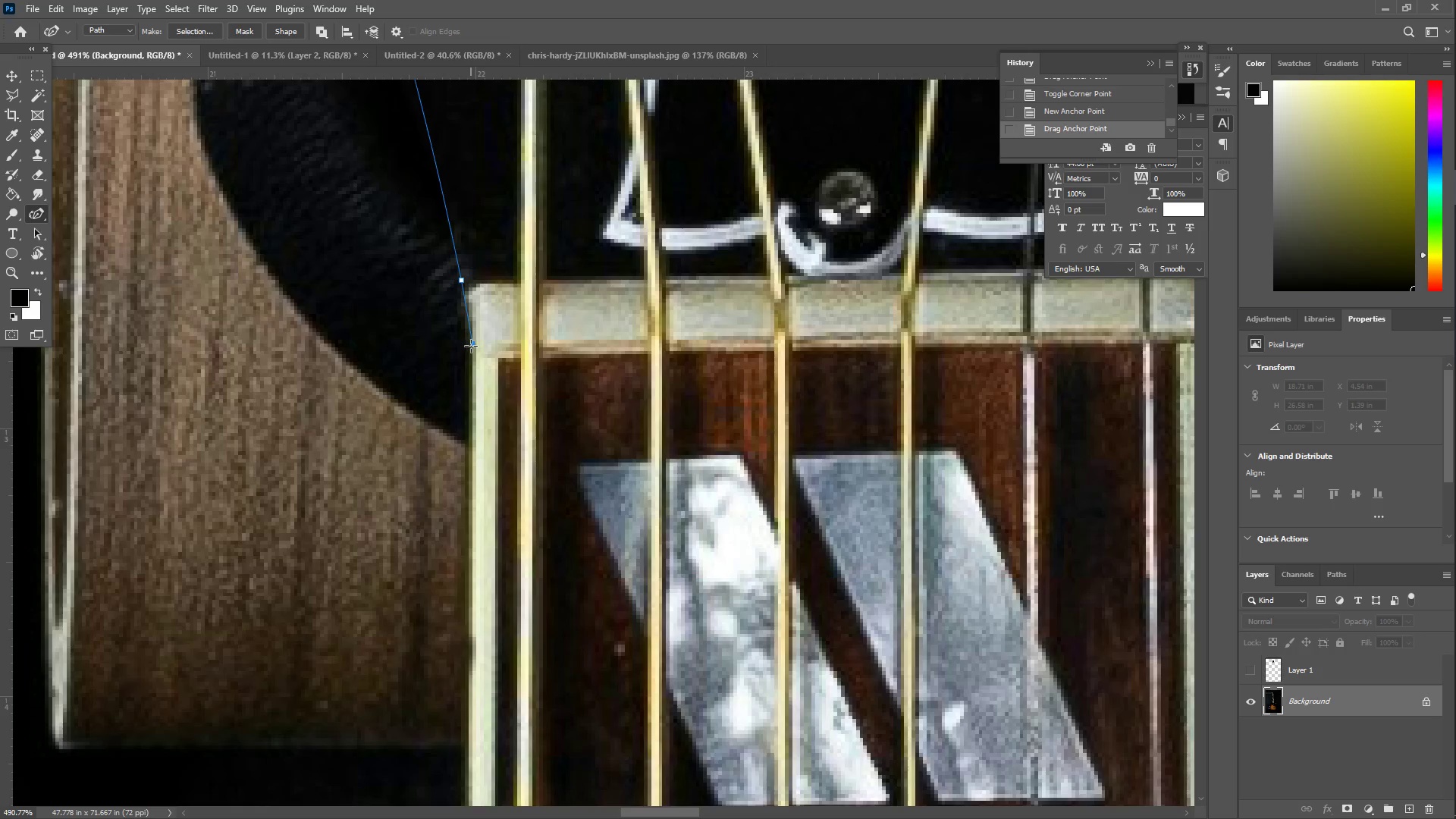 
double_click([472, 342])
 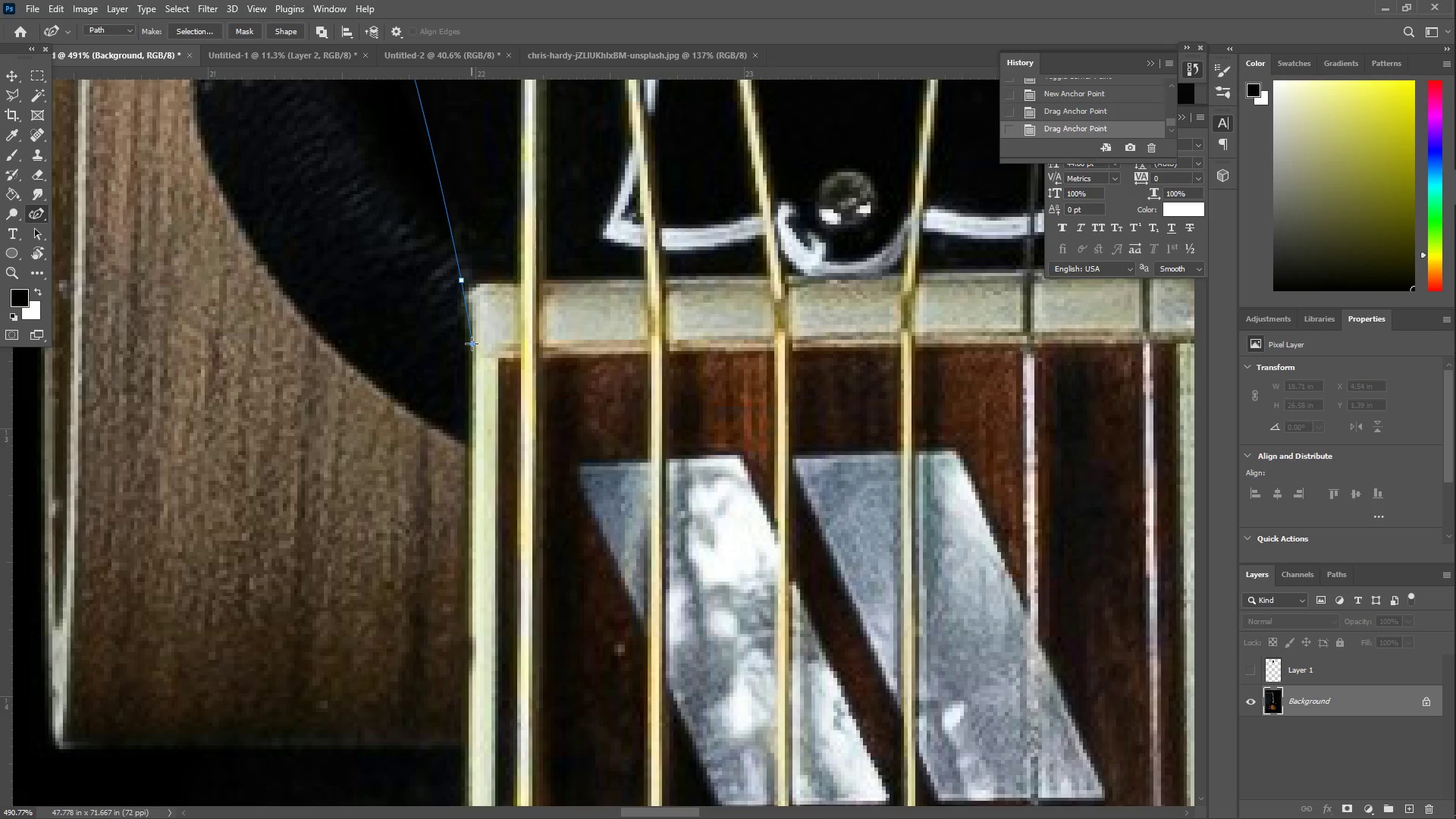 
left_click_drag(start_coordinate=[461, 464], to_coordinate=[473, 698])
 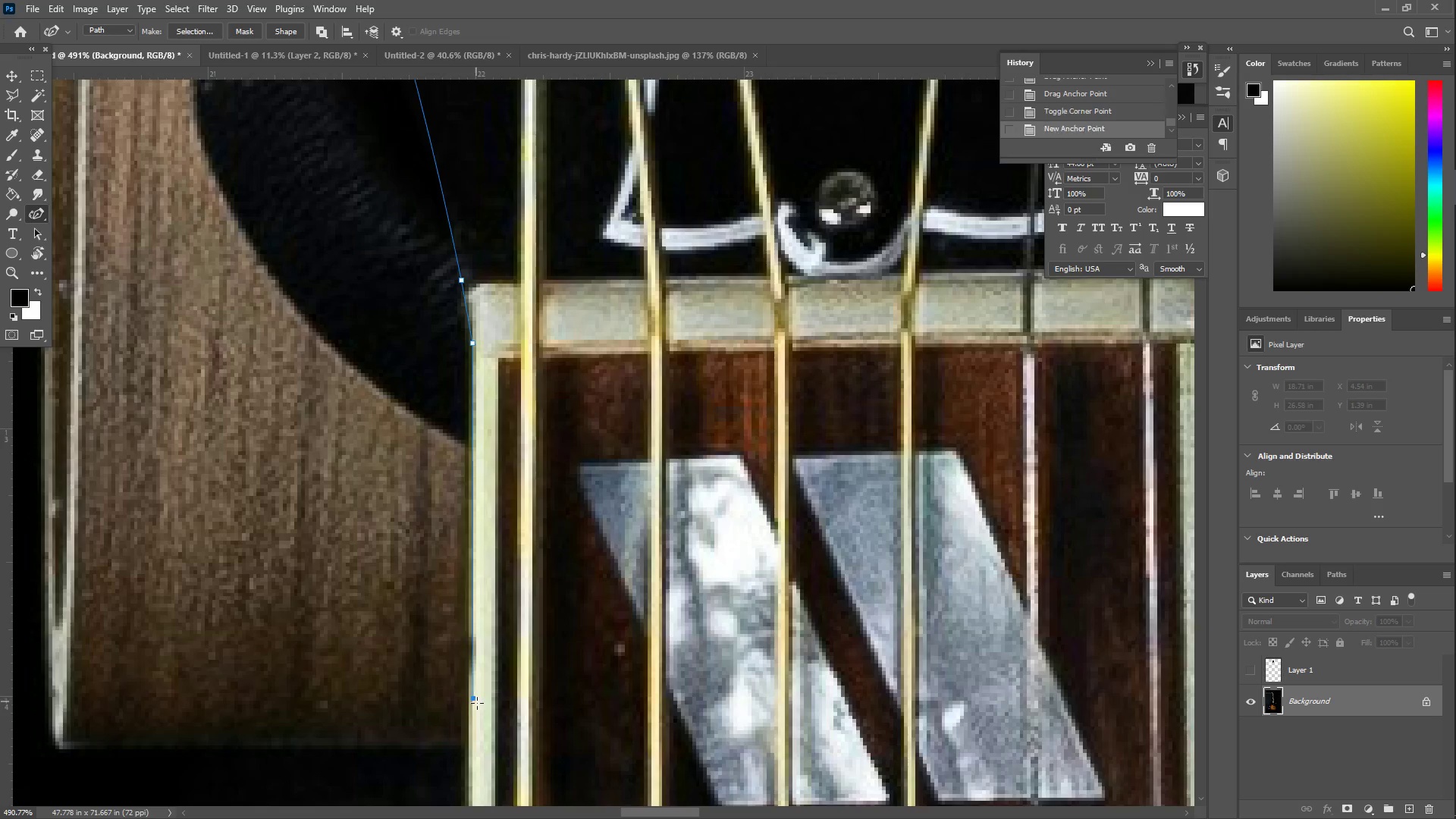 
hold_key(key=Space, duration=0.78)
 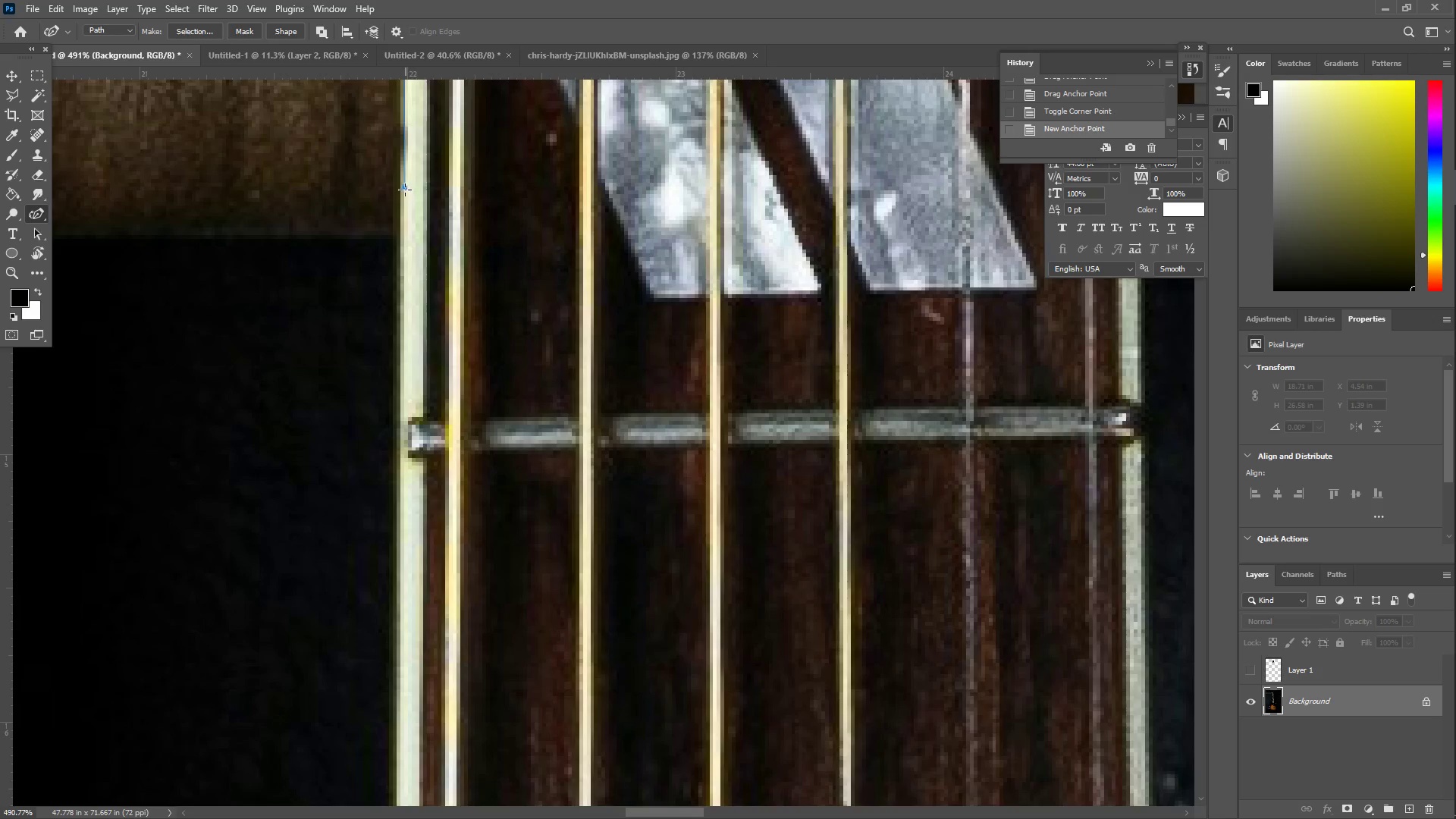 
left_click_drag(start_coordinate=[472, 727], to_coordinate=[404, 217])
 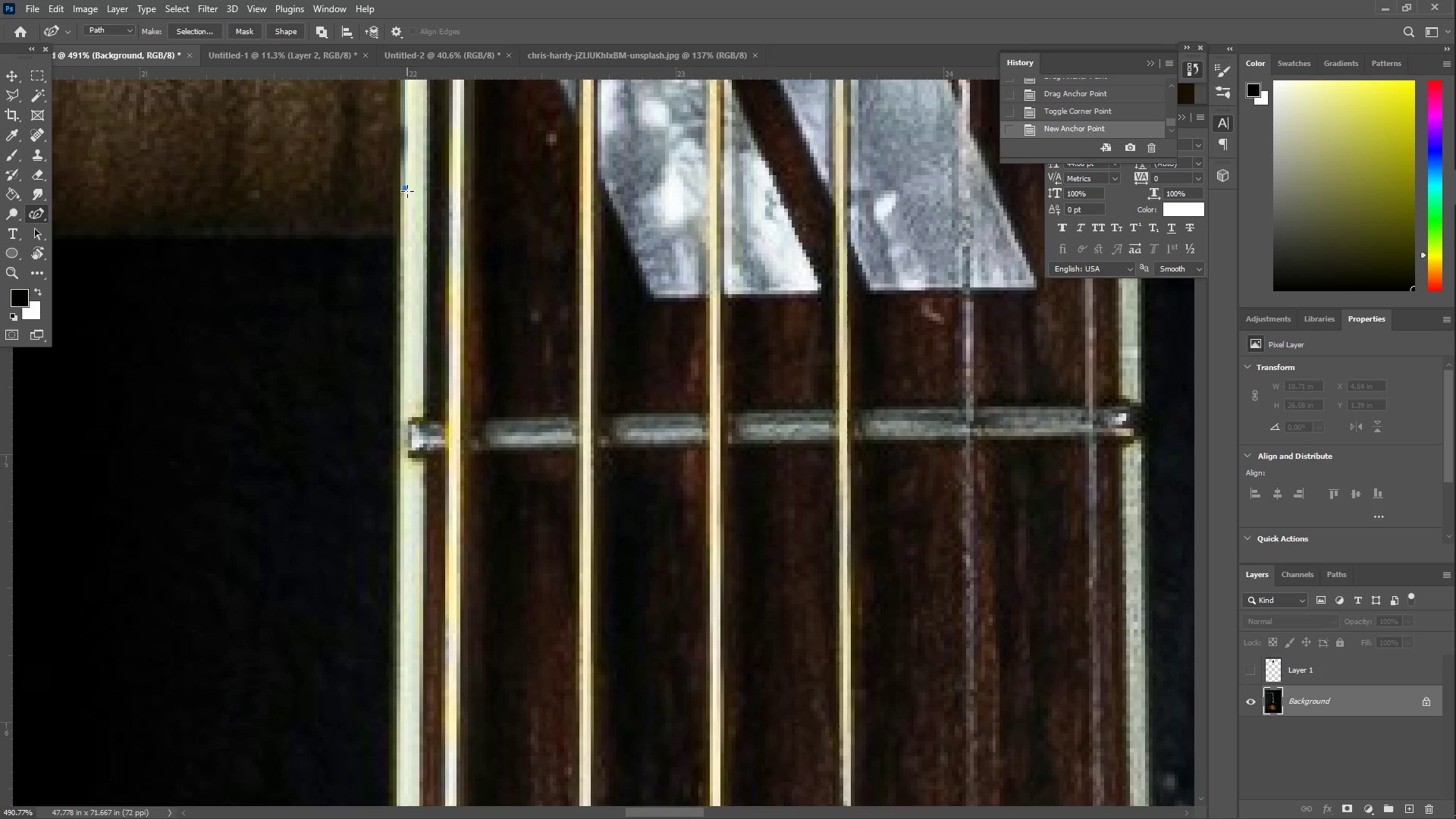 
left_click_drag(start_coordinate=[404, 189], to_coordinate=[403, 216])
 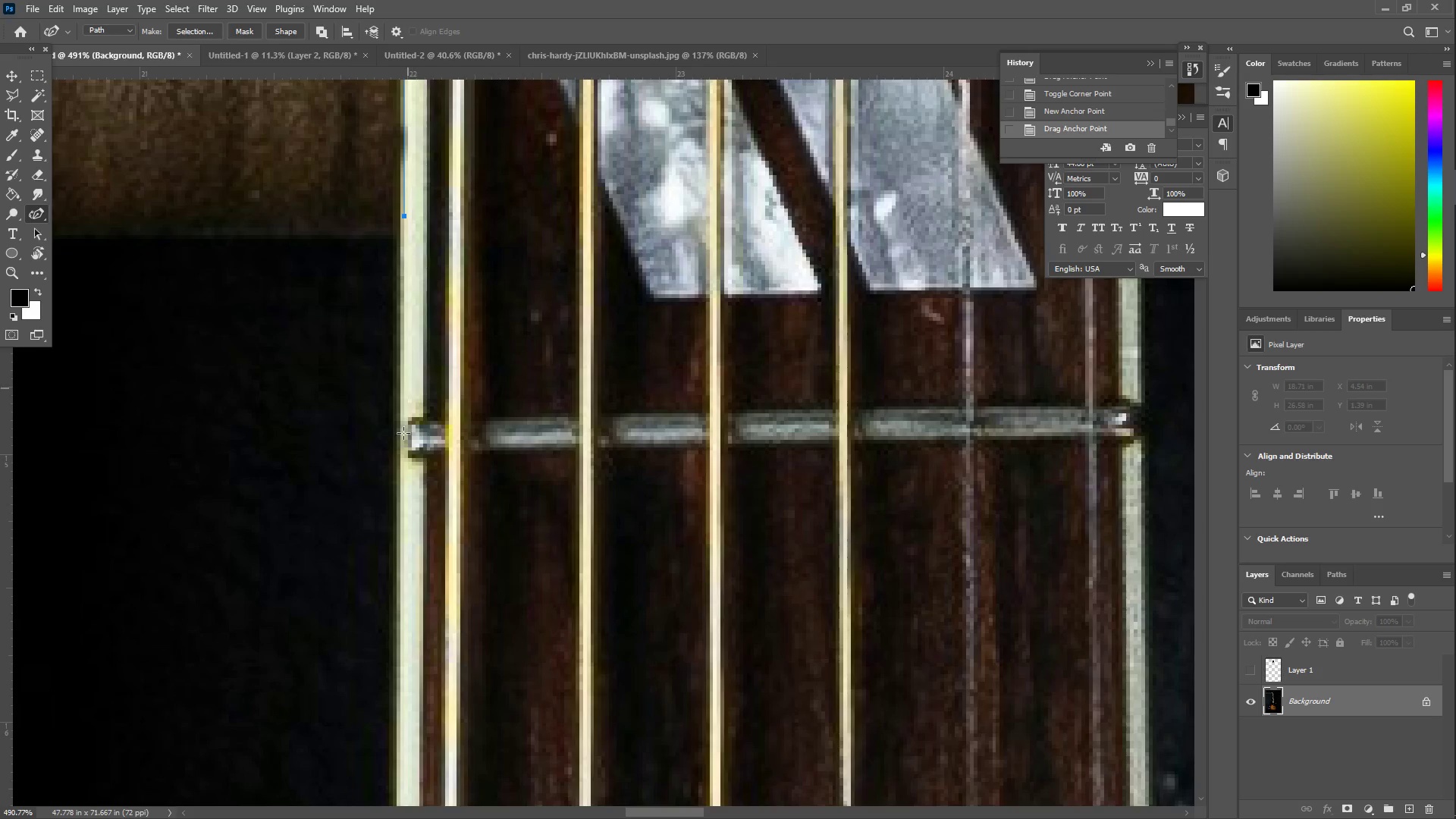 
left_click_drag(start_coordinate=[408, 393], to_coordinate=[401, 585])
 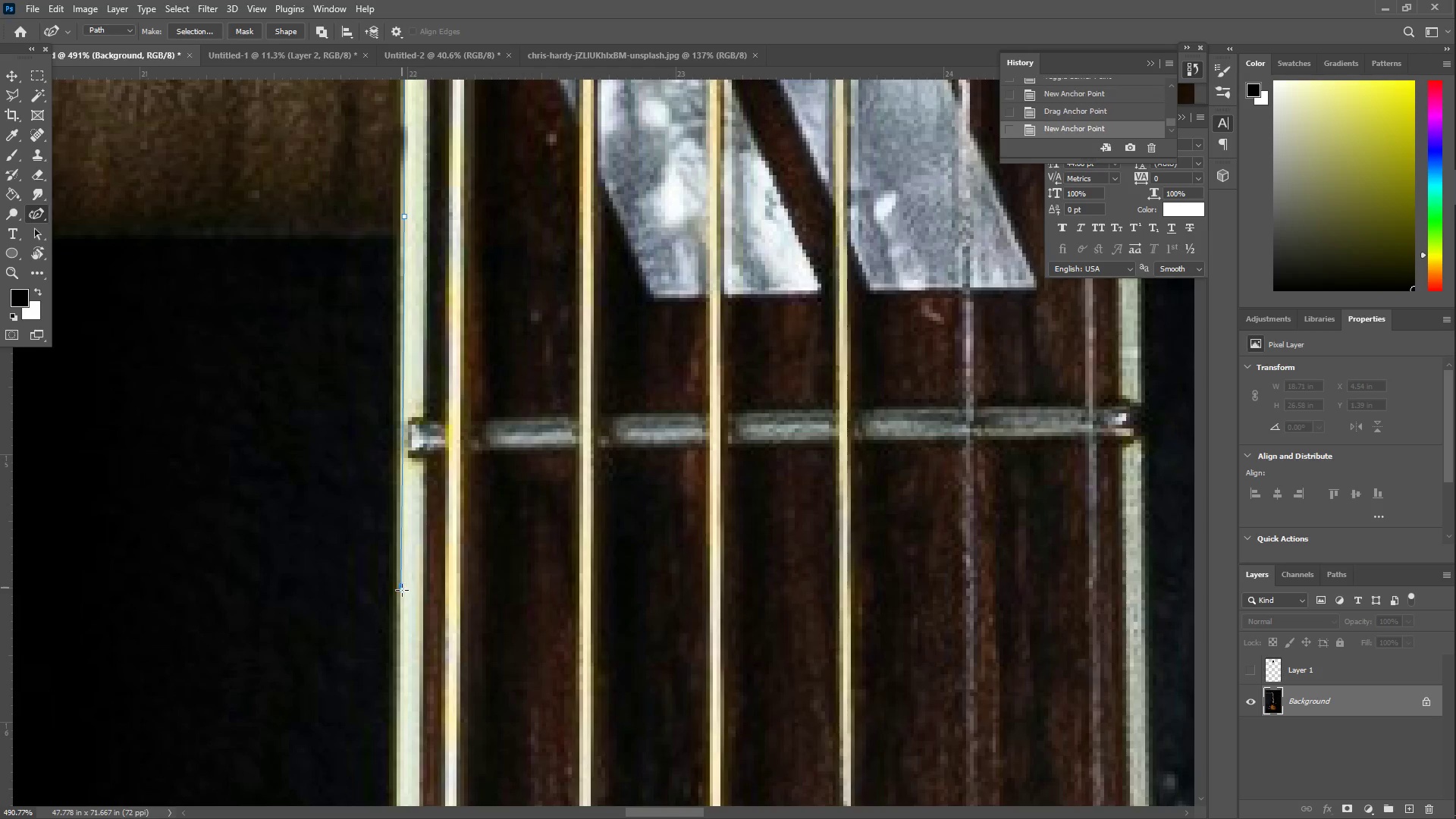 
hold_key(key=Space, duration=0.58)
 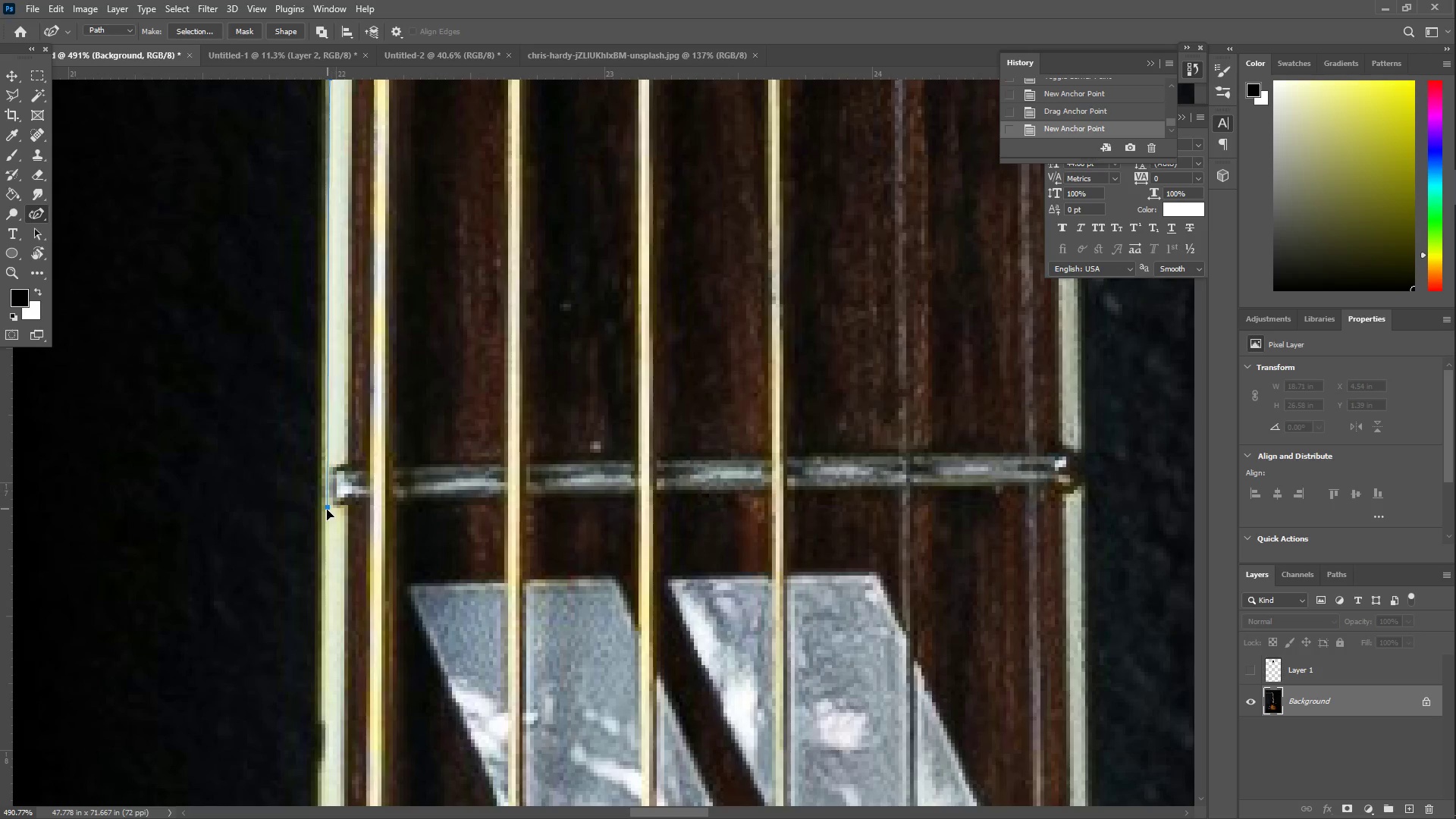 
left_click_drag(start_coordinate=[400, 635], to_coordinate=[330, 134])
 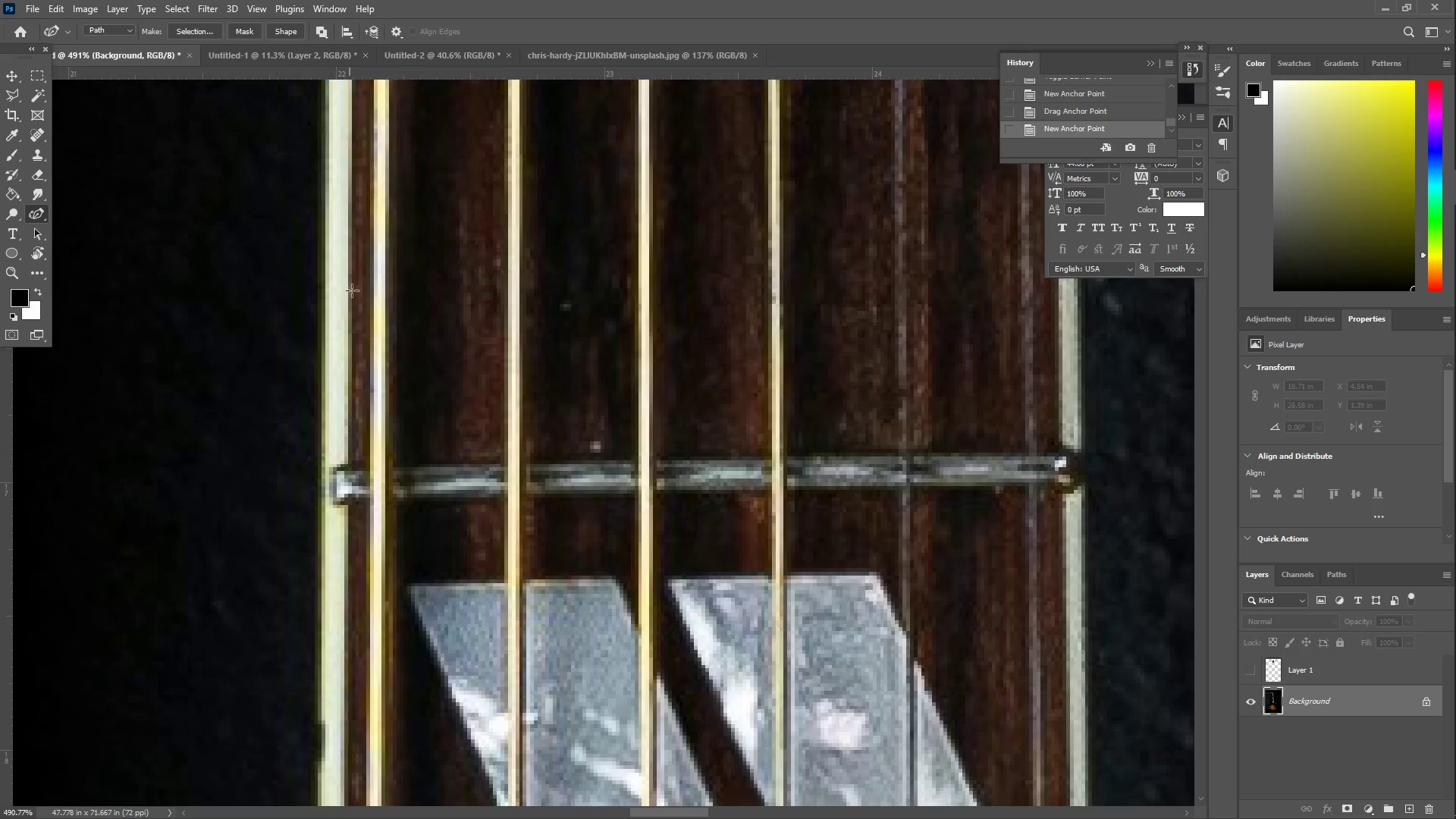 
left_click_drag(start_coordinate=[348, 388], to_coordinate=[325, 513])
 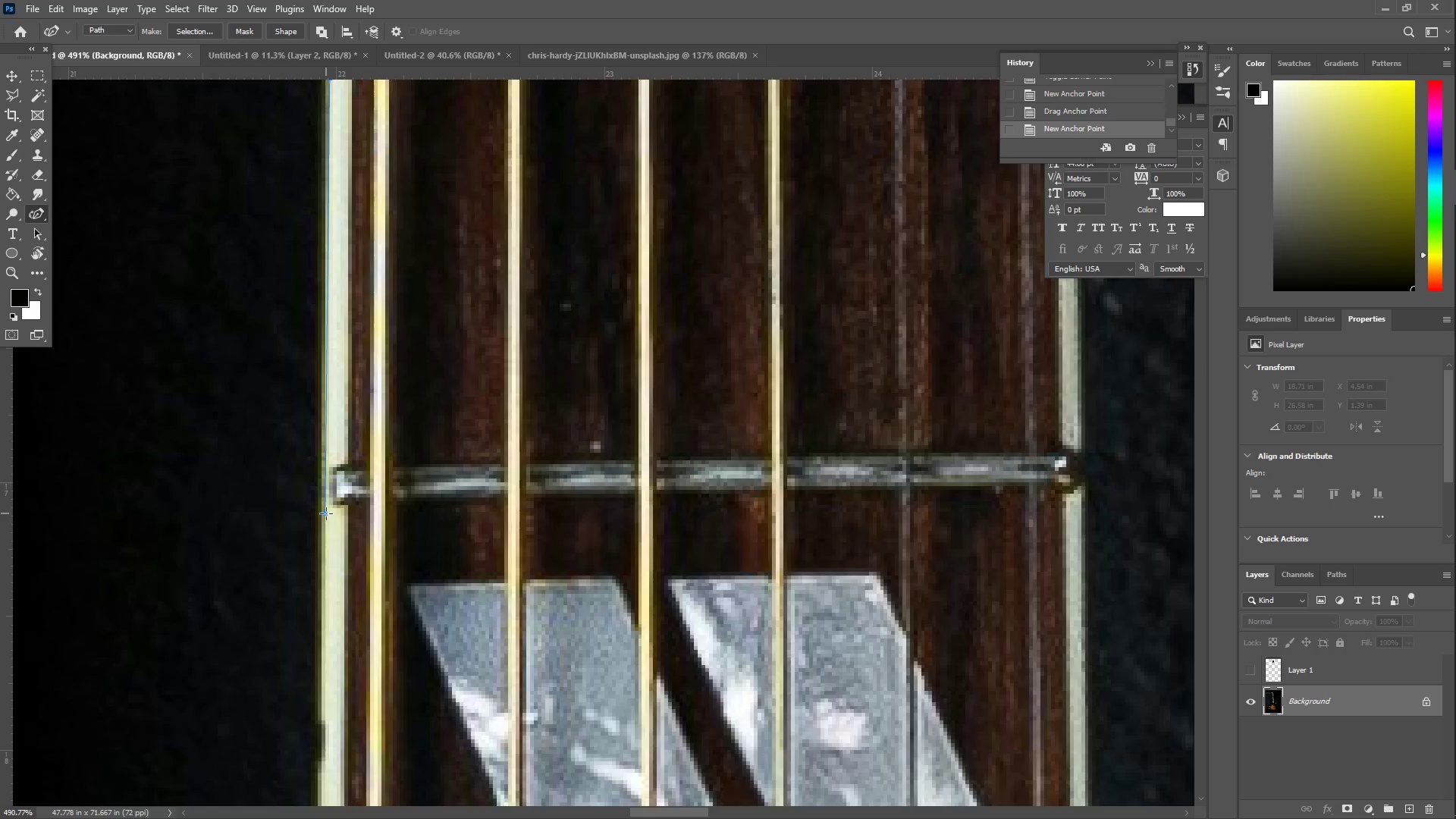 
hold_key(key=Space, duration=0.64)
 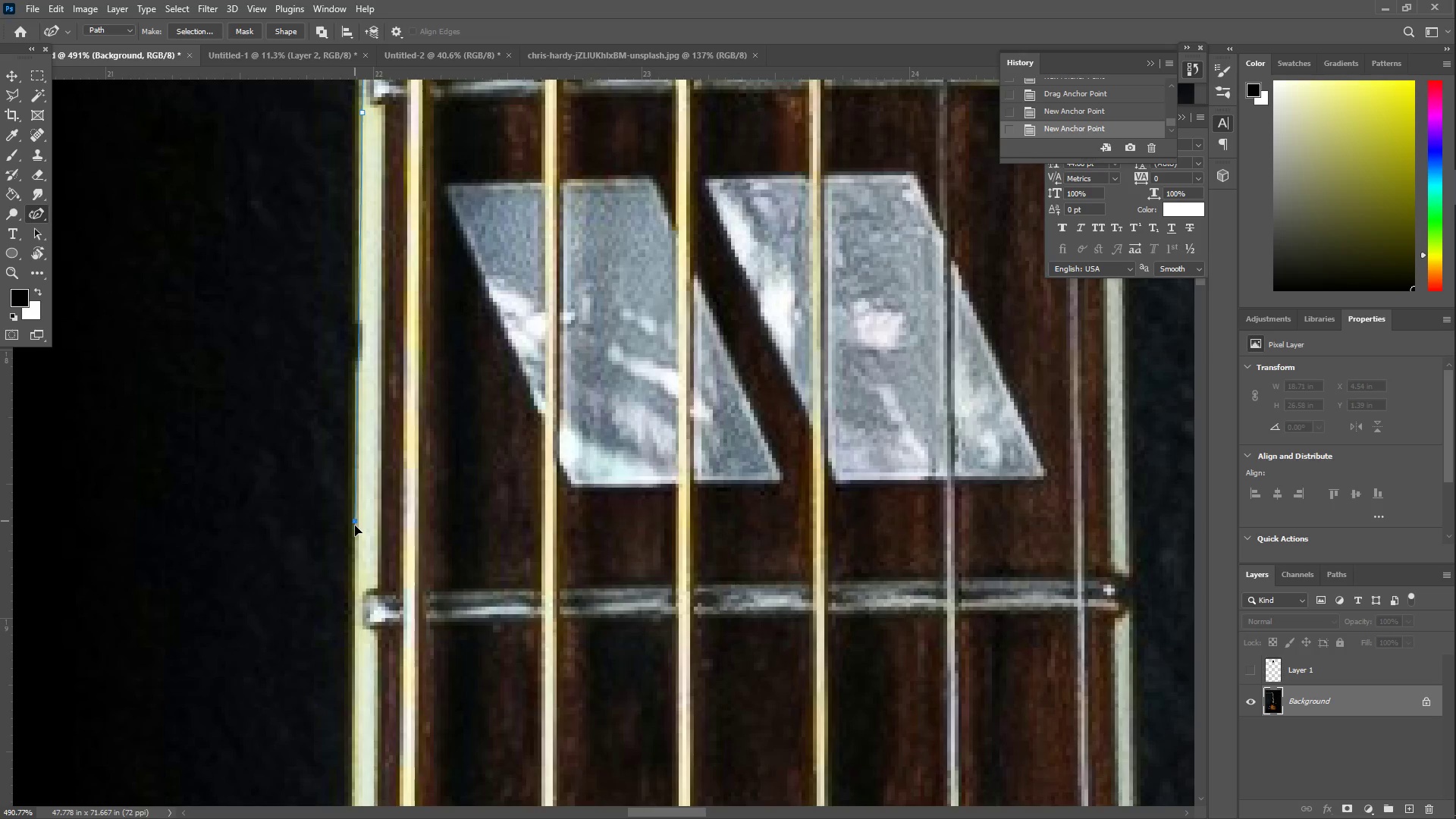 
left_click_drag(start_coordinate=[335, 560], to_coordinate=[372, 160])
 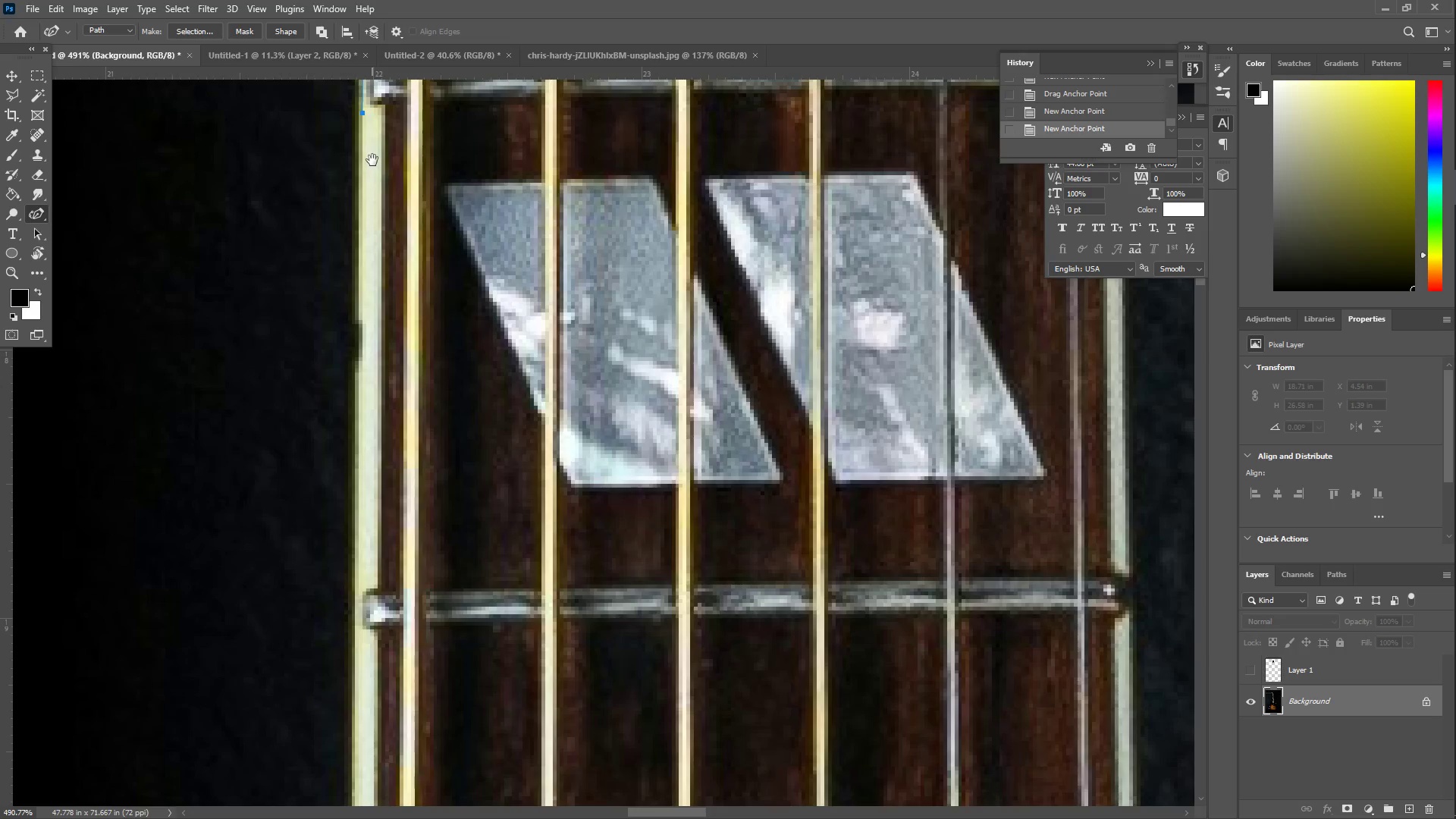 
hold_key(key=Space, duration=1.69)
 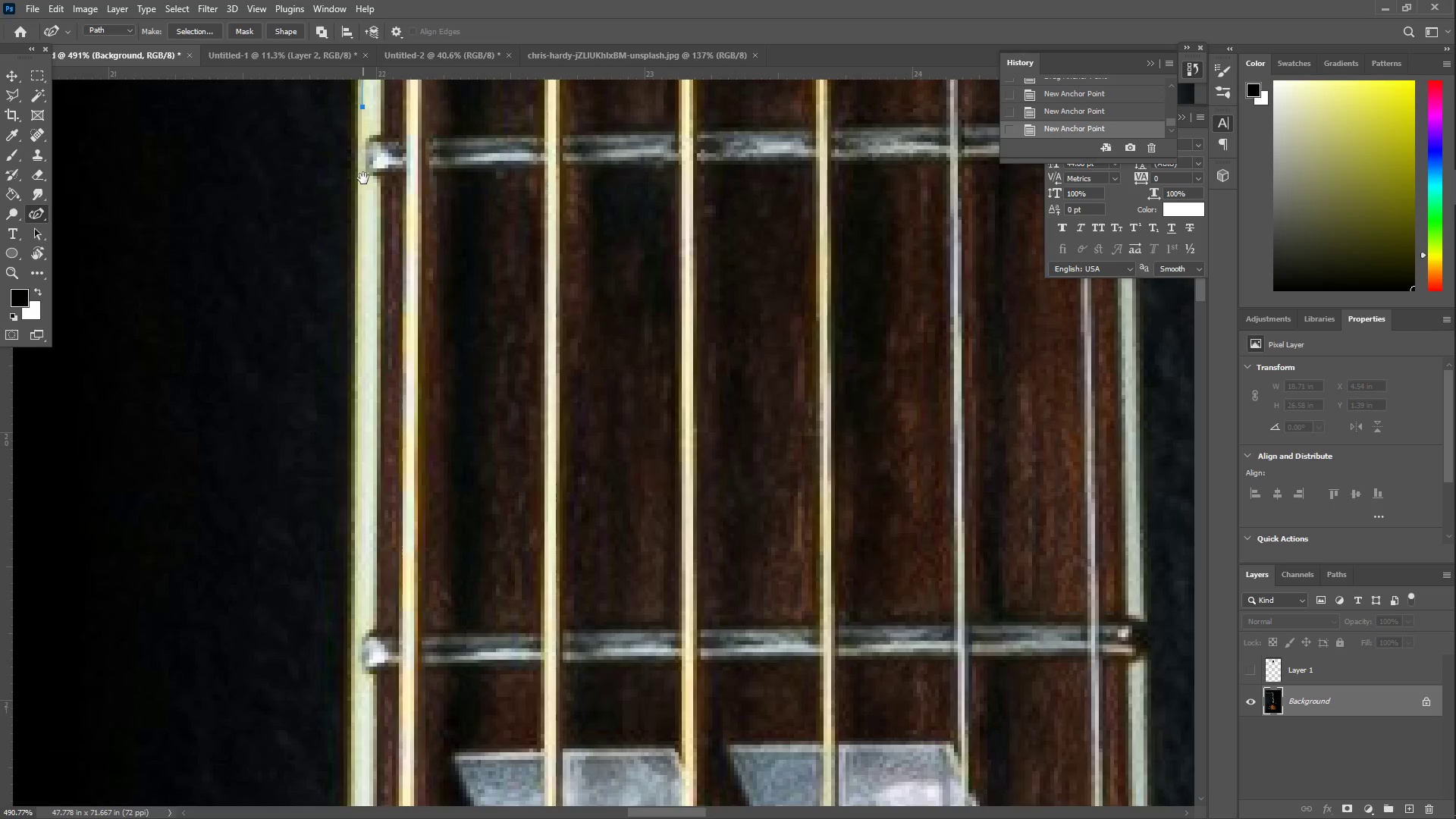 
left_click_drag(start_coordinate=[363, 332], to_coordinate=[359, 560])
 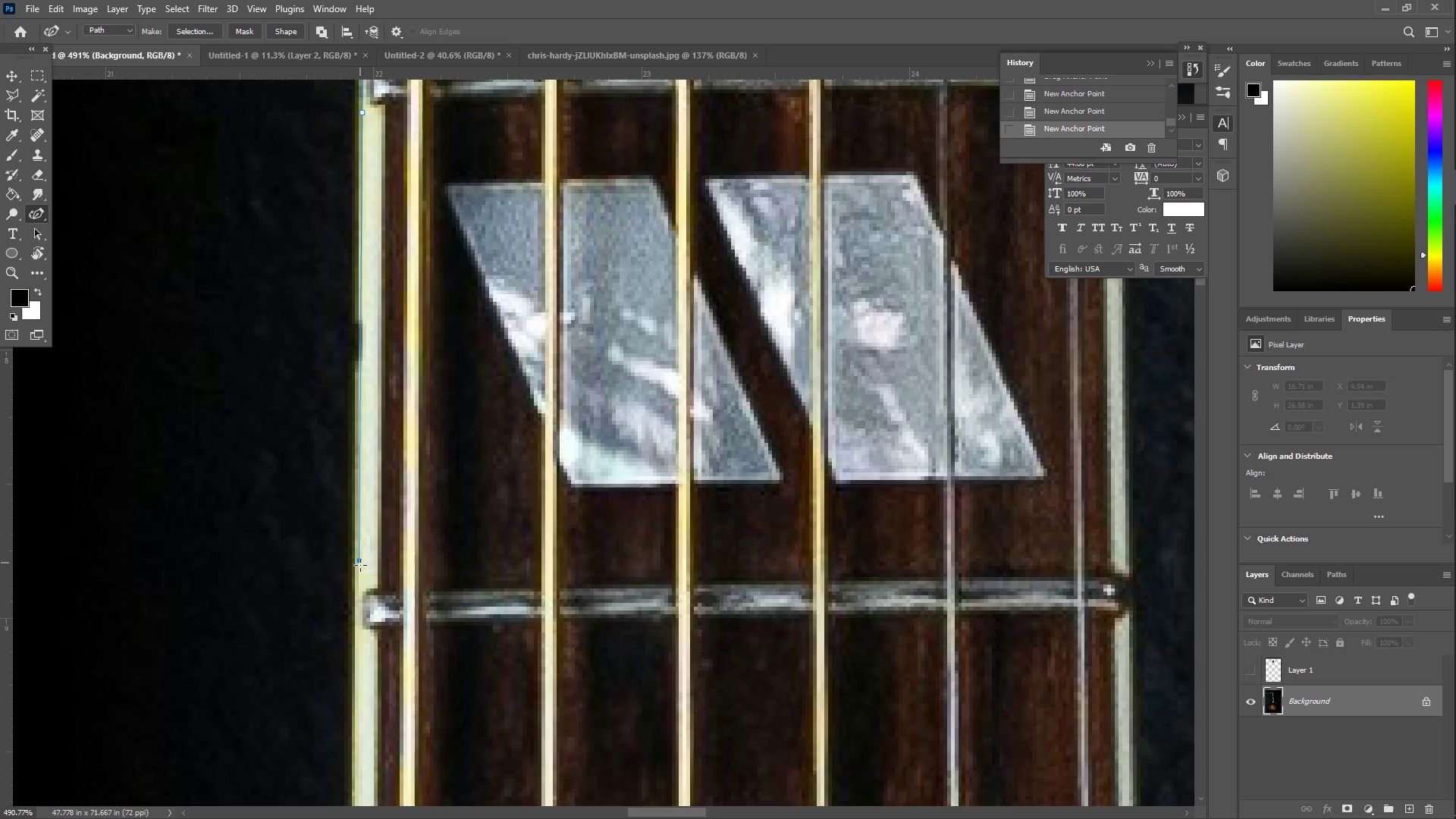 
hold_key(key=Space, duration=0.58)
 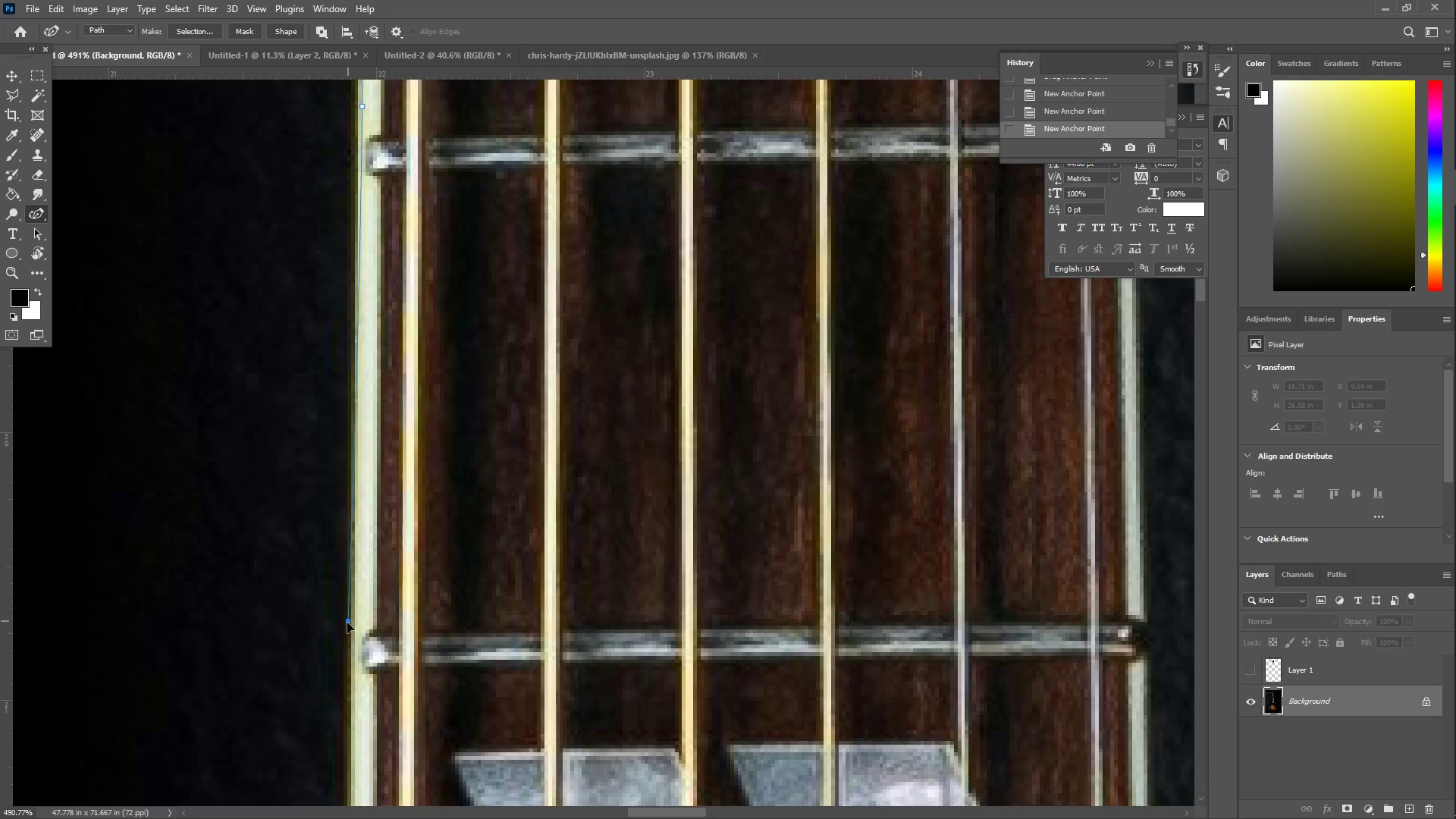 
left_click_drag(start_coordinate=[360, 632], to_coordinate=[363, 178])
 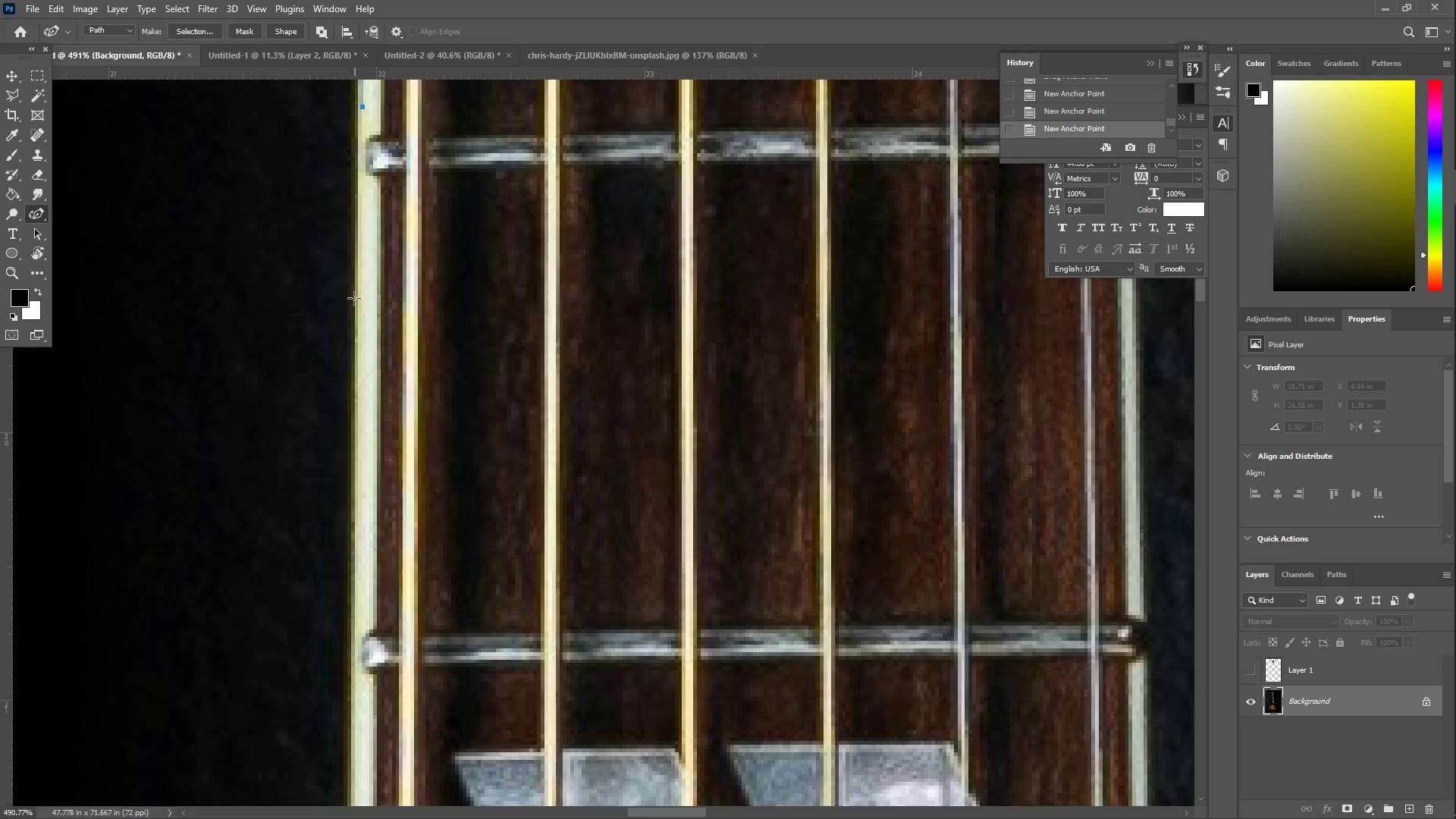 
left_click_drag(start_coordinate=[362, 421], to_coordinate=[357, 646])
 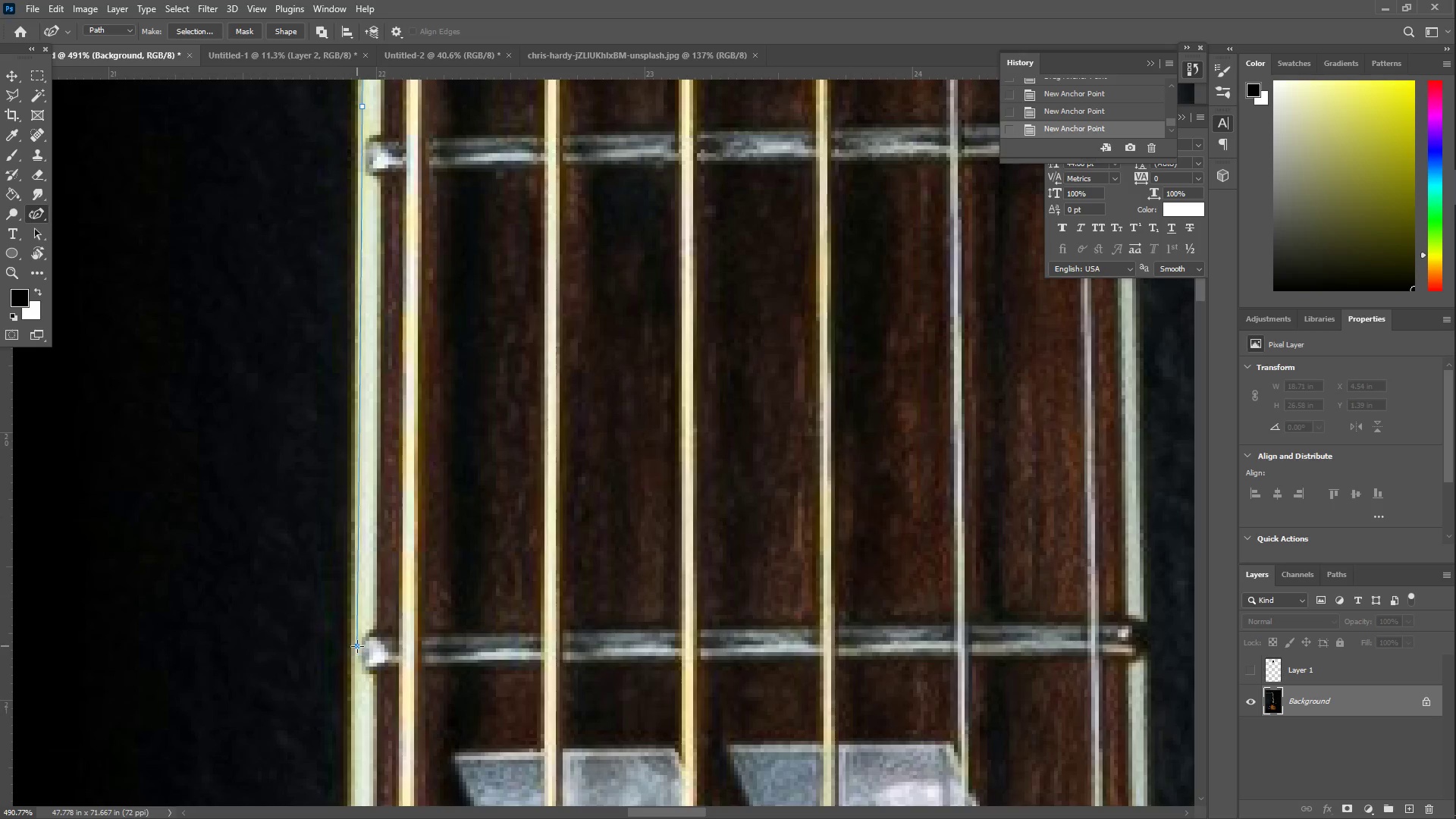 
hold_key(key=Space, duration=0.58)
 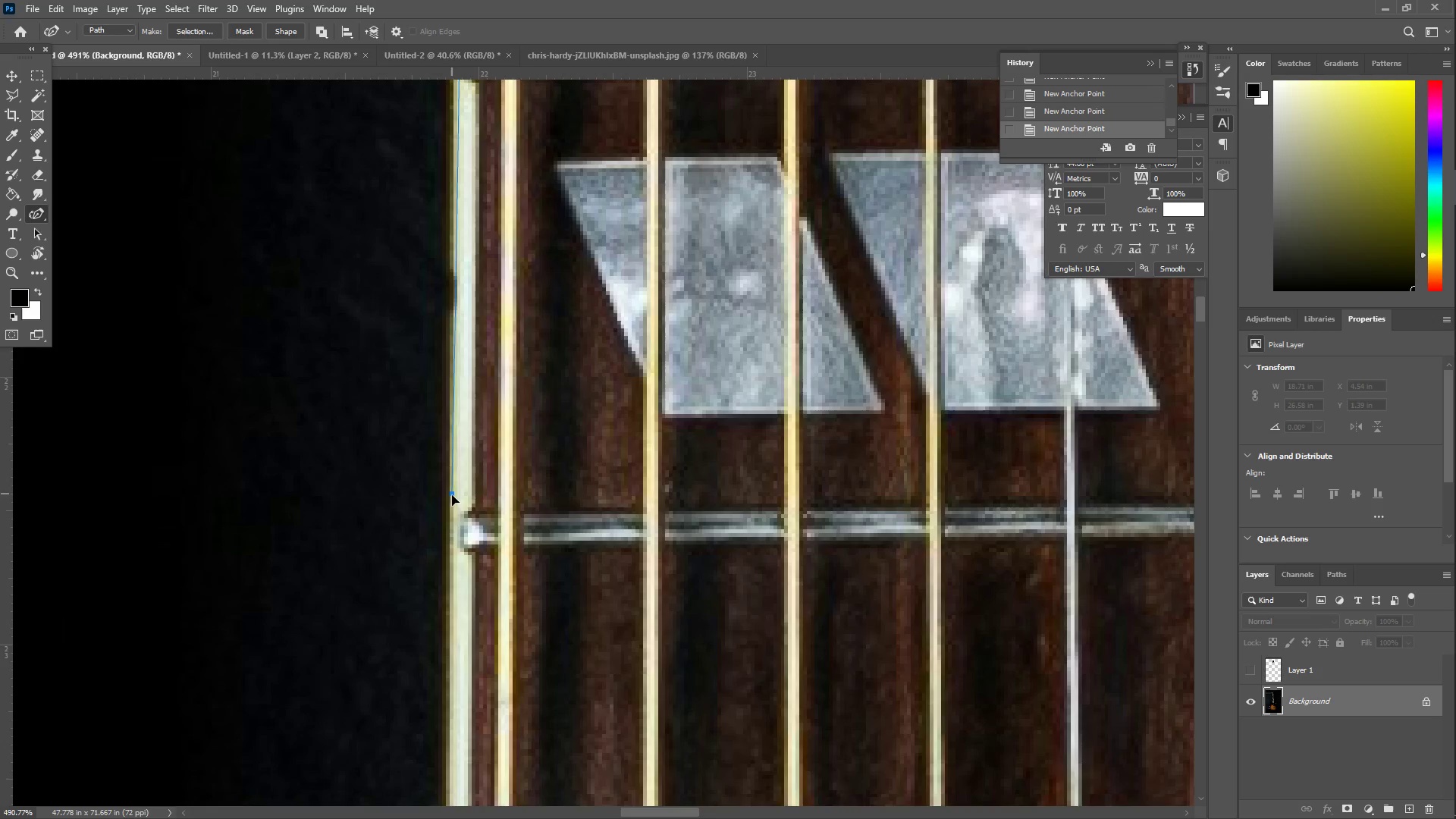 
left_click_drag(start_coordinate=[341, 667], to_coordinate=[444, 75])
 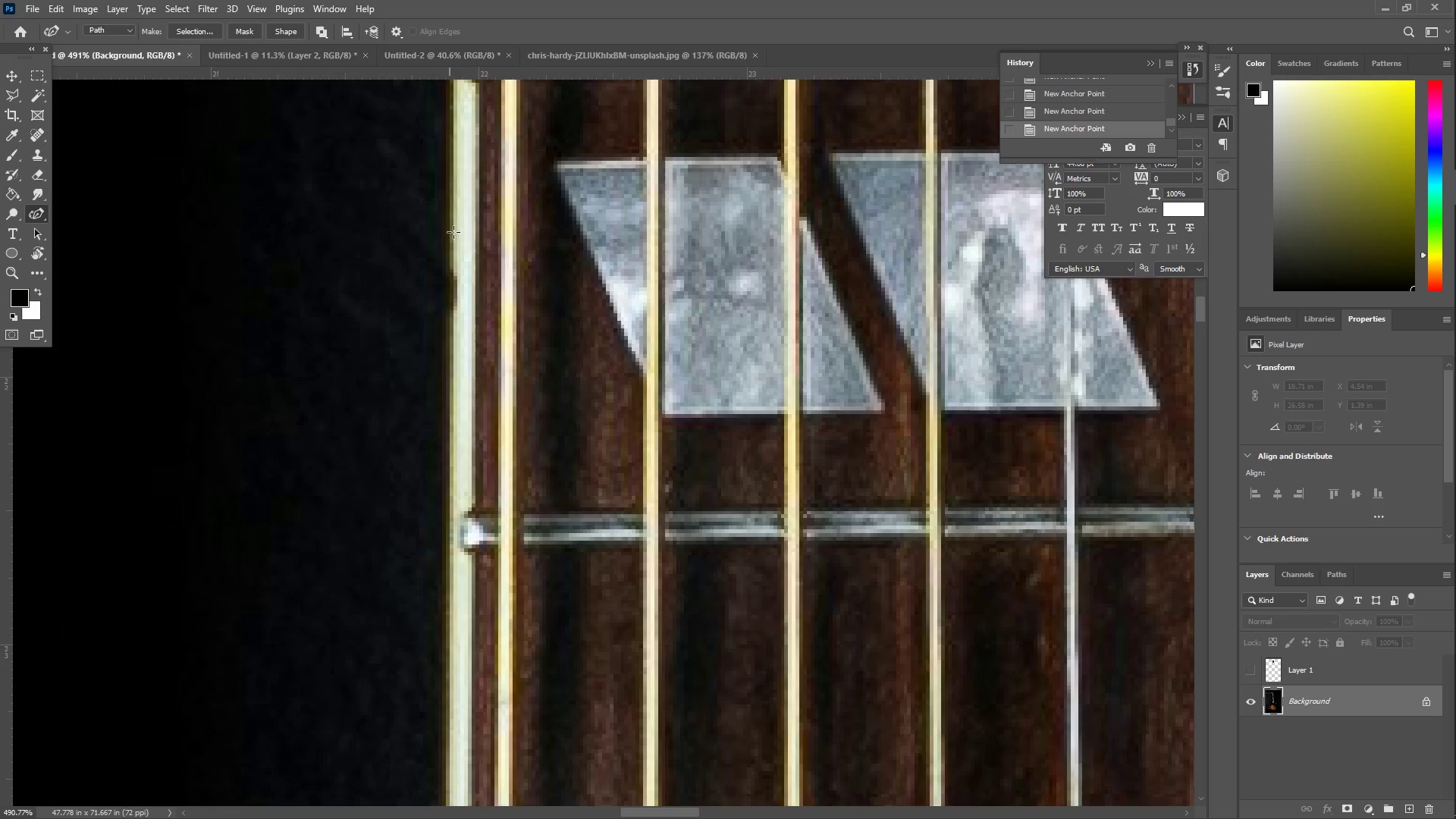 
left_click_drag(start_coordinate=[460, 334], to_coordinate=[457, 532])
 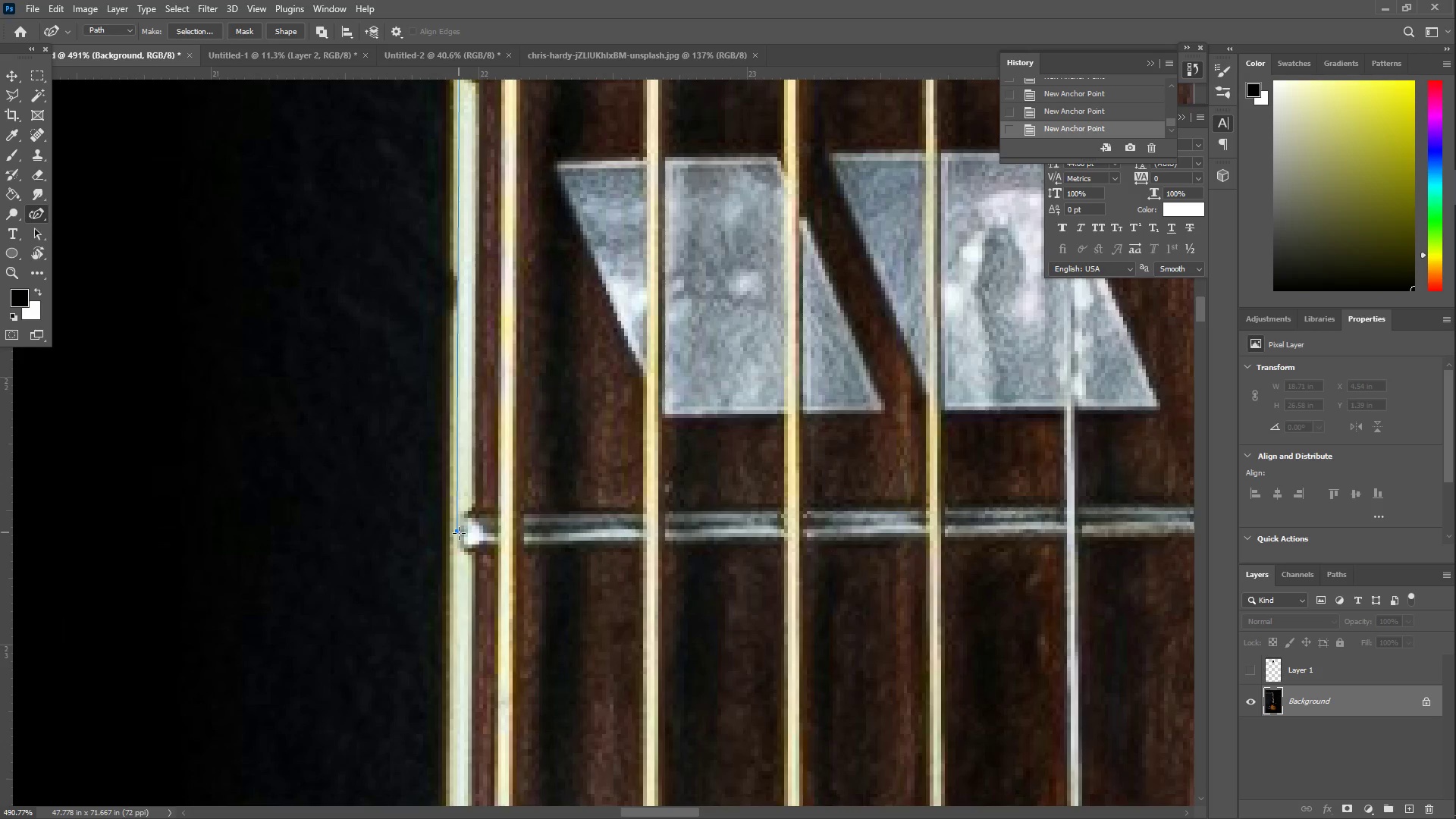 
hold_key(key=Space, duration=0.58)
 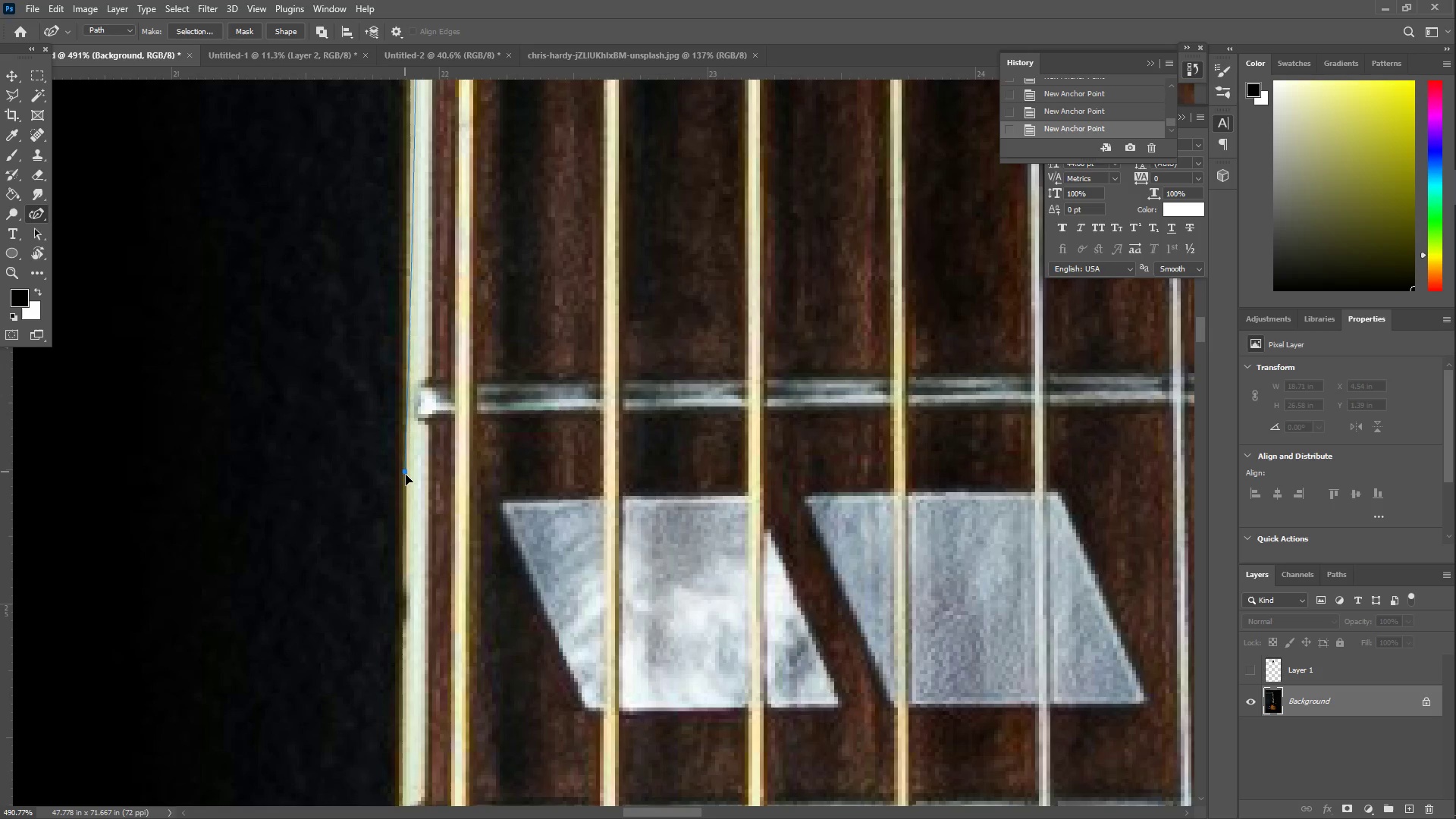 
left_click_drag(start_coordinate=[437, 577], to_coordinate=[397, 0])
 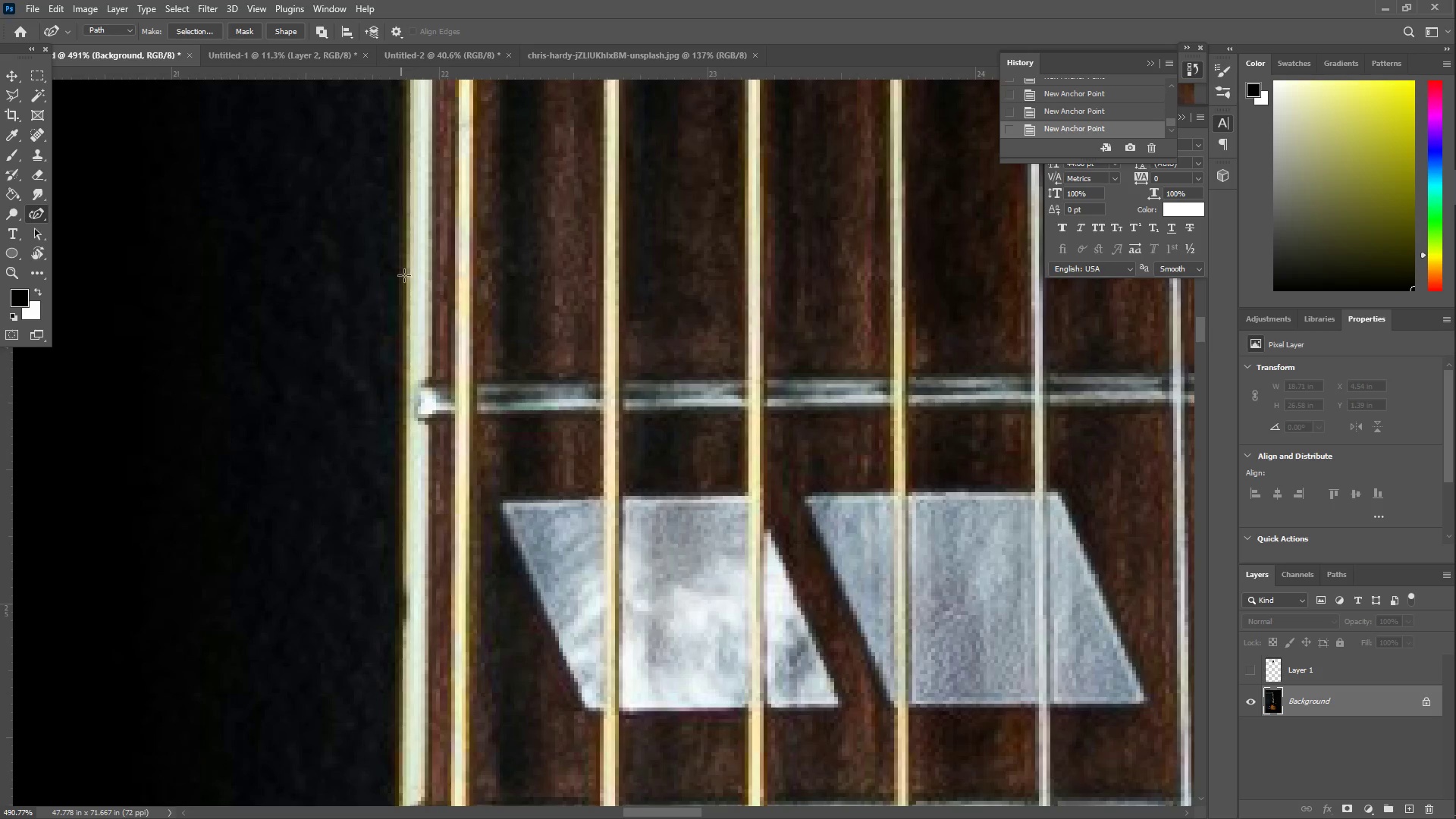 
left_click_drag(start_coordinate=[405, 306], to_coordinate=[410, 486])
 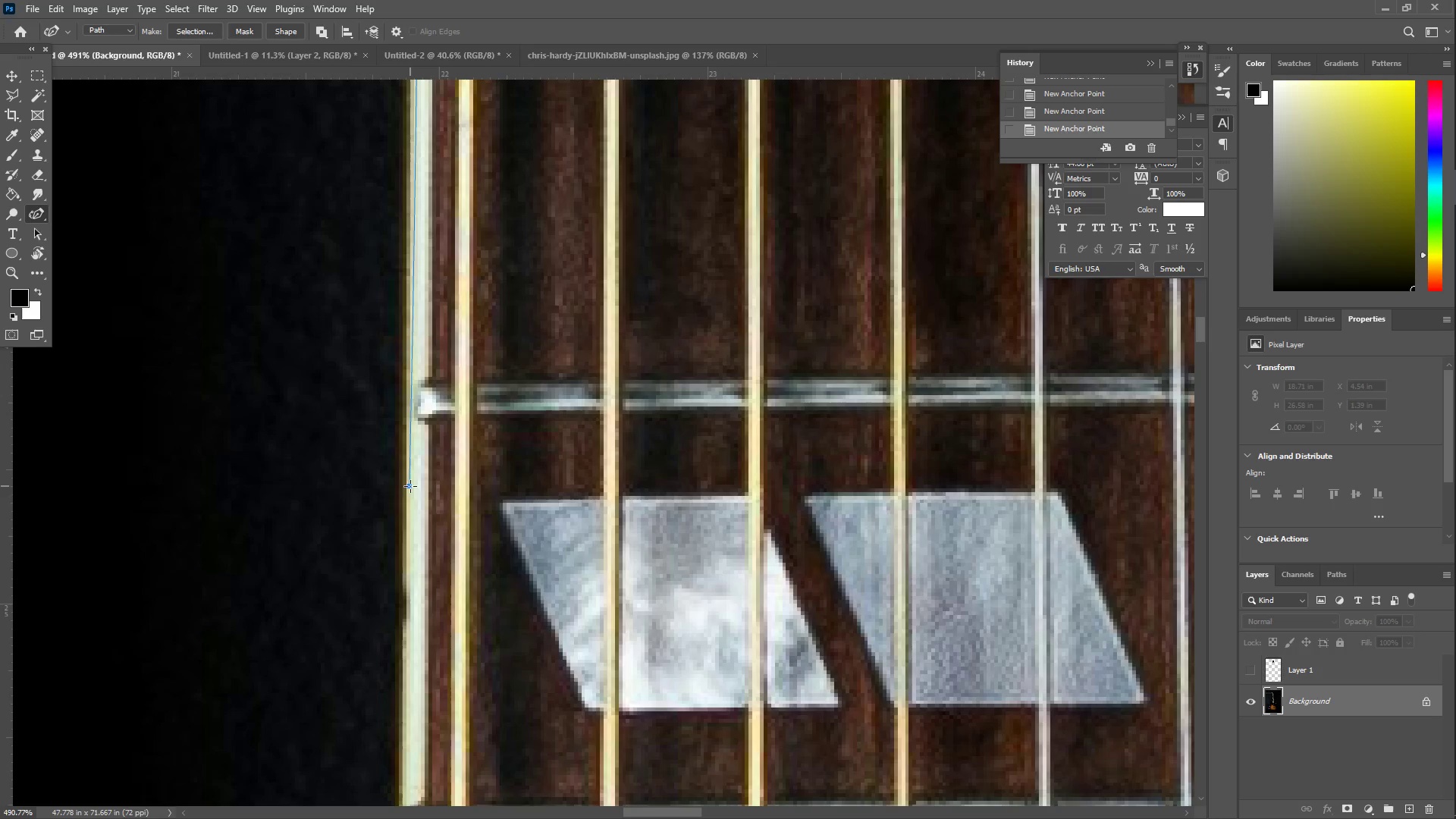 
hold_key(key=Space, duration=0.73)
 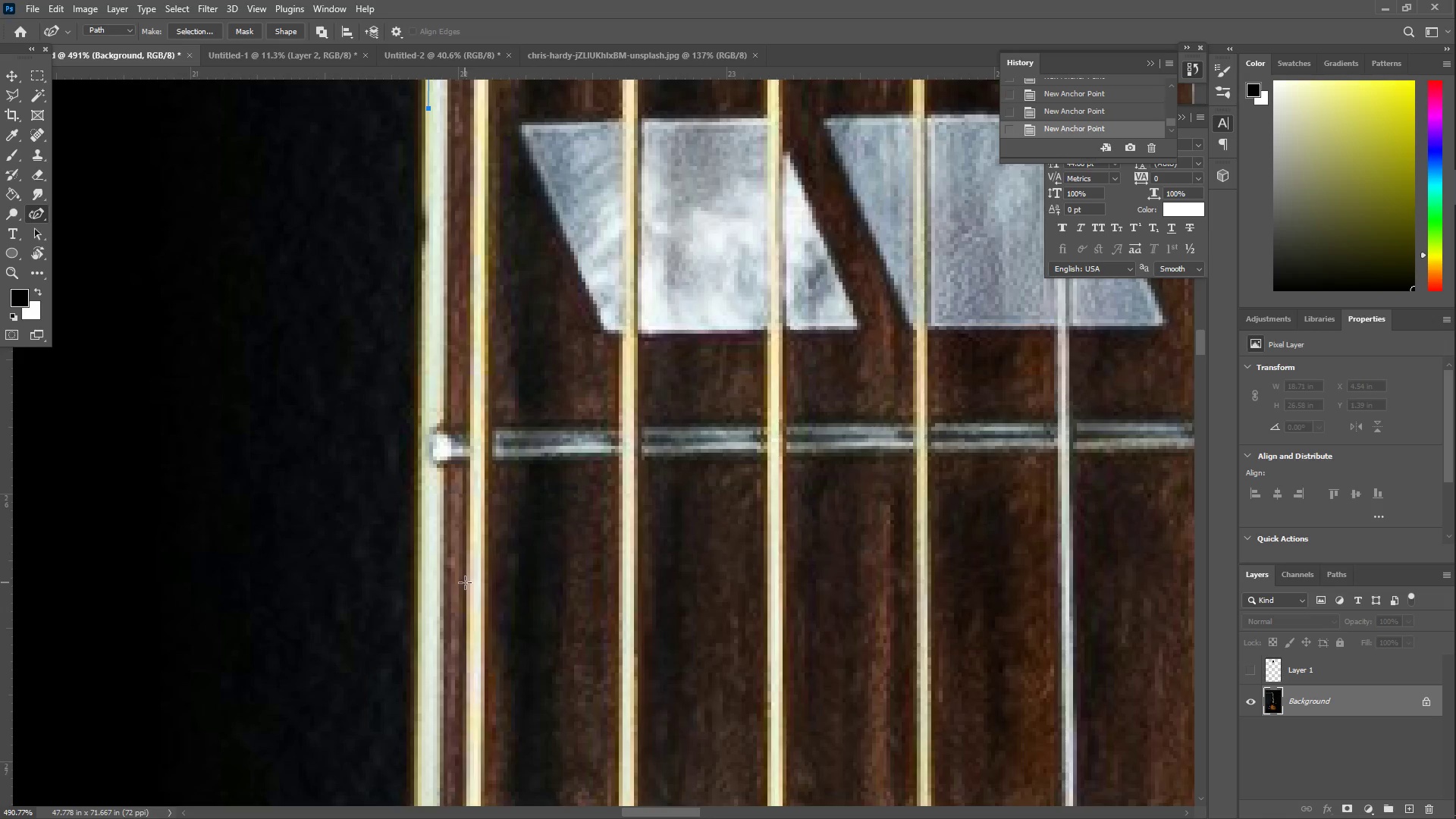 
left_click_drag(start_coordinate=[400, 520], to_coordinate=[419, 143])
 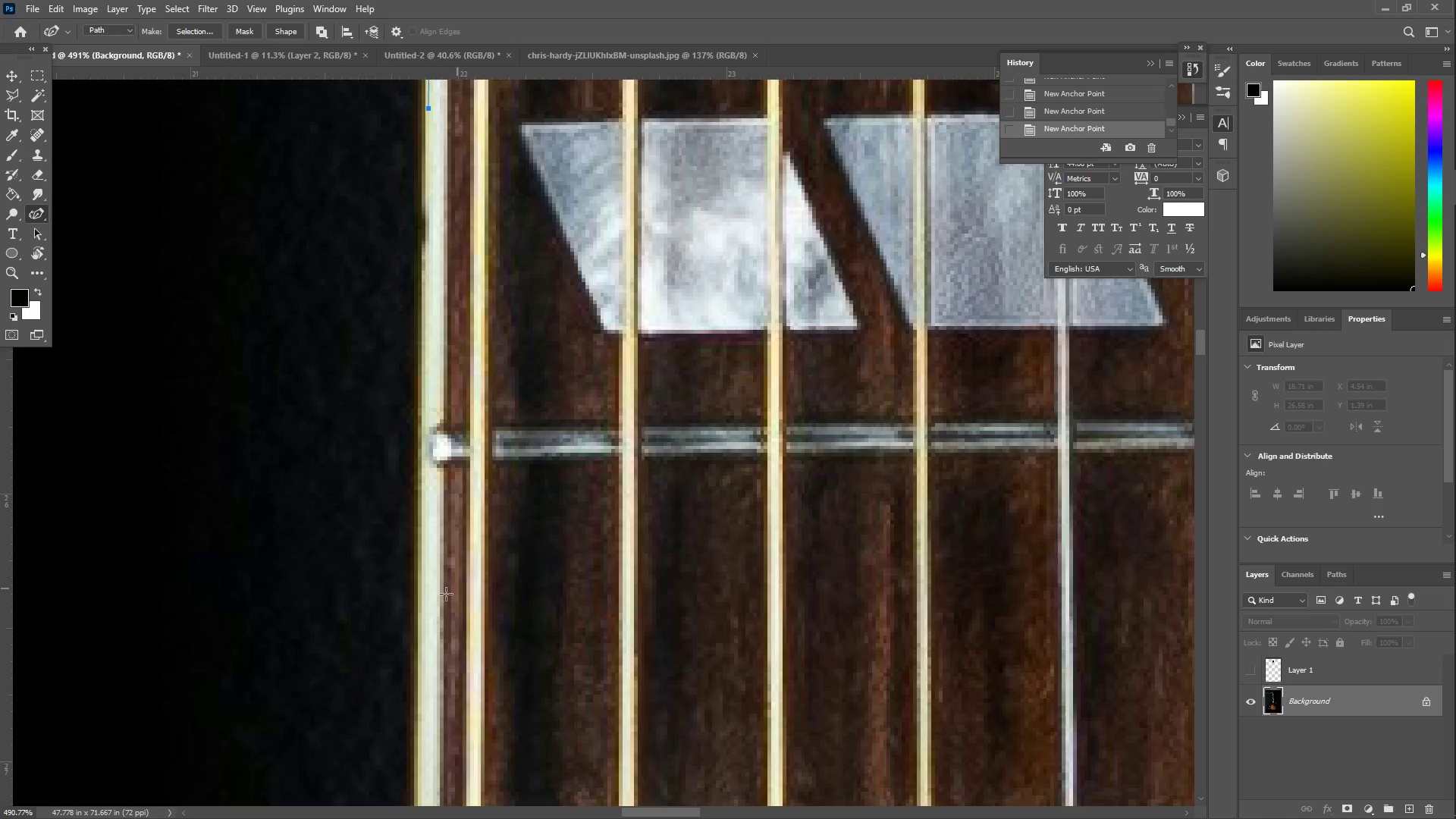 
left_click_drag(start_coordinate=[422, 631], to_coordinate=[421, 762])
 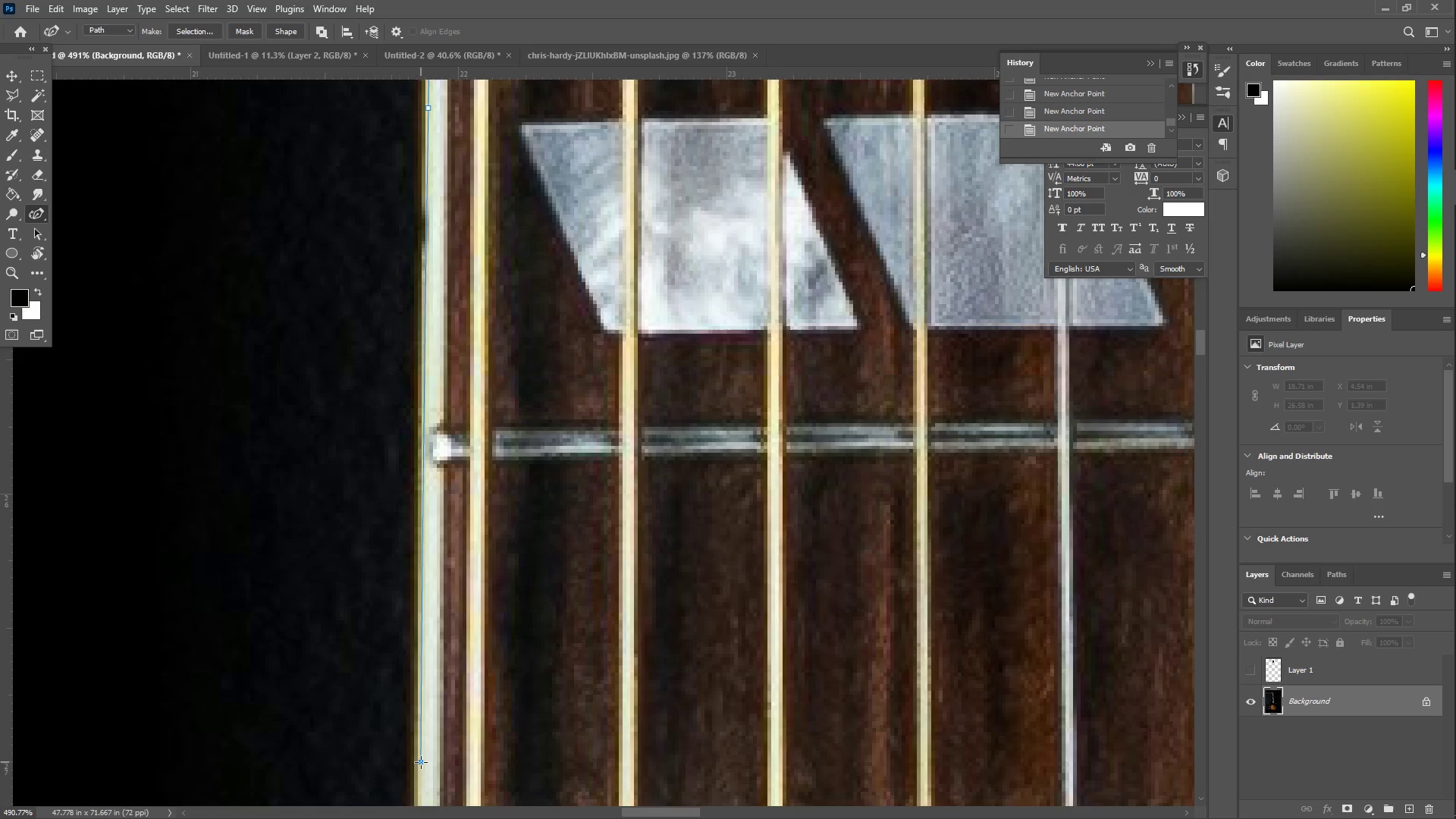 
hold_key(key=Space, duration=0.66)
 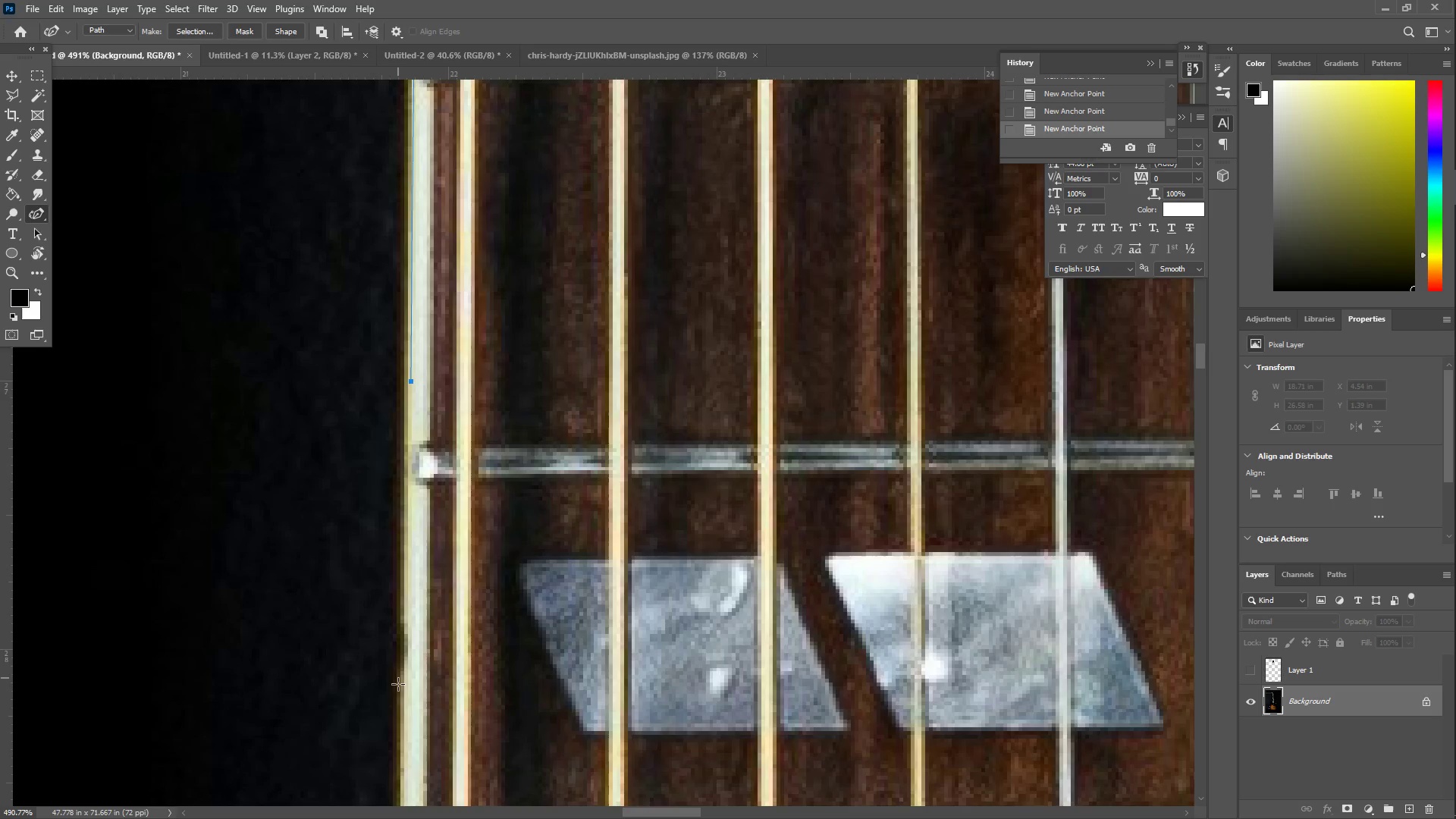 
left_click_drag(start_coordinate=[394, 790], to_coordinate=[384, 428])
 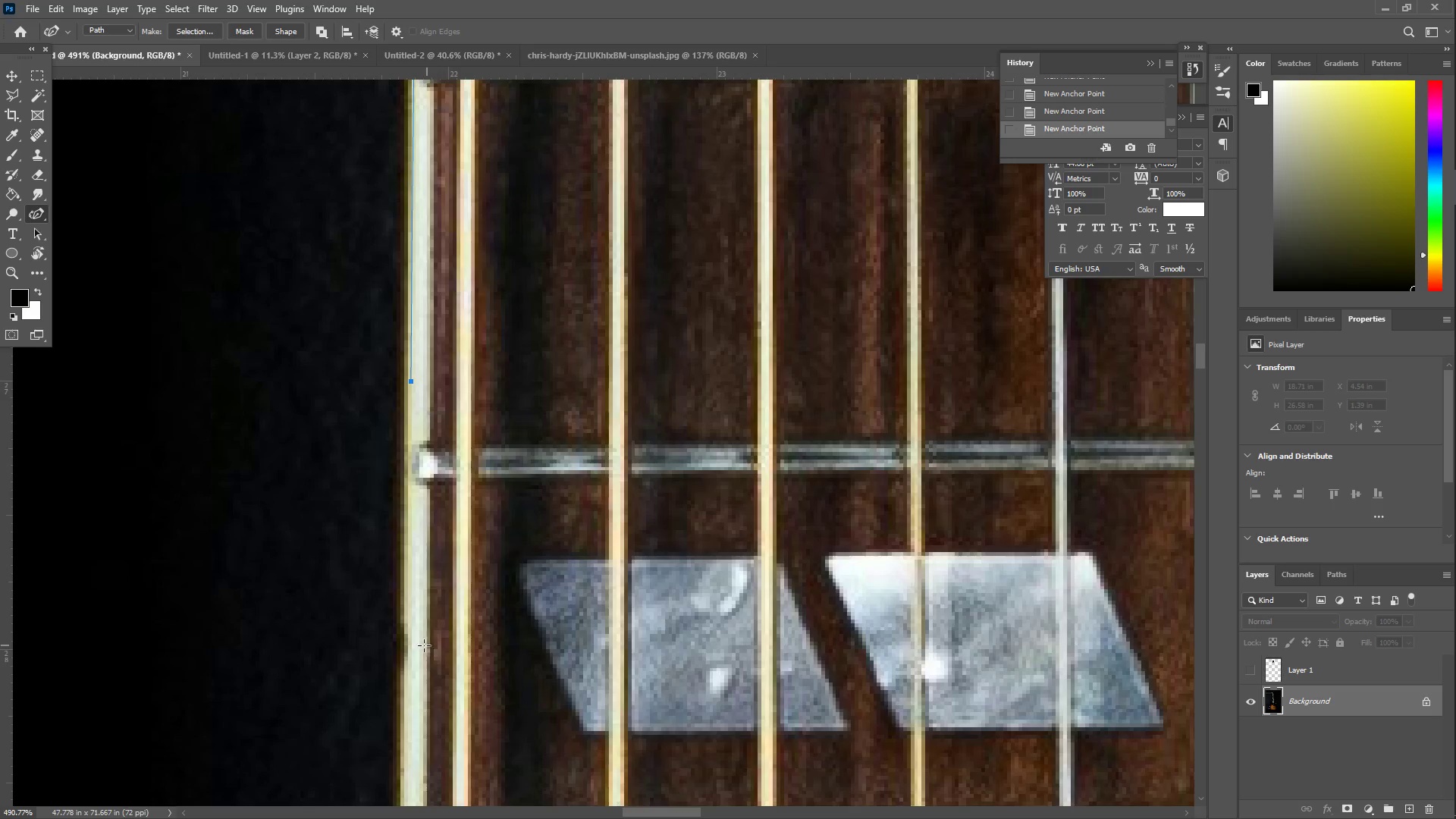 
left_click_drag(start_coordinate=[398, 687], to_coordinate=[406, 793])
 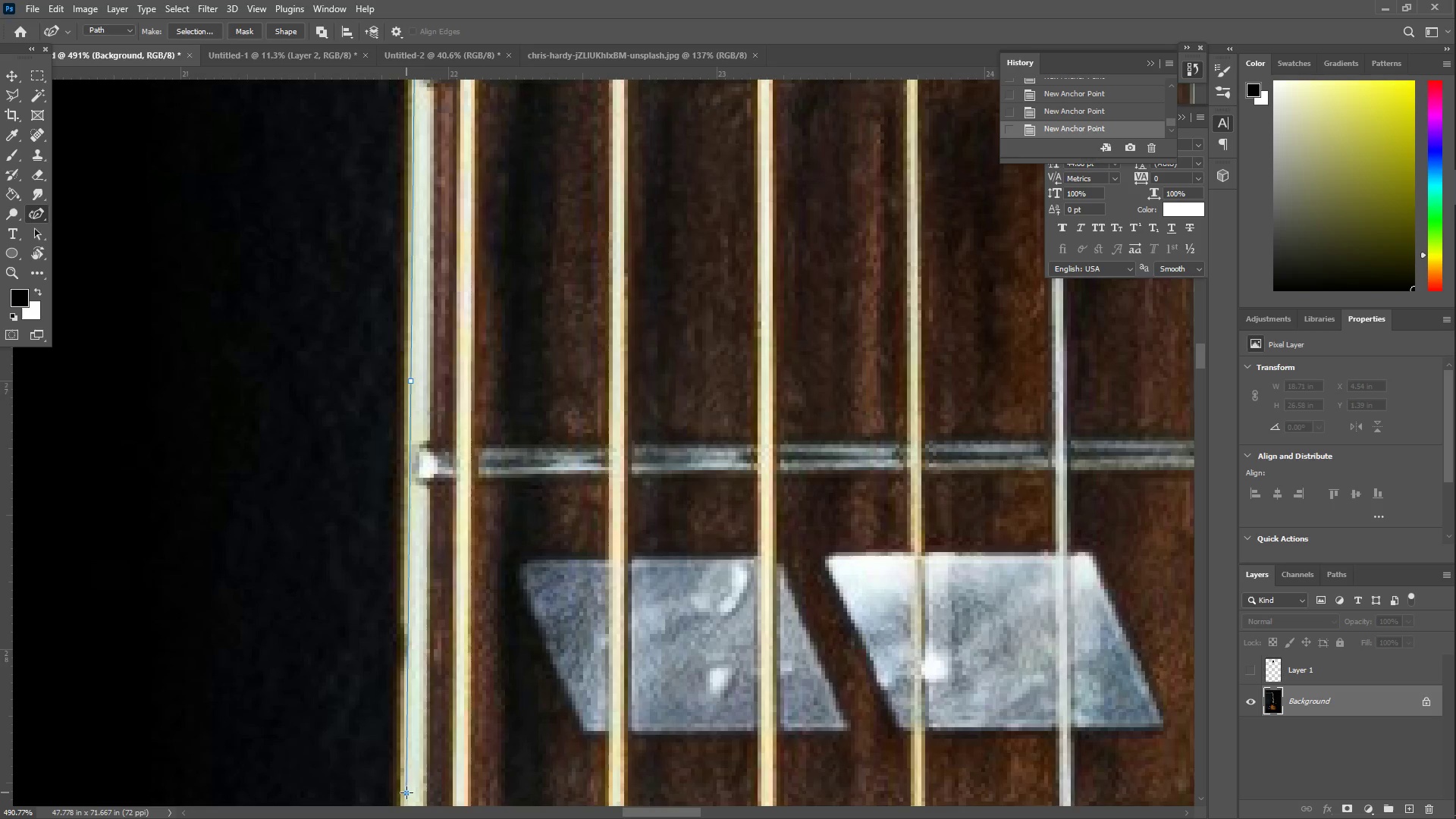 
hold_key(key=Space, duration=0.61)
 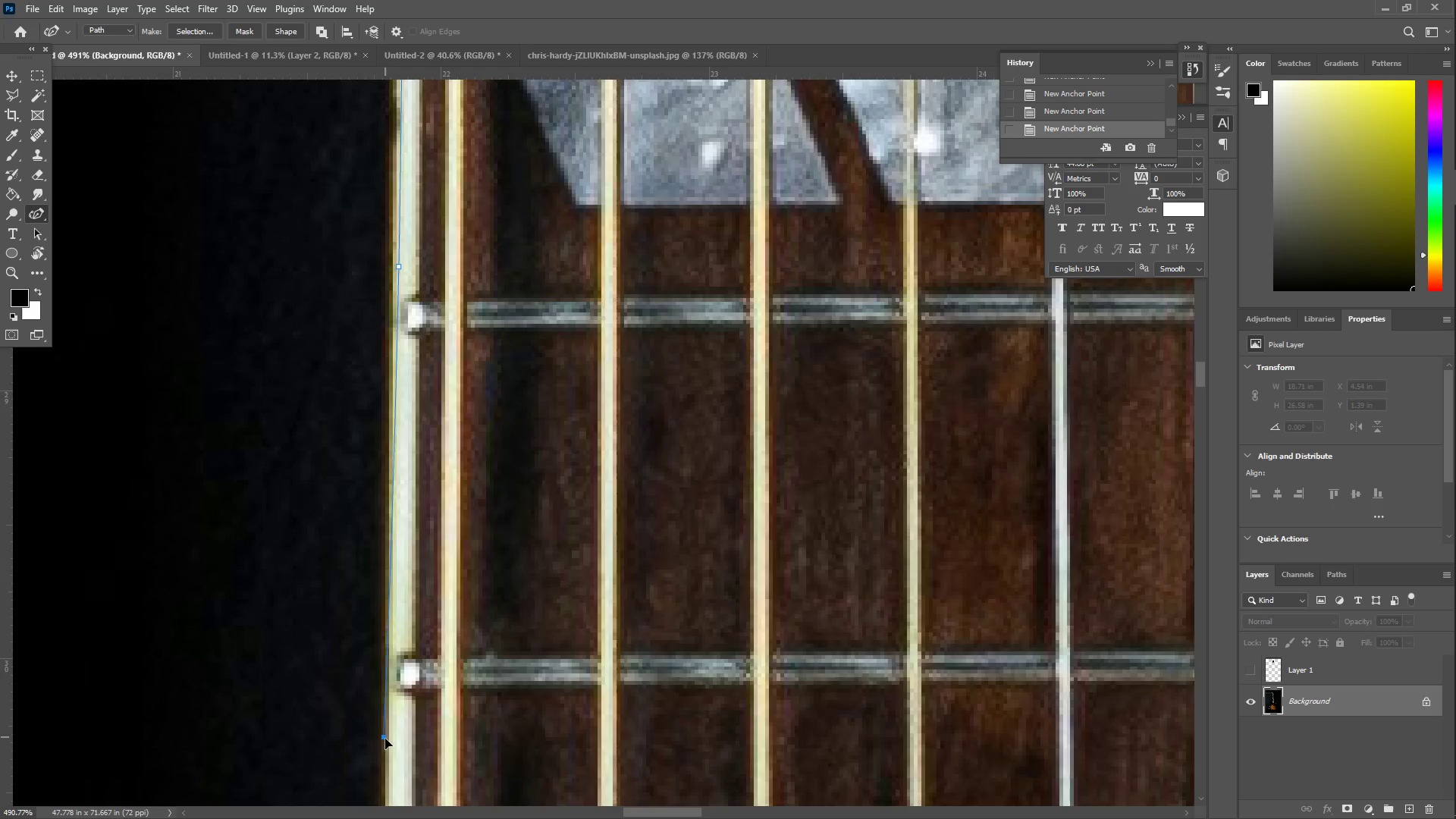 
left_click_drag(start_coordinate=[403, 747], to_coordinate=[395, 221])
 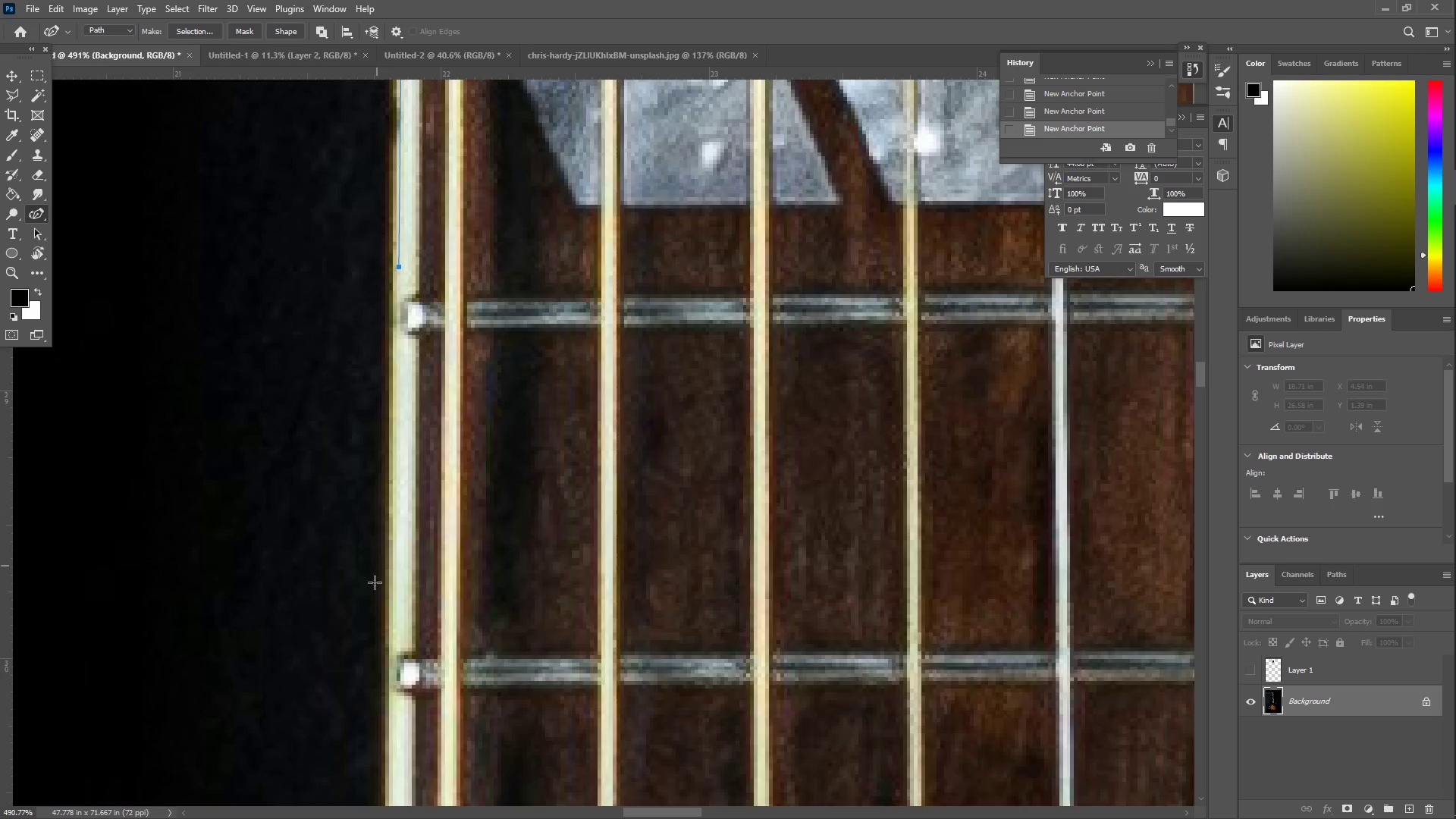 
left_click_drag(start_coordinate=[372, 623], to_coordinate=[393, 781])
 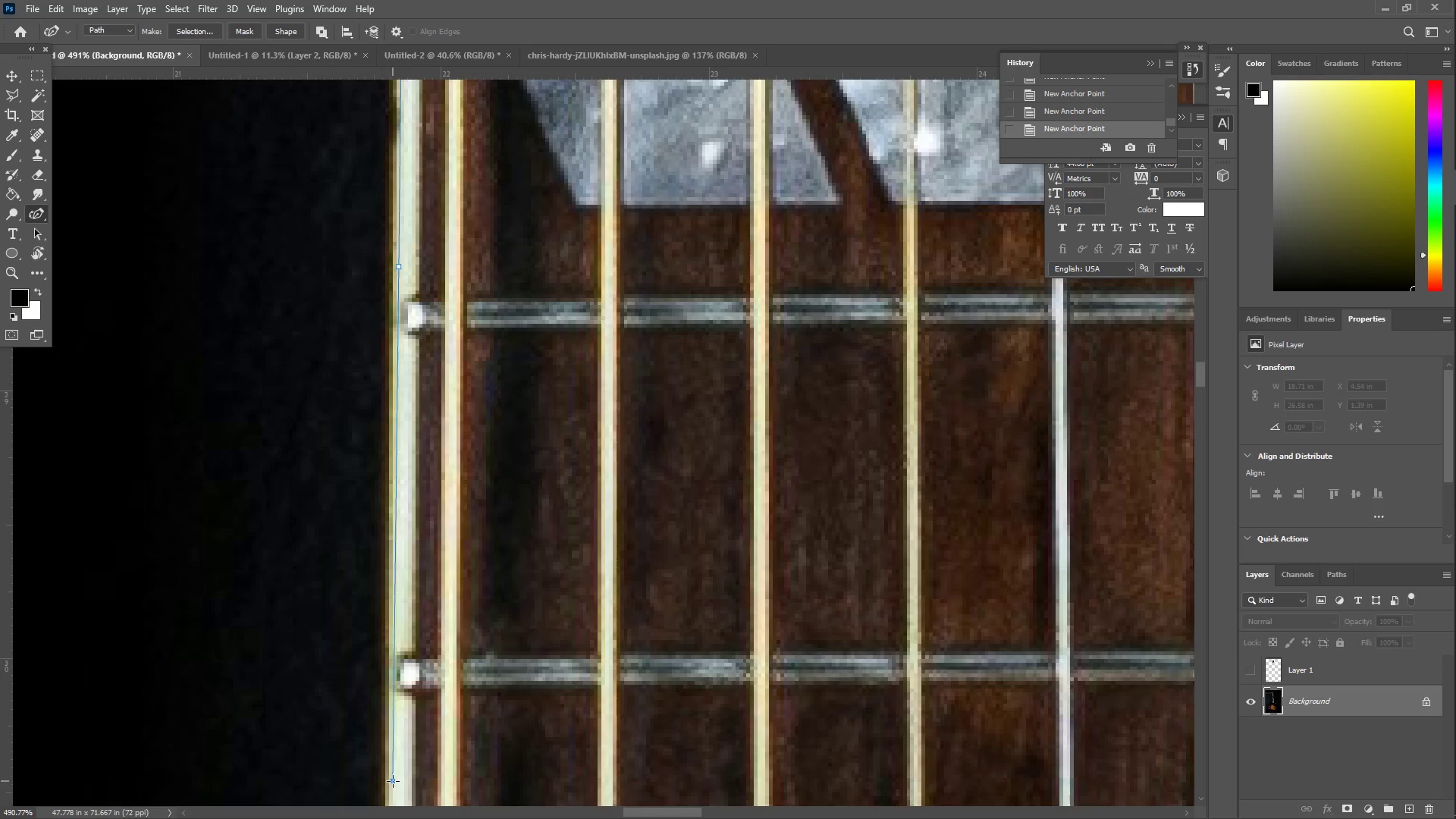 
hold_key(key=Space, duration=0.92)
 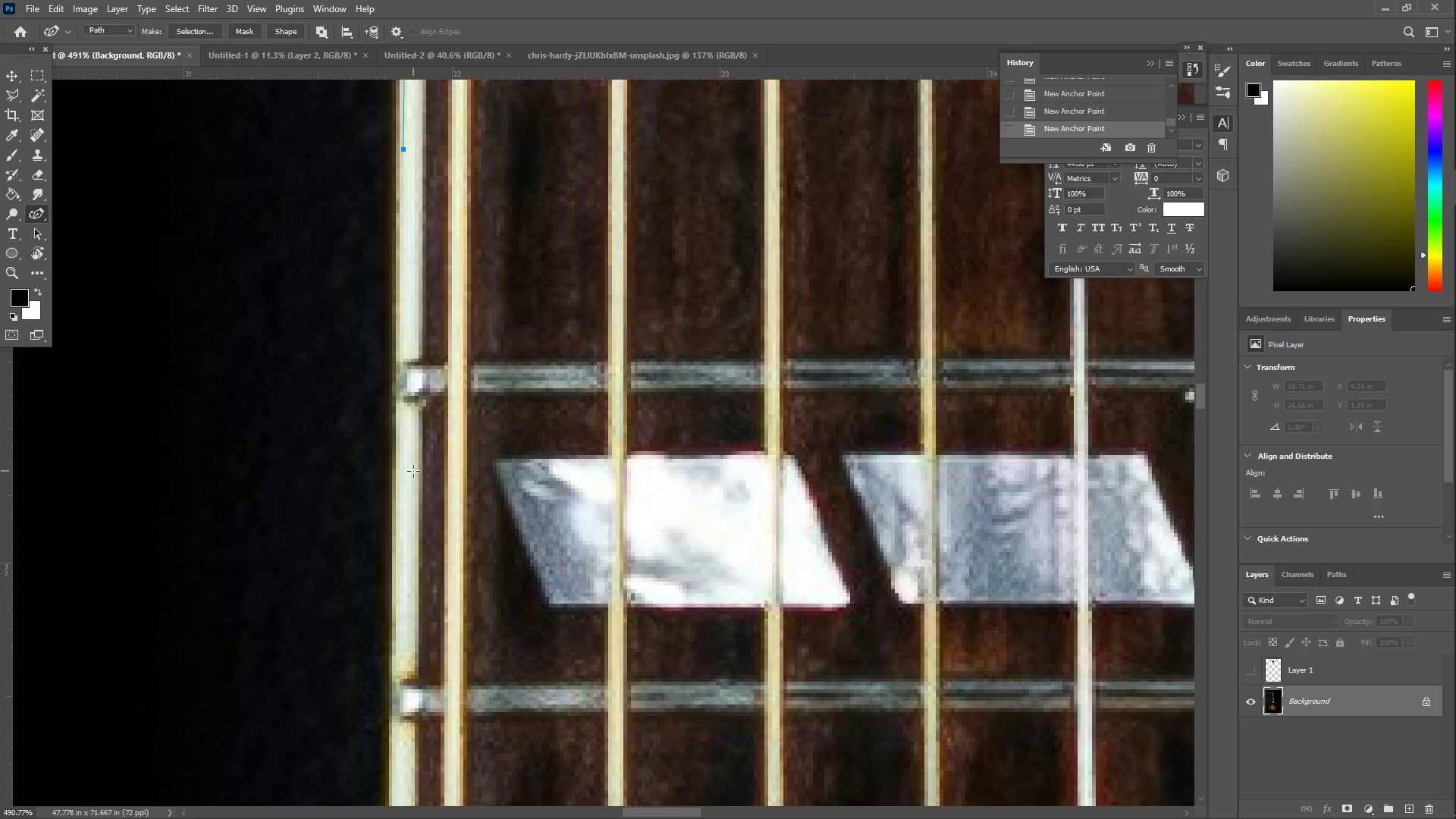 
left_click_drag(start_coordinate=[391, 742], to_coordinate=[401, 129])
 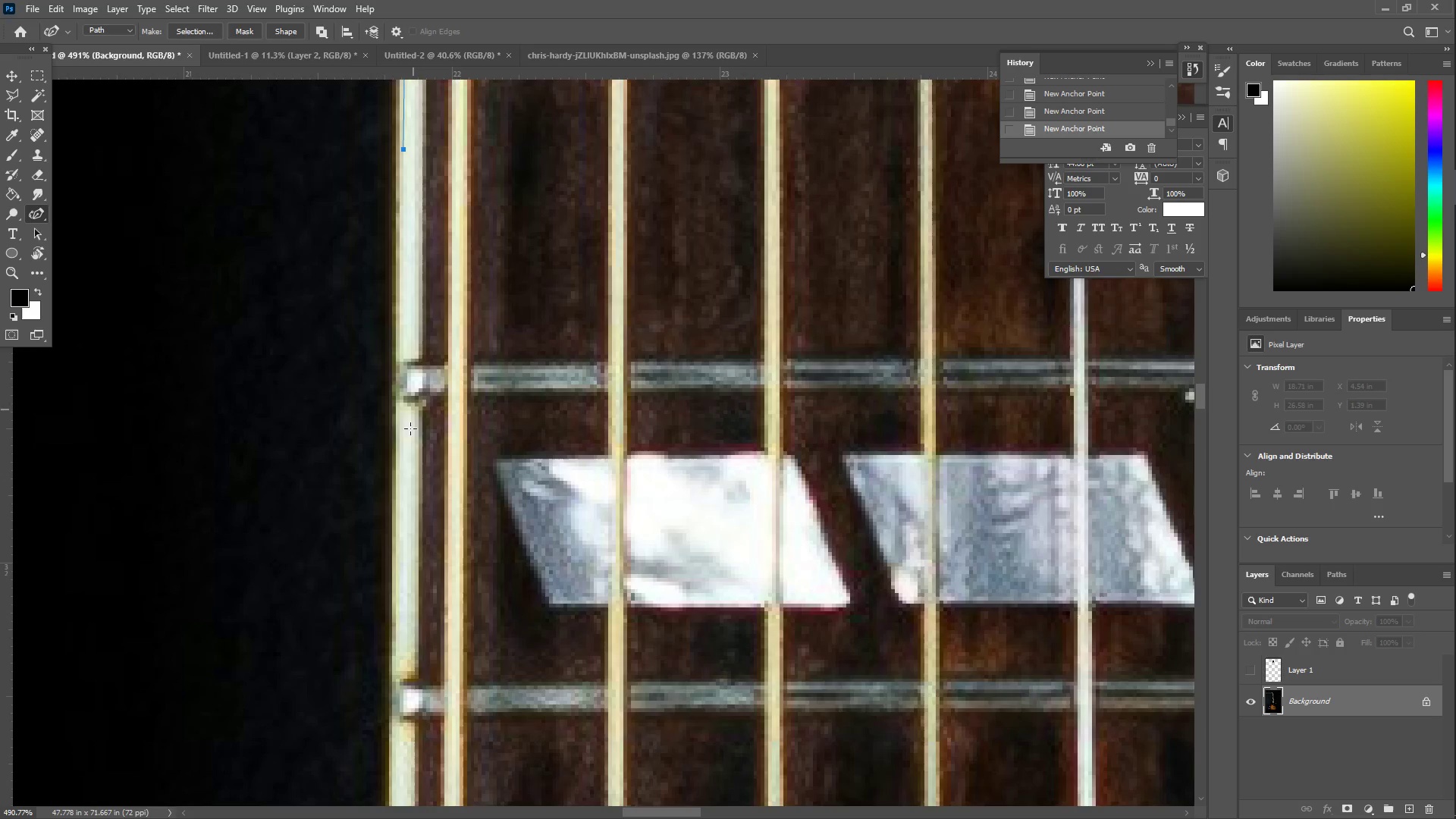 
left_click_drag(start_coordinate=[413, 475], to_coordinate=[396, 699])
 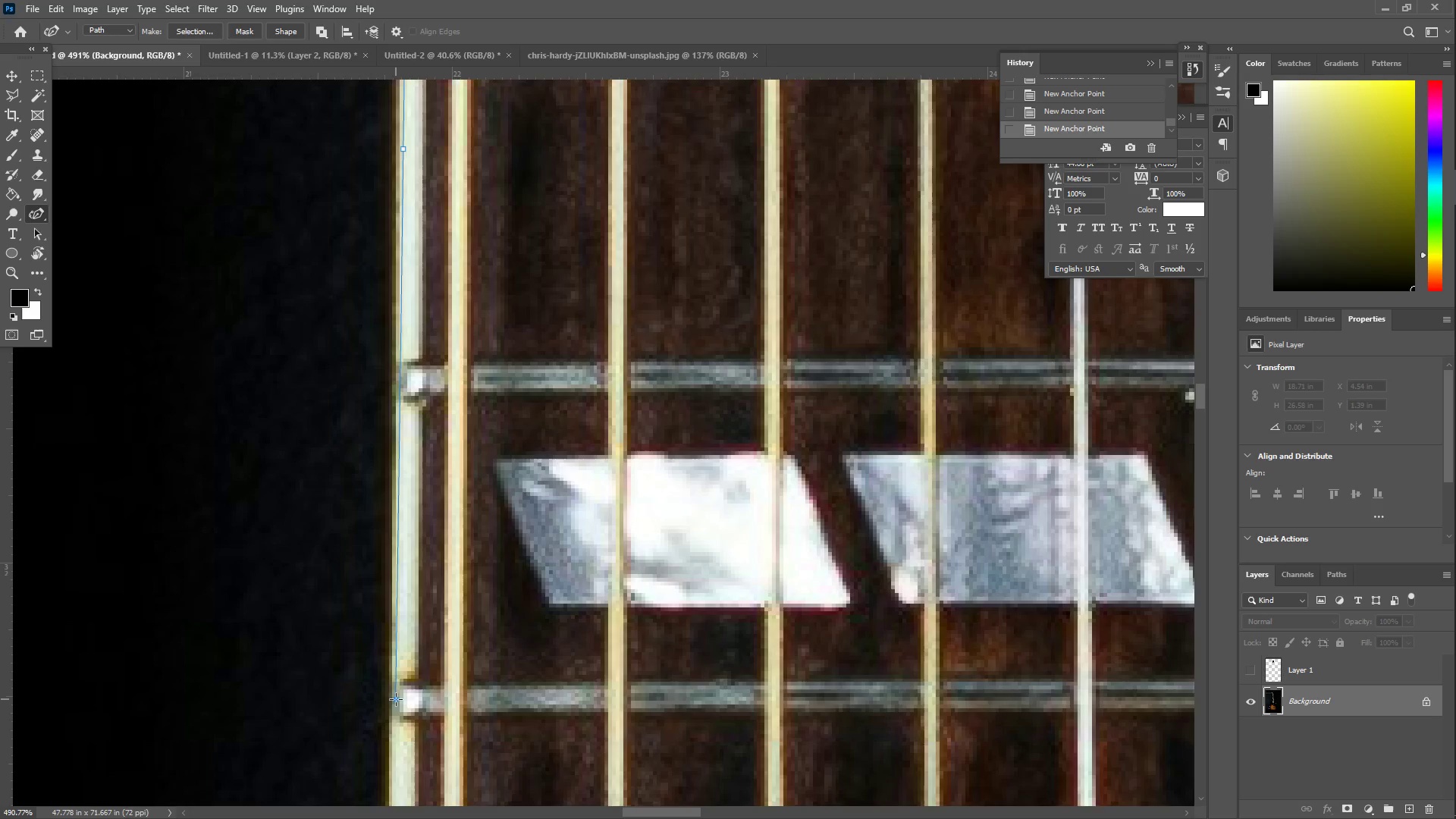 
hold_key(key=Space, duration=0.66)
 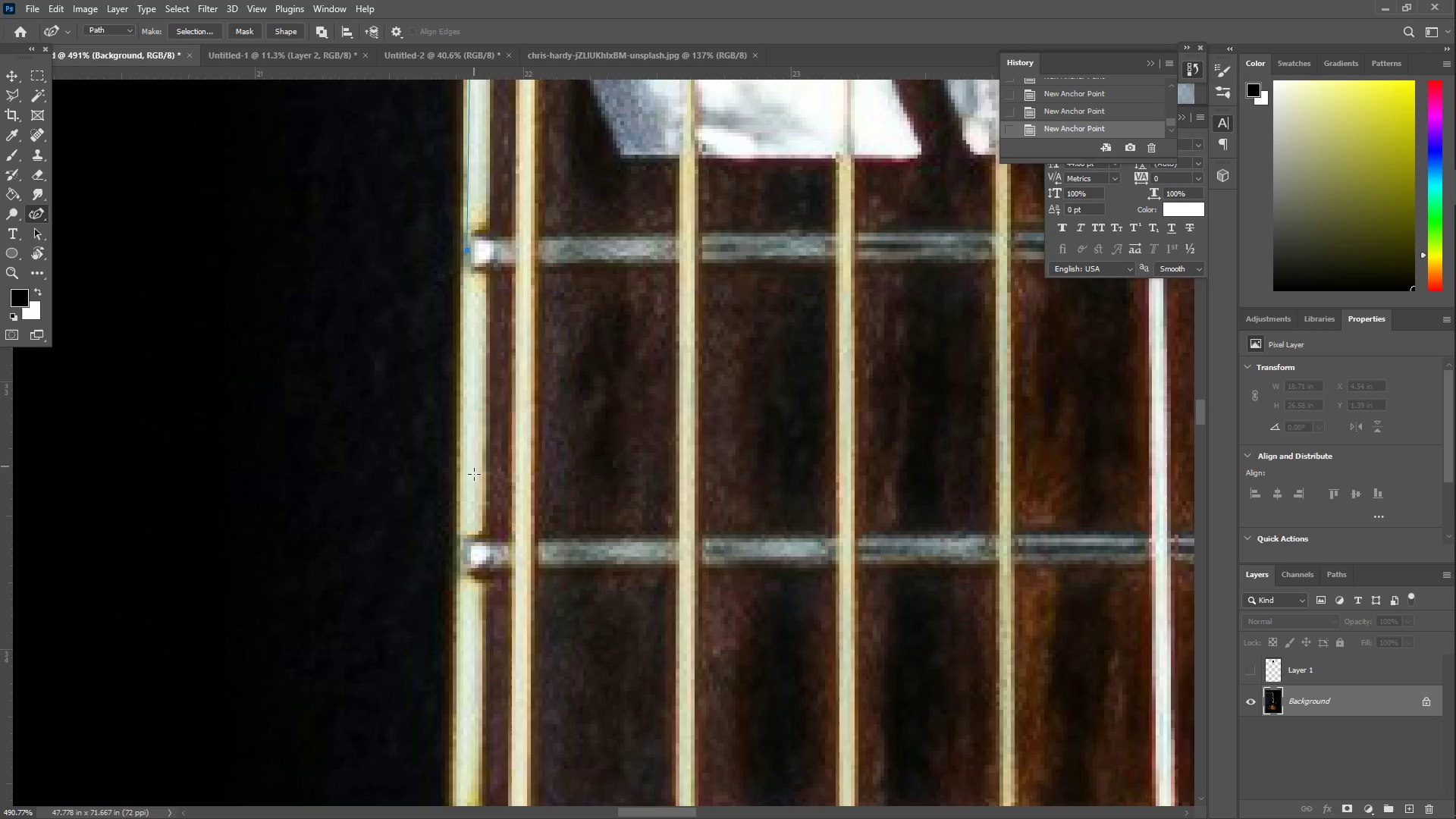 
left_click_drag(start_coordinate=[394, 682], to_coordinate=[465, 234])
 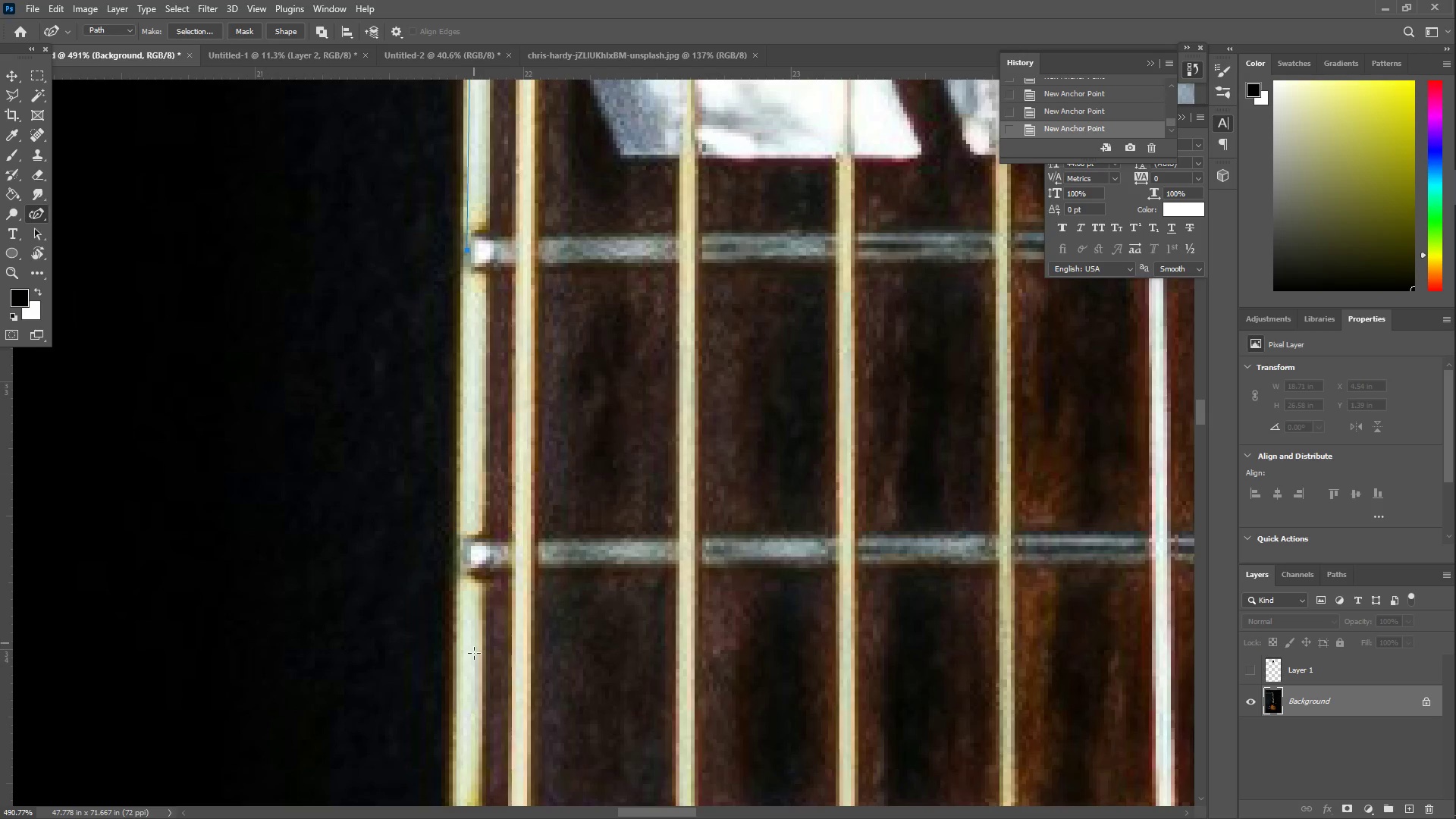 
left_click_drag(start_coordinate=[467, 664], to_coordinate=[445, 724])
 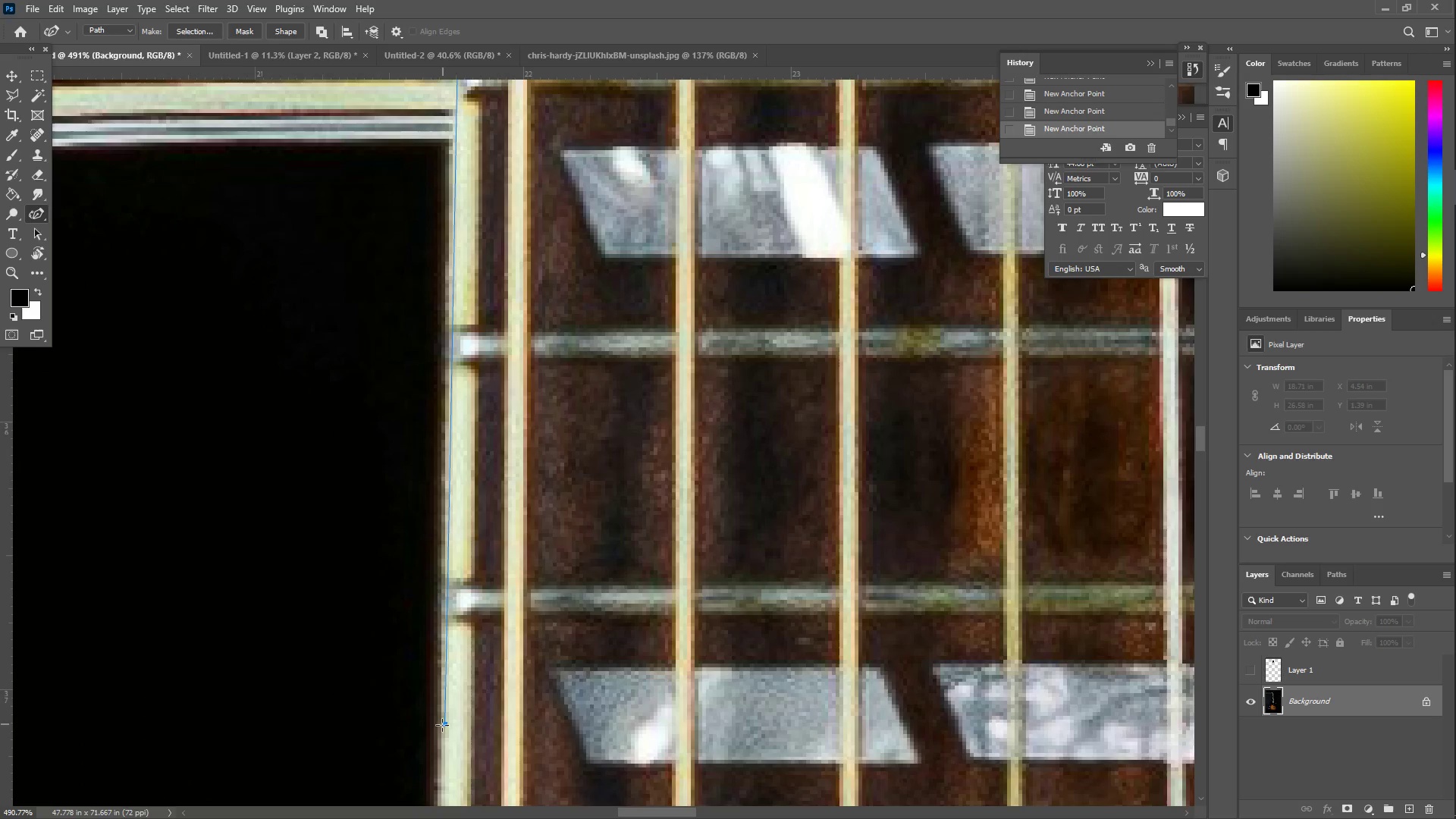 
hold_key(key=Space, duration=1.5)
 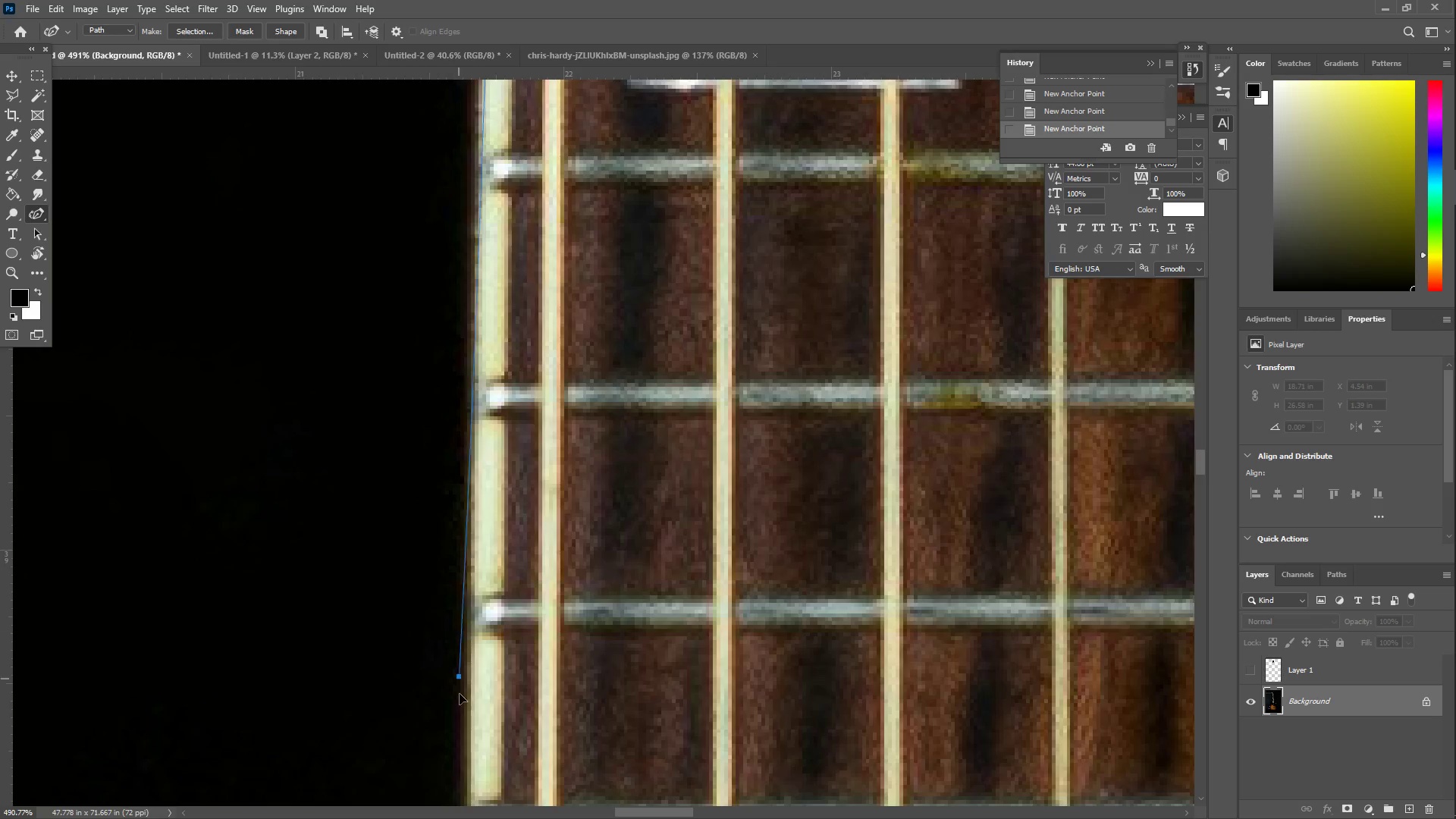 
left_click_drag(start_coordinate=[417, 746], to_coordinate=[466, 160])
 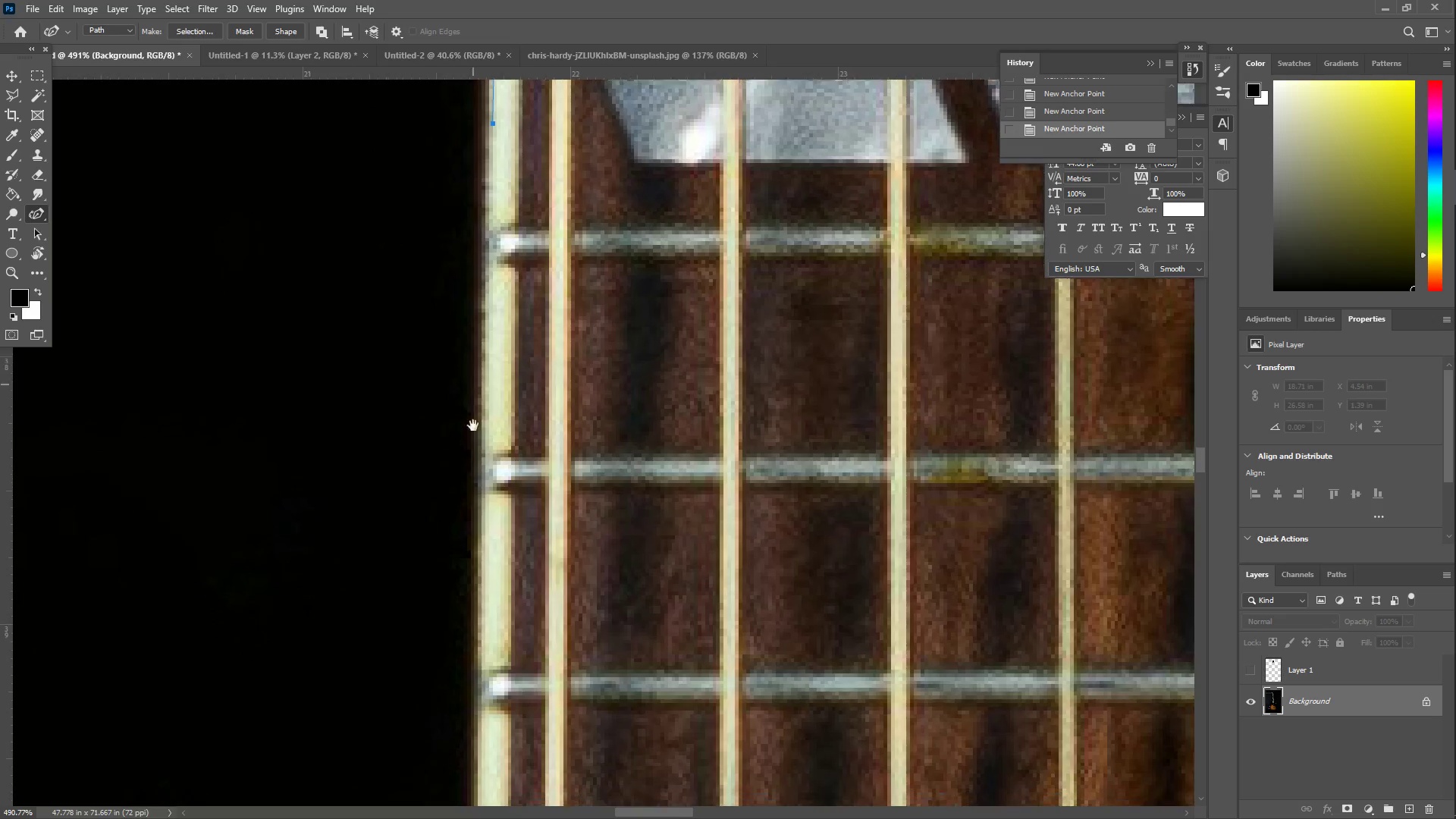 
left_click_drag(start_coordinate=[468, 491], to_coordinate=[463, 428])
 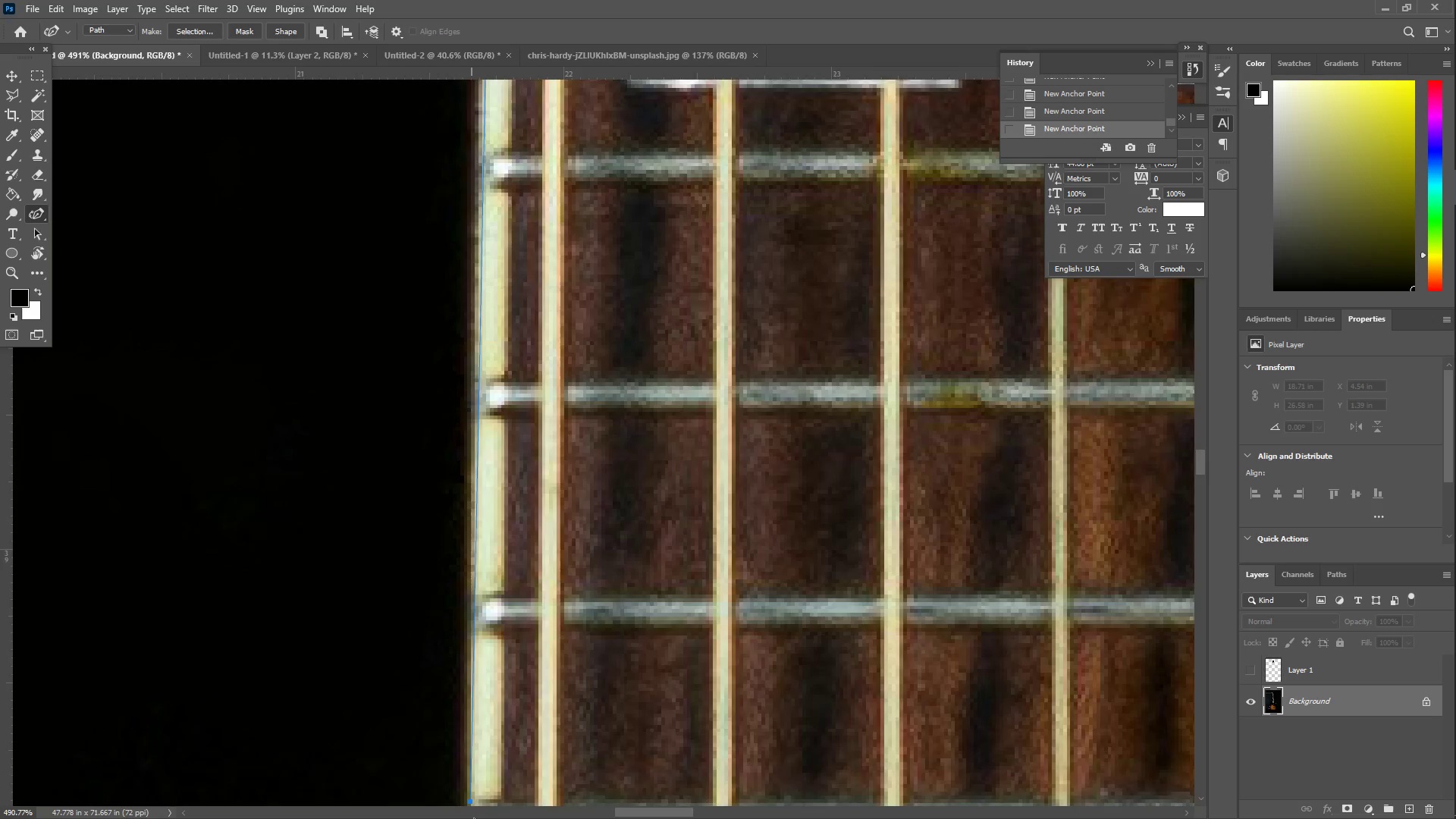 
key(Space)
 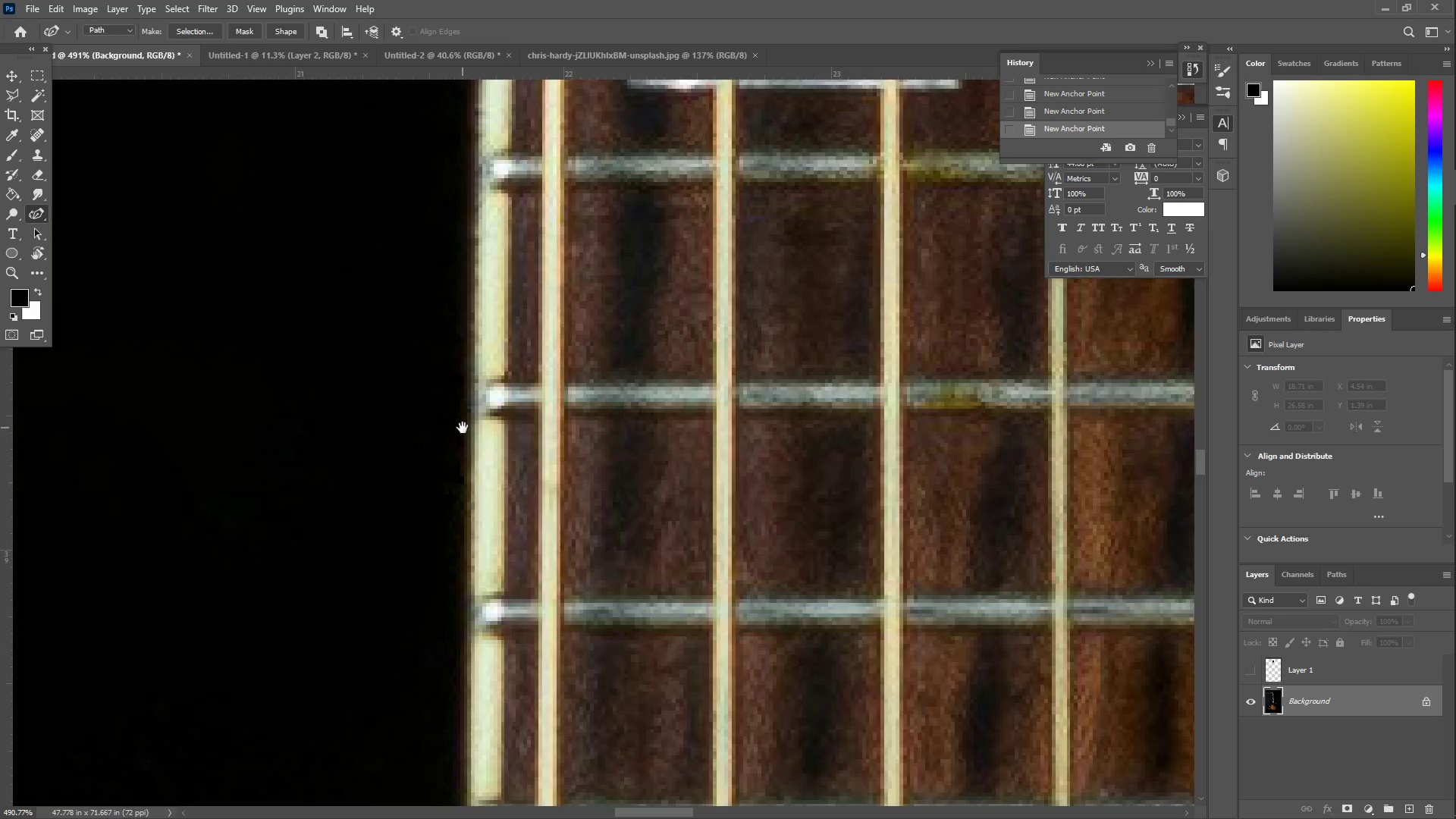 
key(Space)
 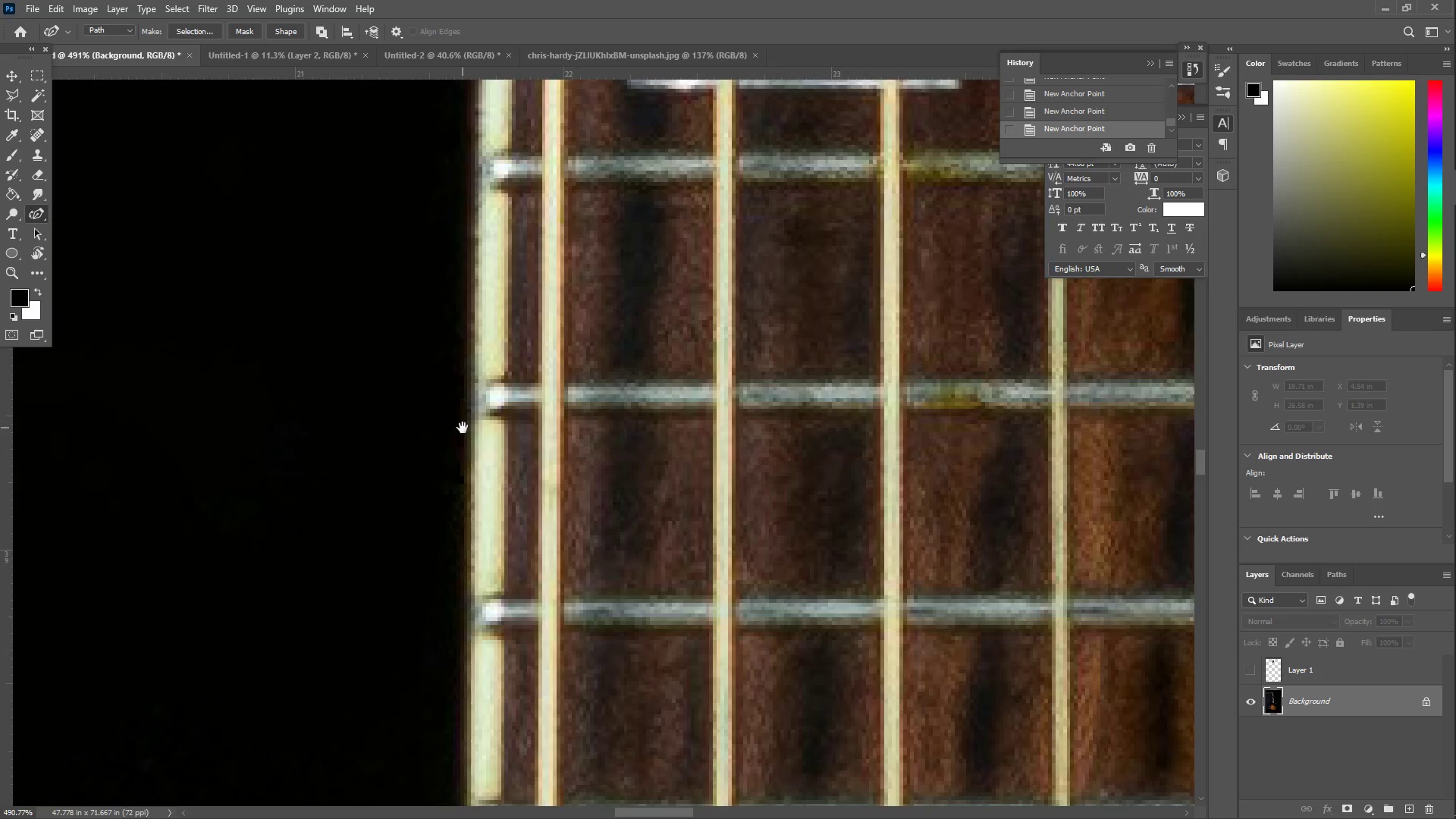 
key(Space)
 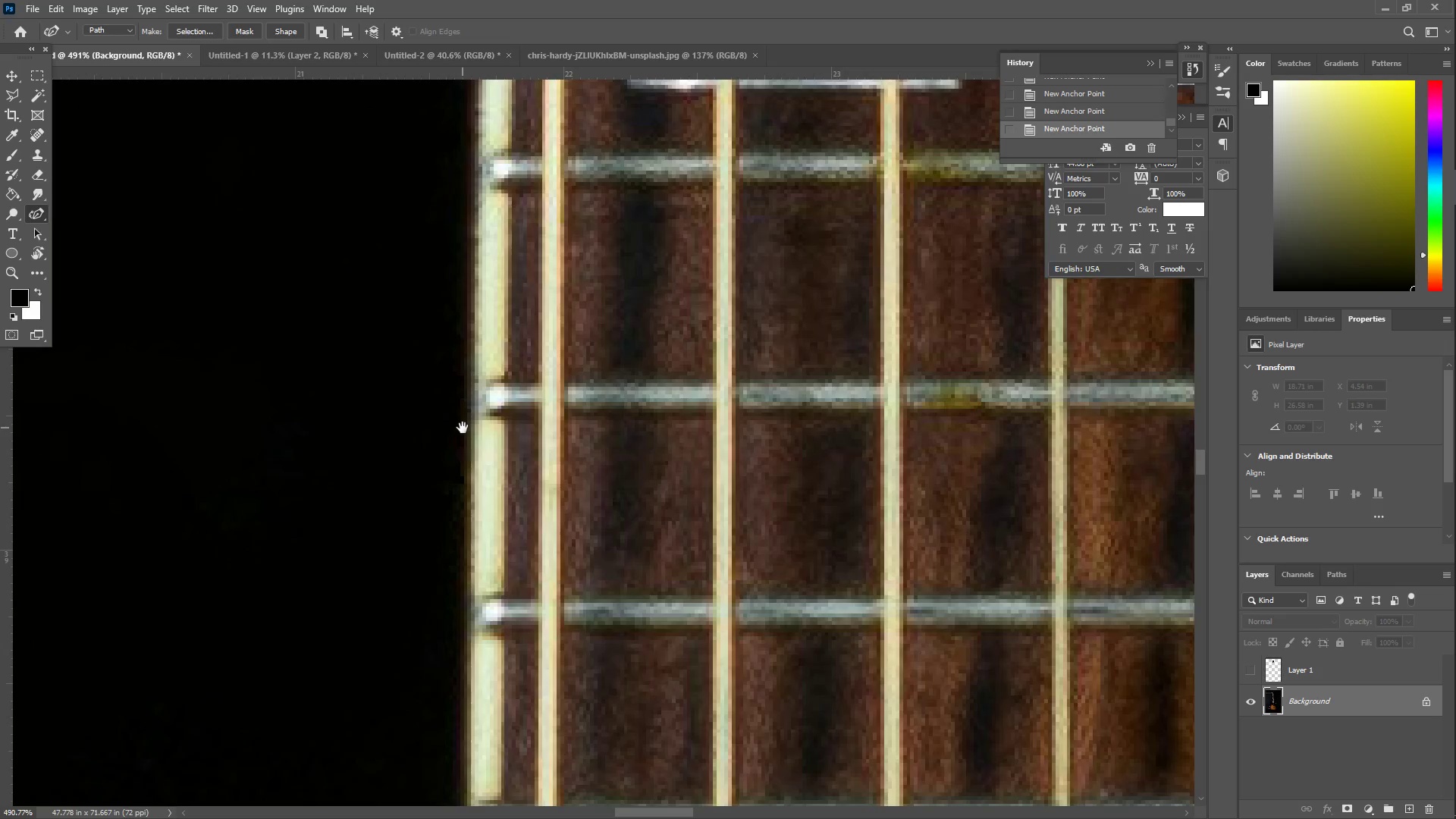 
key(Space)
 